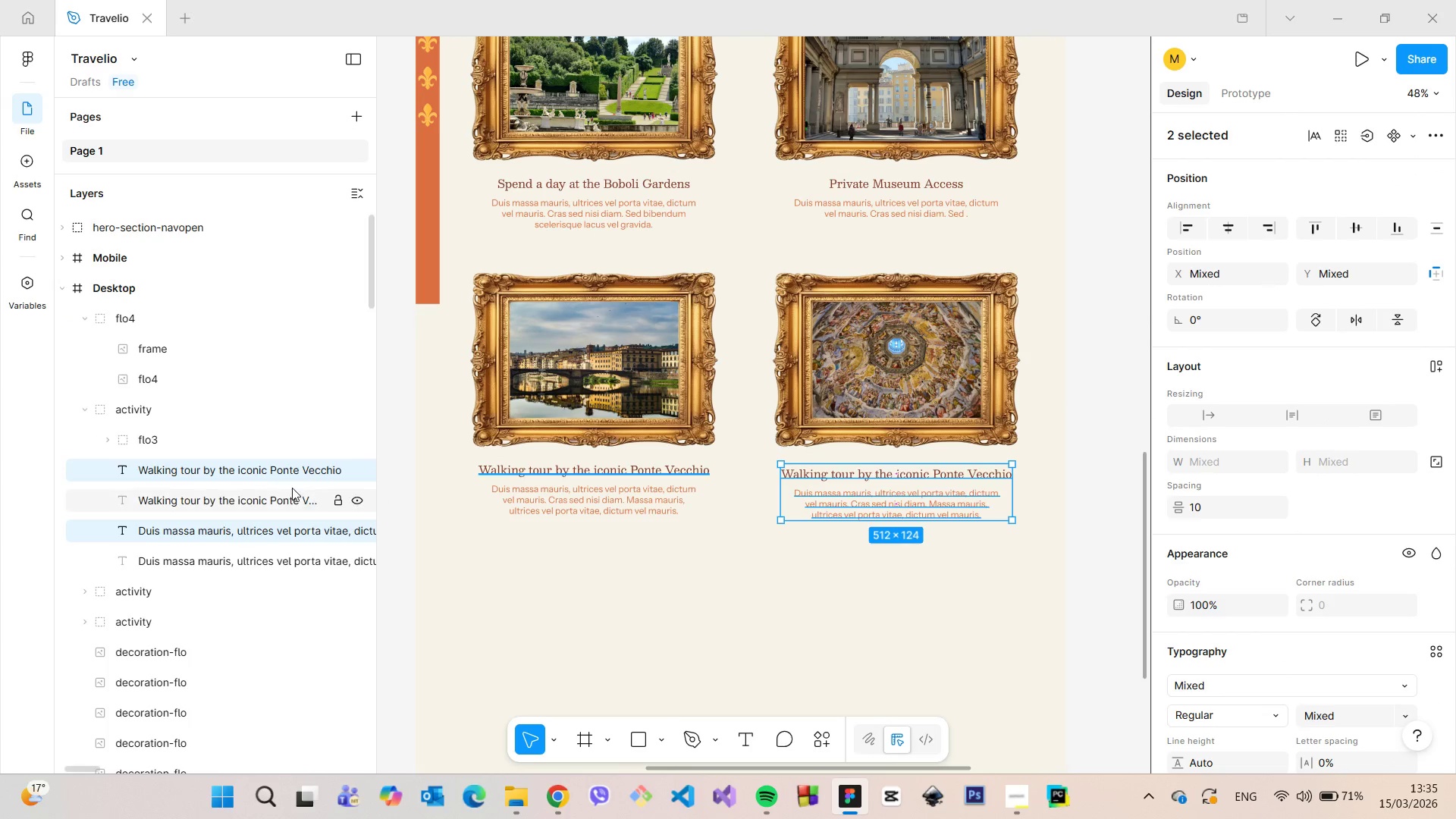 
left_click_drag(start_coordinate=[268, 472], to_coordinate=[224, 309])
 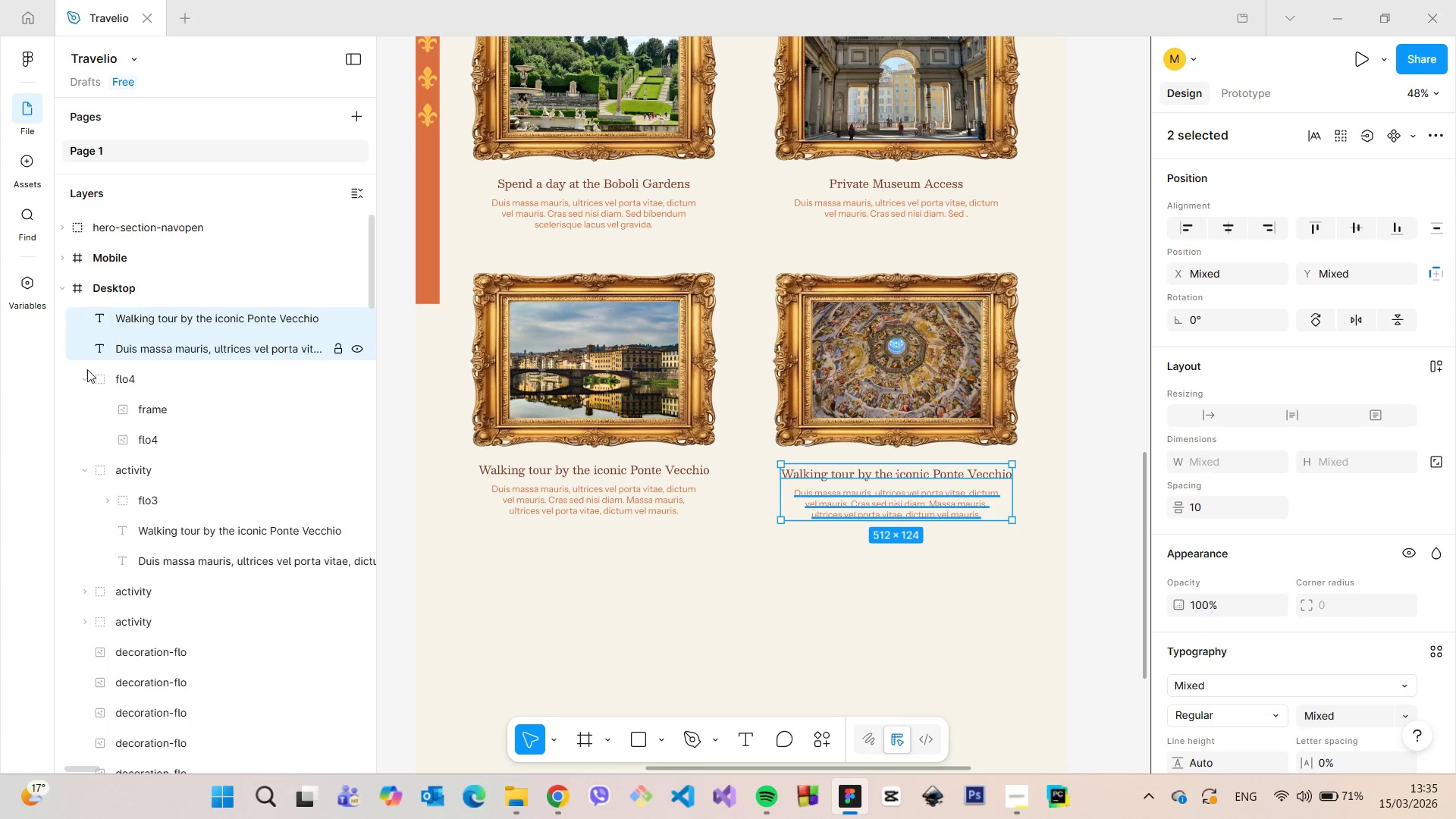 
left_click([81, 378])
 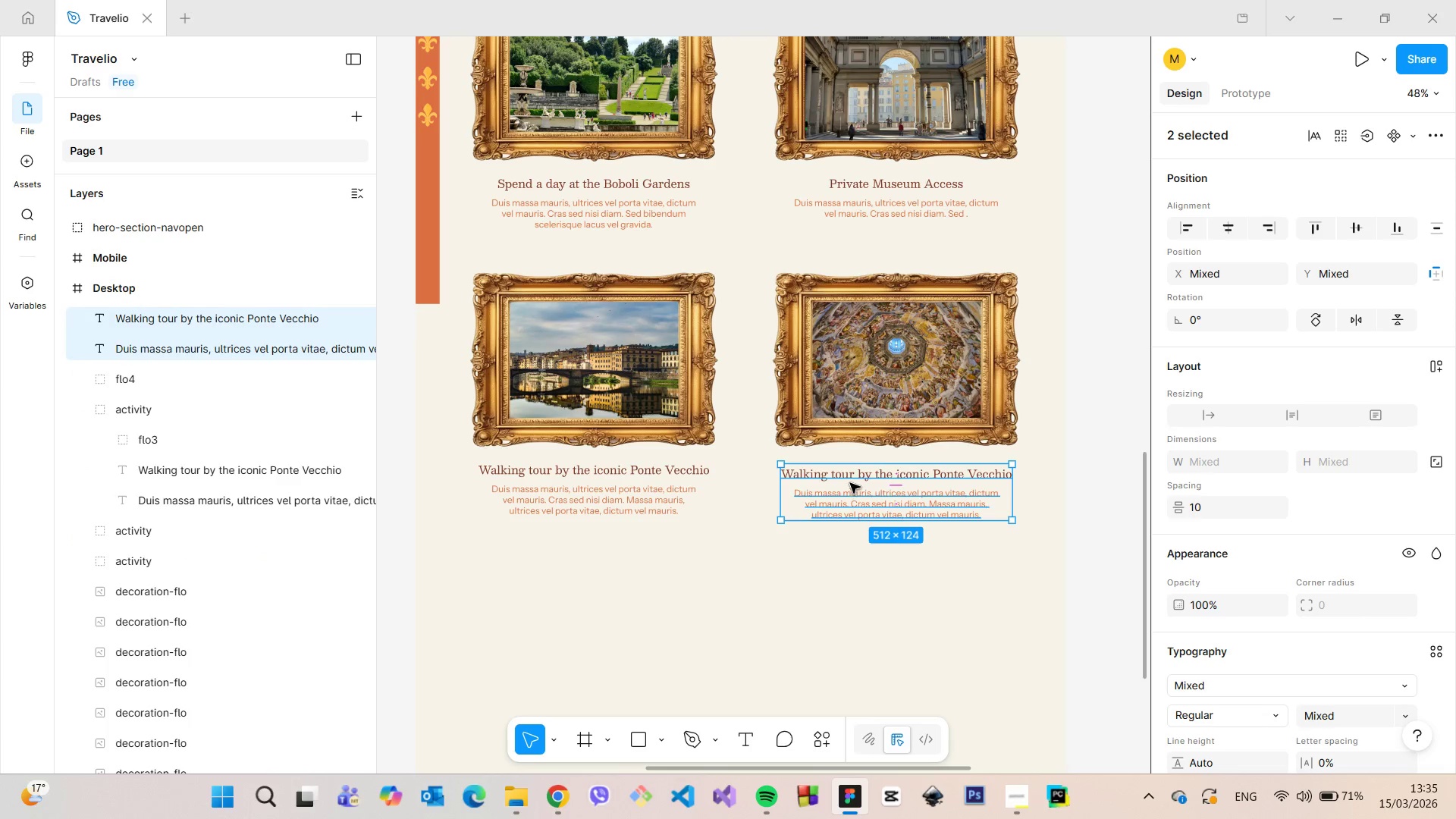 
double_click([852, 475])
 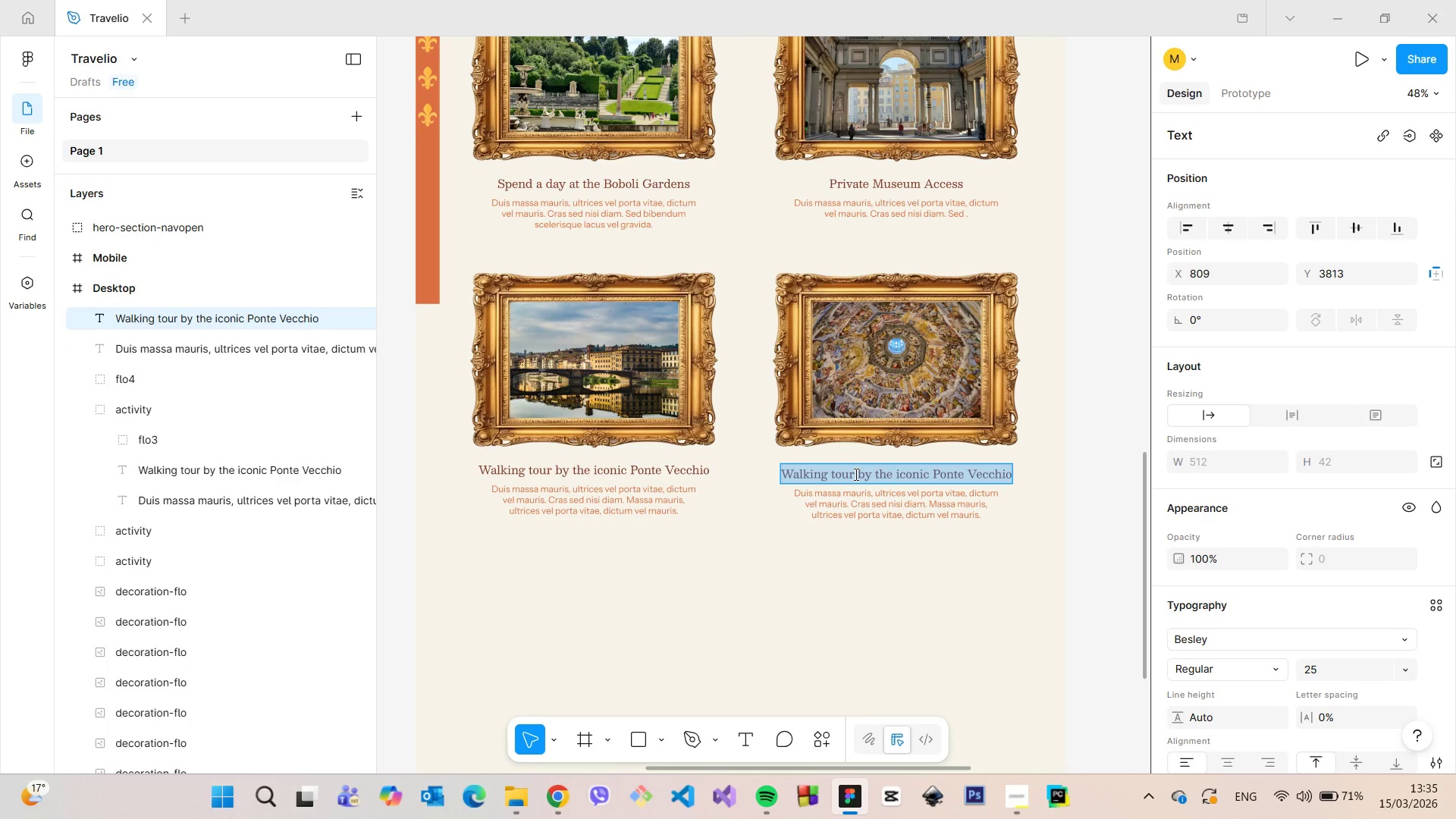 
type(Discover art fal)
key(Backspace)
key(Backspace)
key(Backspace)
 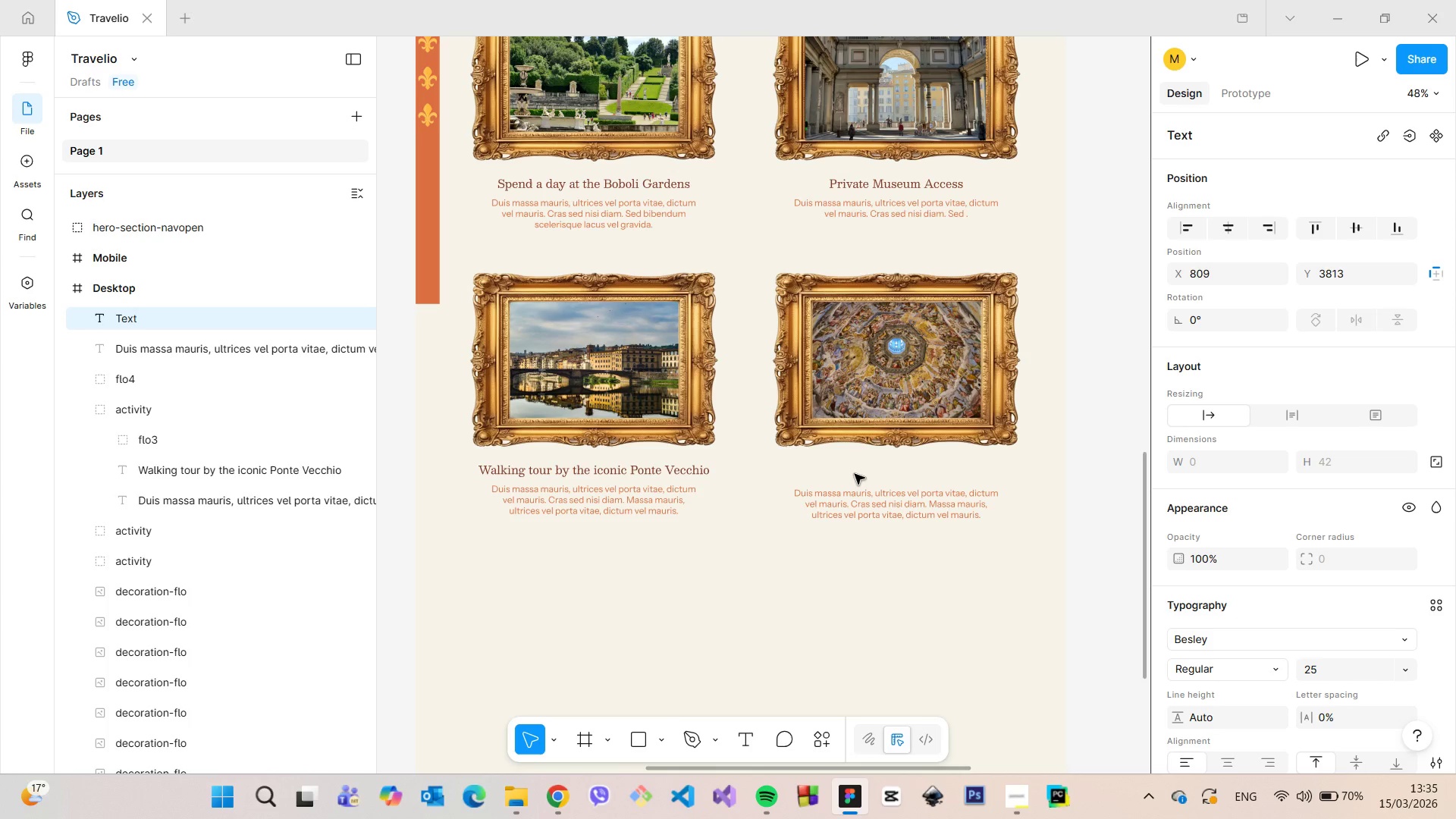 
type(See the )
 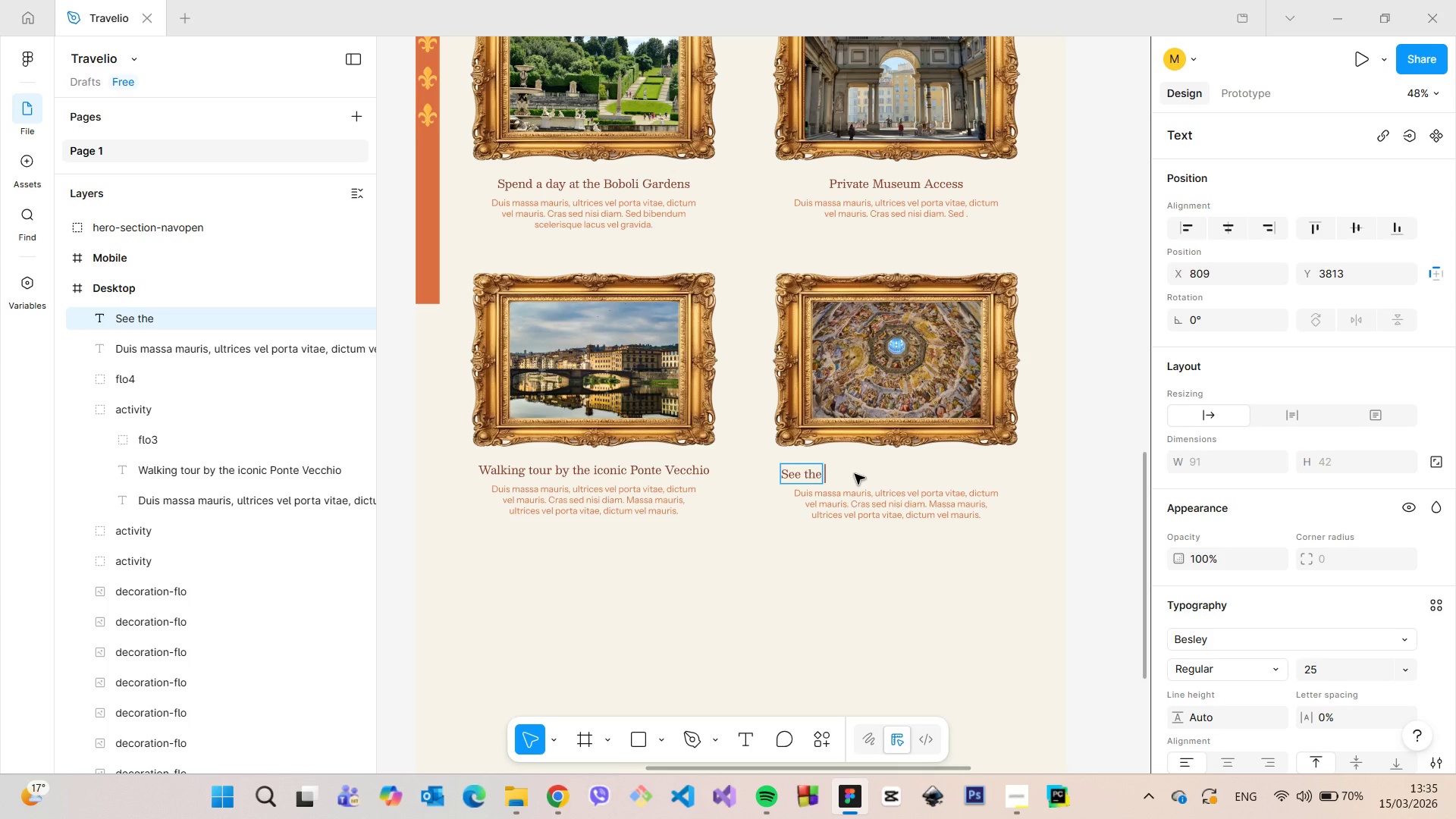 
key(ArrowLeft)
 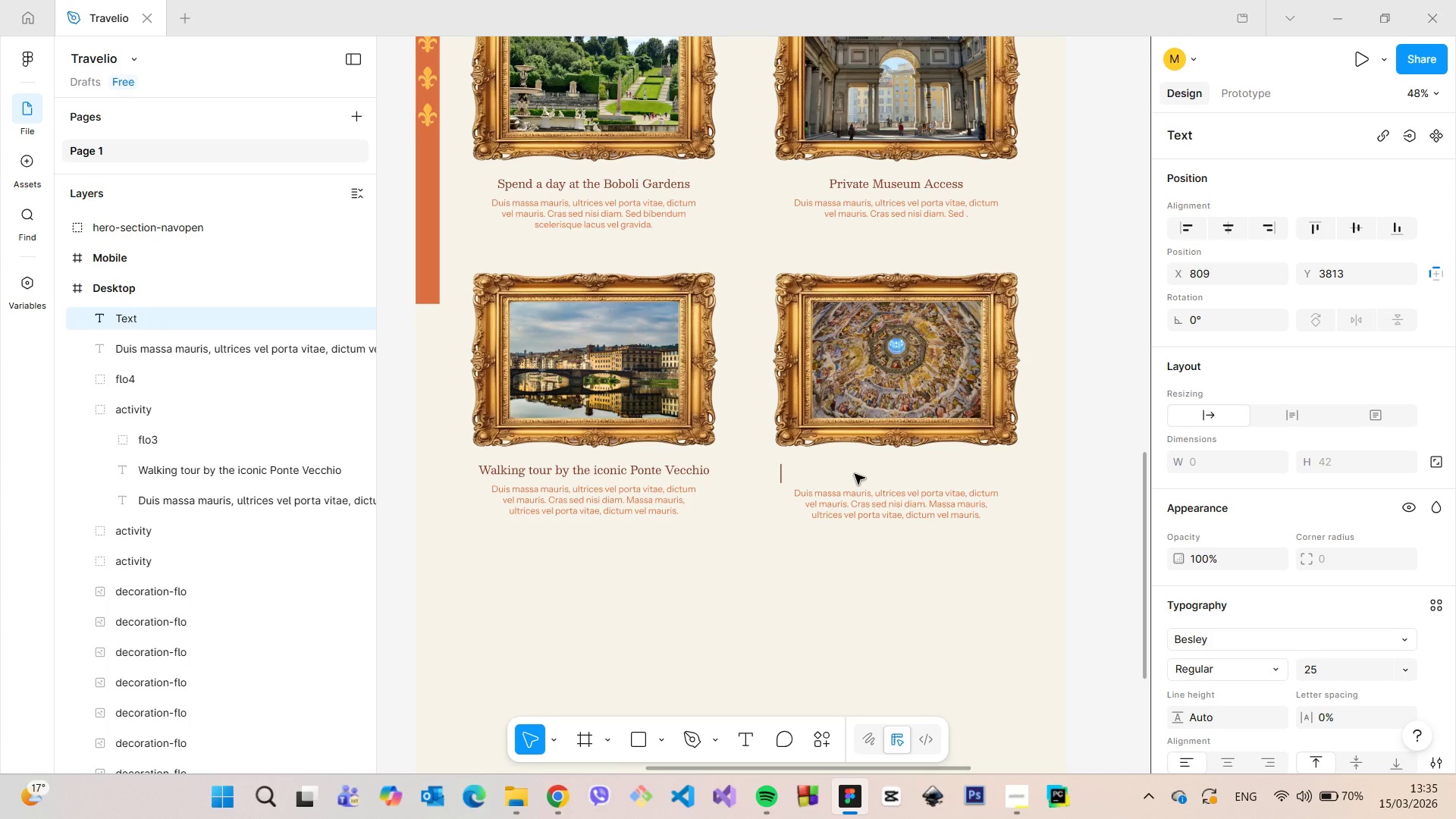 
hold_key(key=Backspace, duration=0.73)
 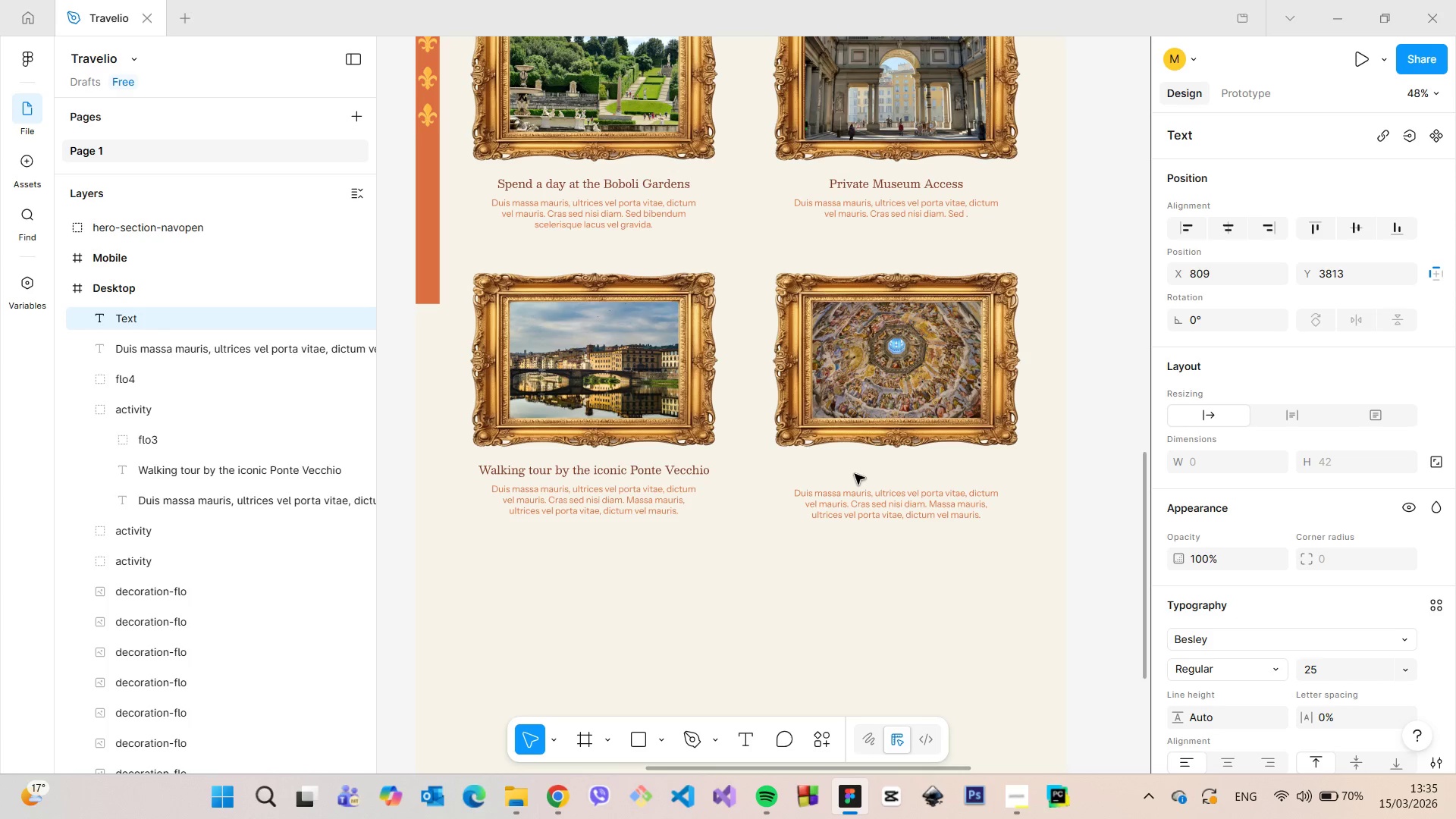 
type(Art galleries )
 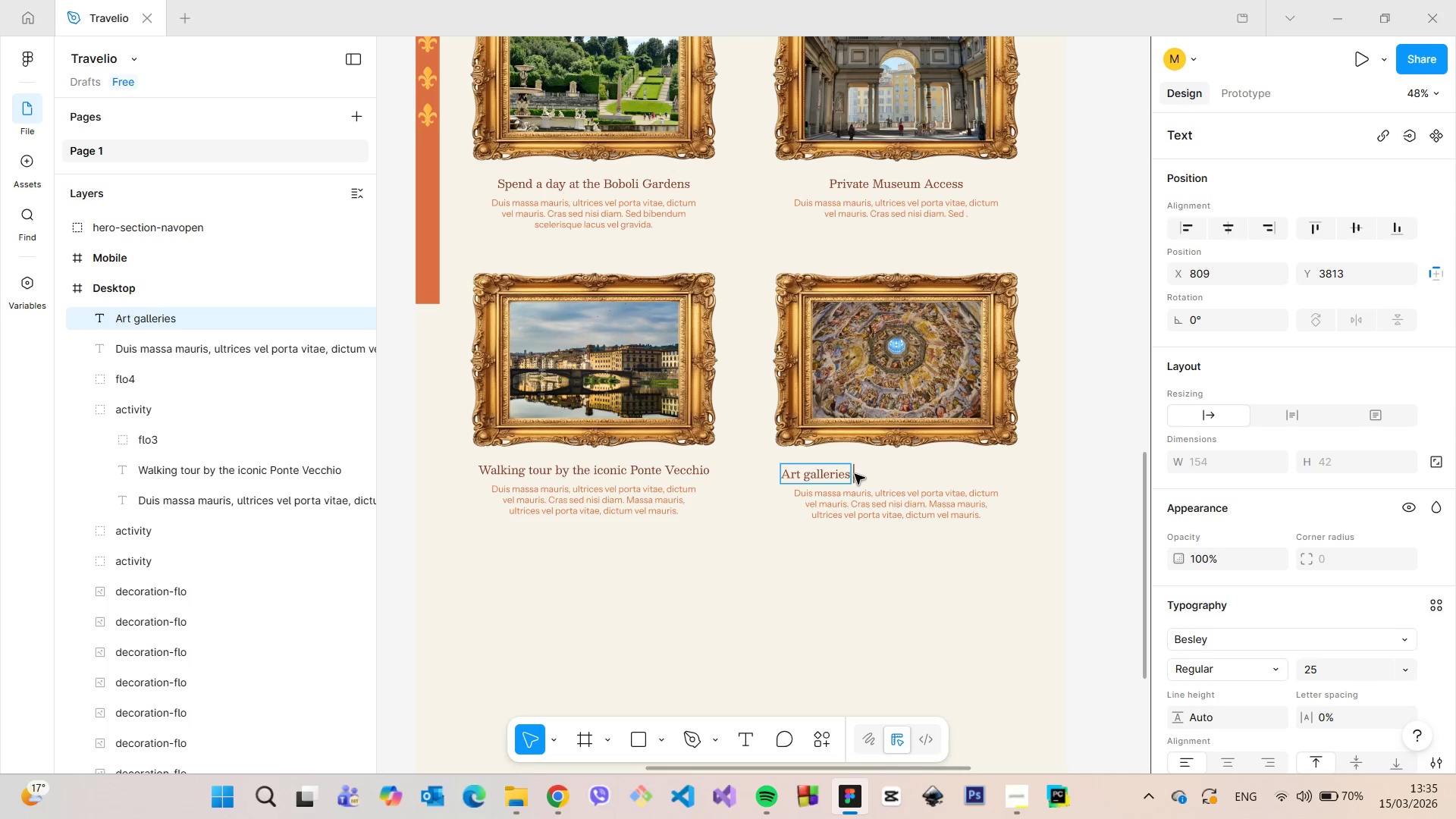 
hold_key(key=Backspace, duration=0.92)
 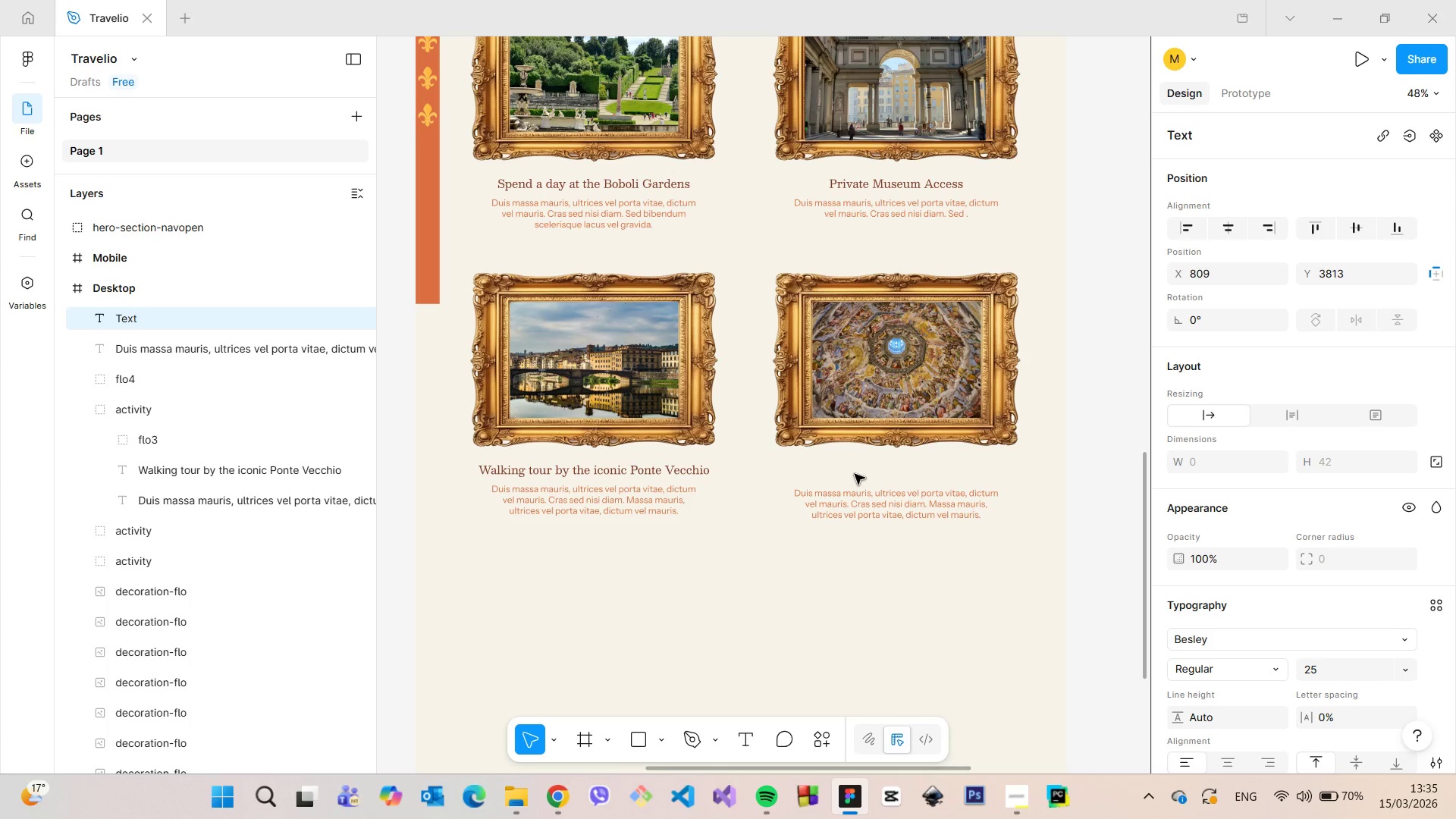 
type(Magic )
key(Backspace)
key(Backspace)
key(Backspace)
key(Backspace)
key(Backspace)
key(Backspace)
type(Astonishing art masterpieces)
 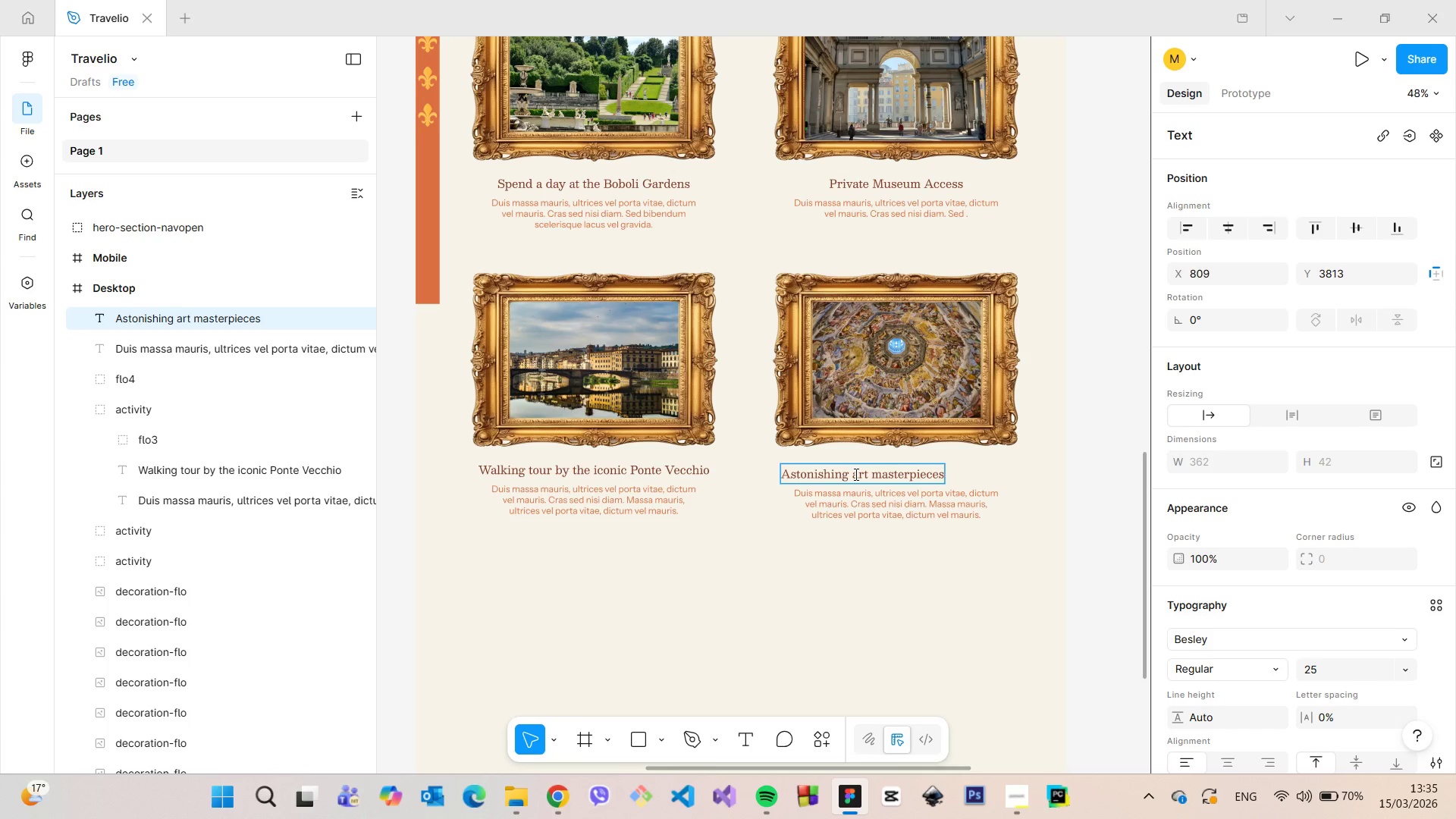 
left_click([1025, 466])
 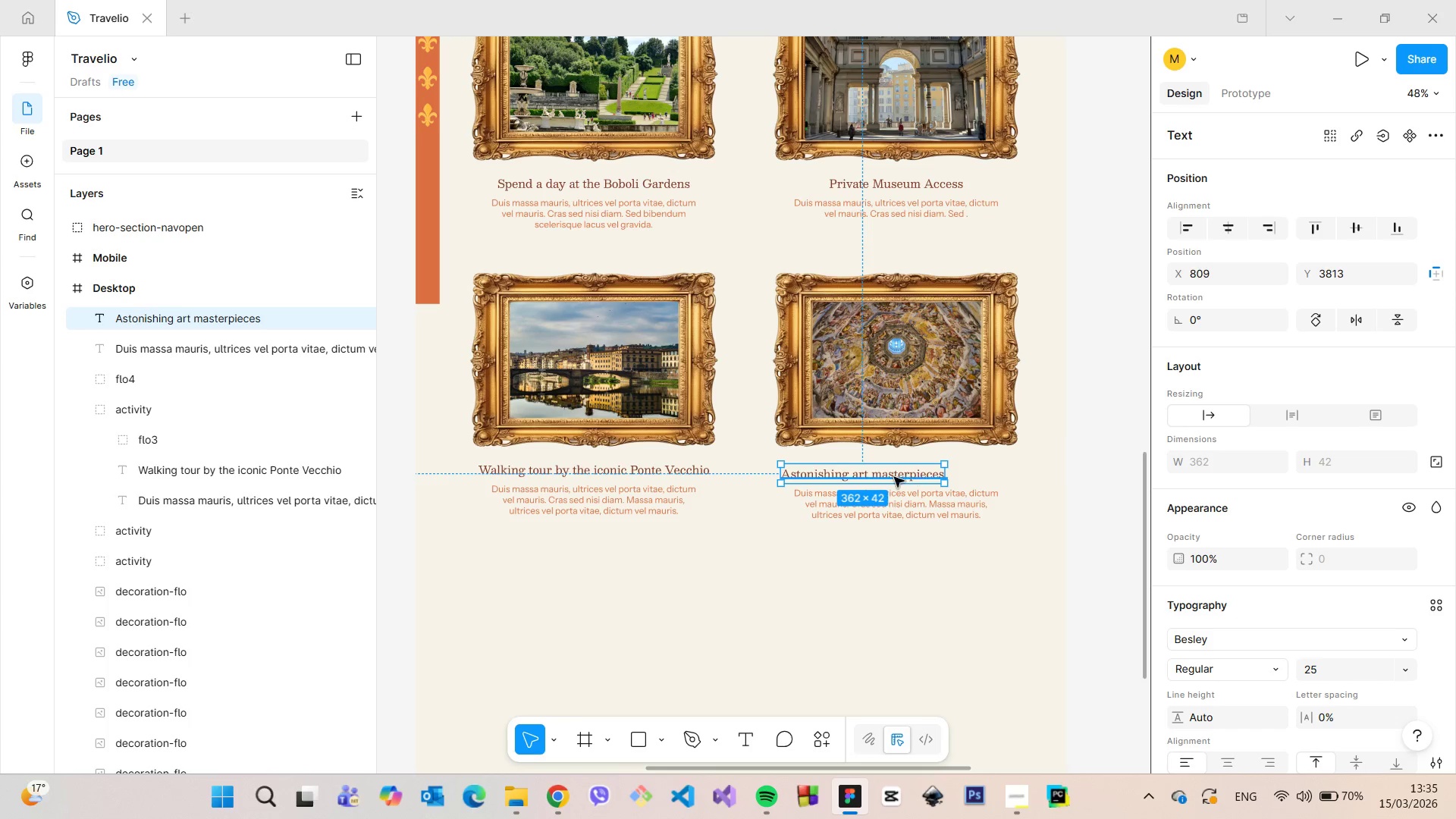 
left_click_drag(start_coordinate=[884, 475], to_coordinate=[923, 472])
 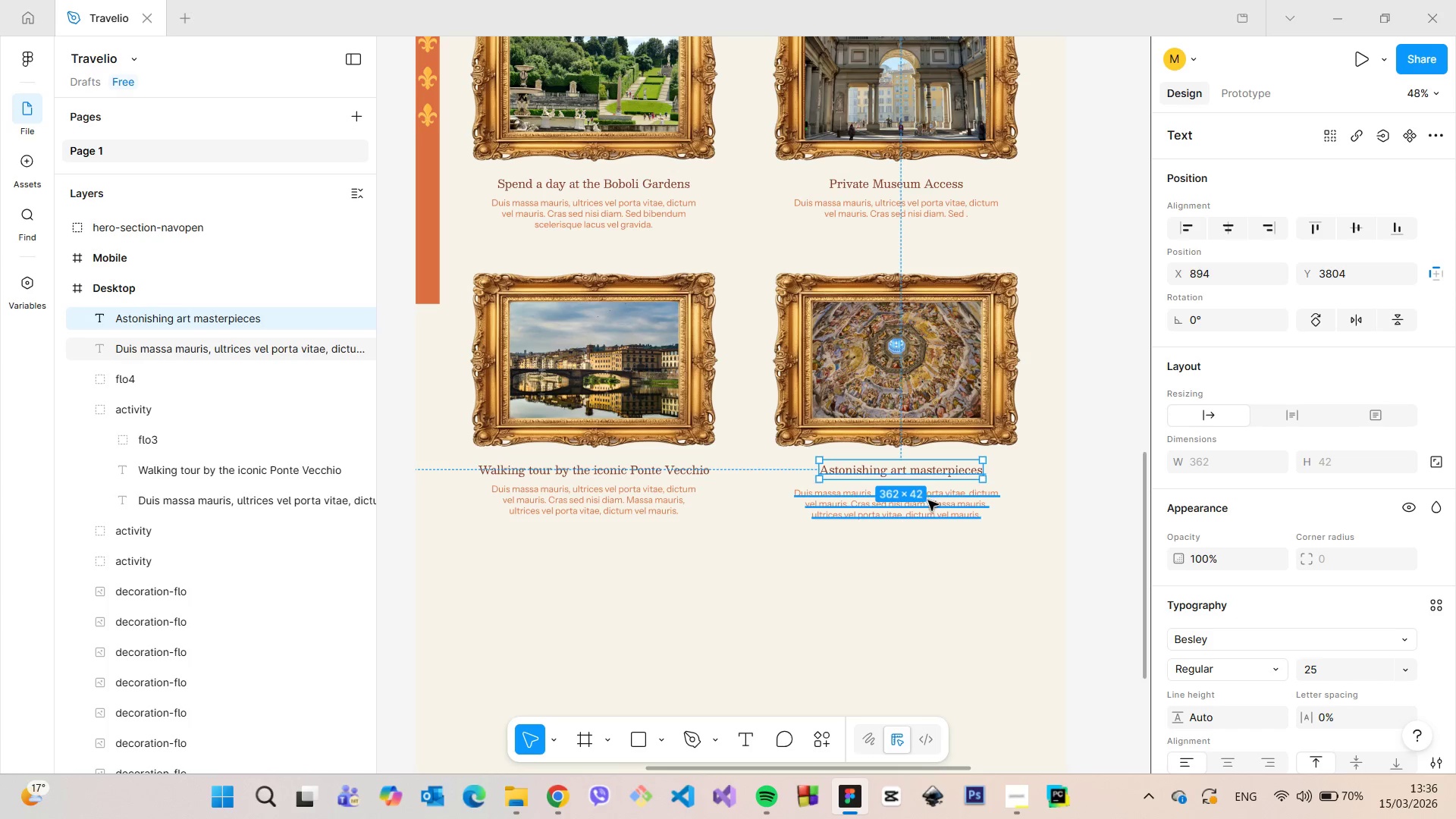 
left_click([928, 500])
 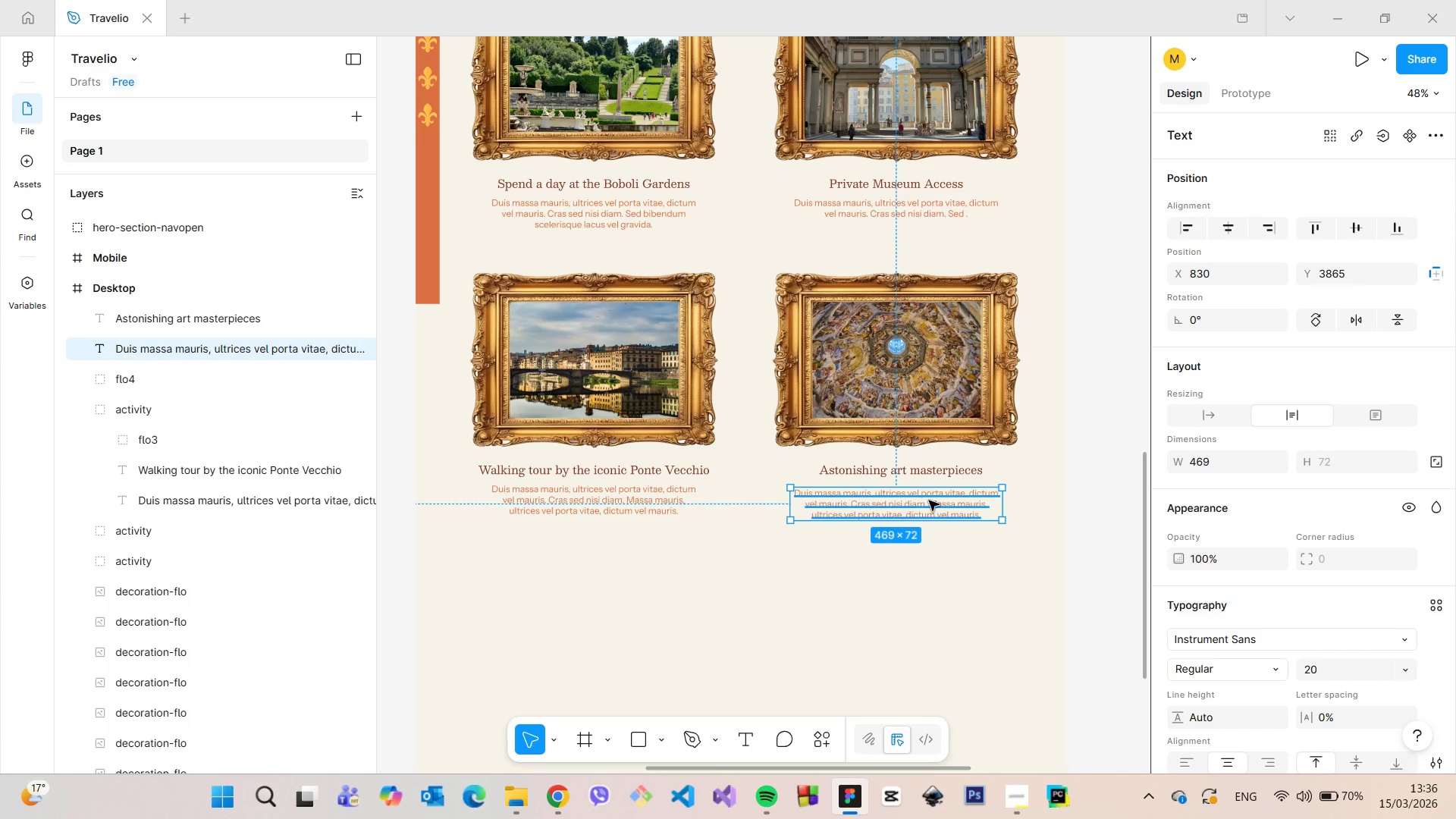 
left_click_drag(start_coordinate=[929, 500], to_coordinate=[934, 497])
 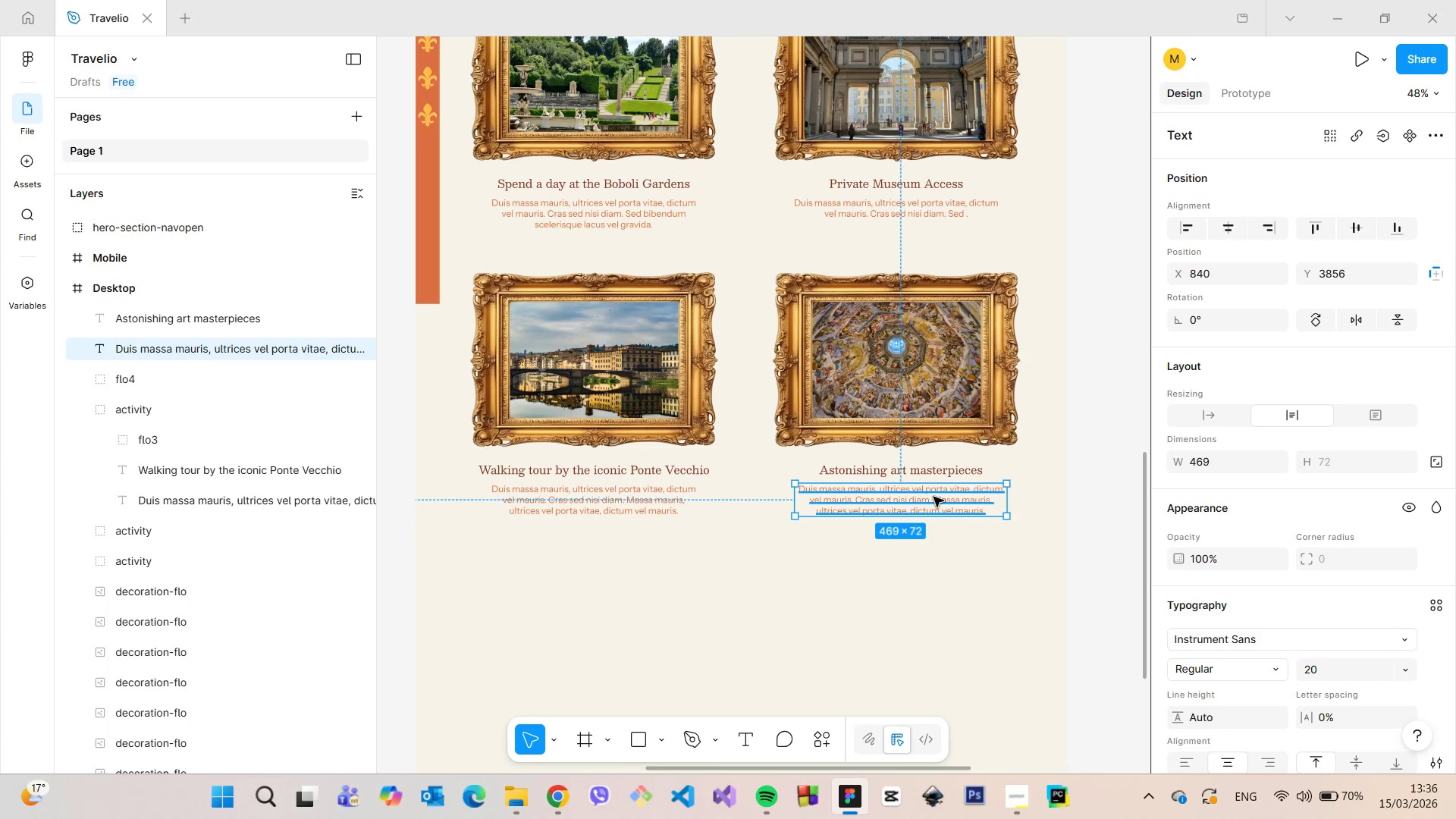 
double_click([934, 497])
 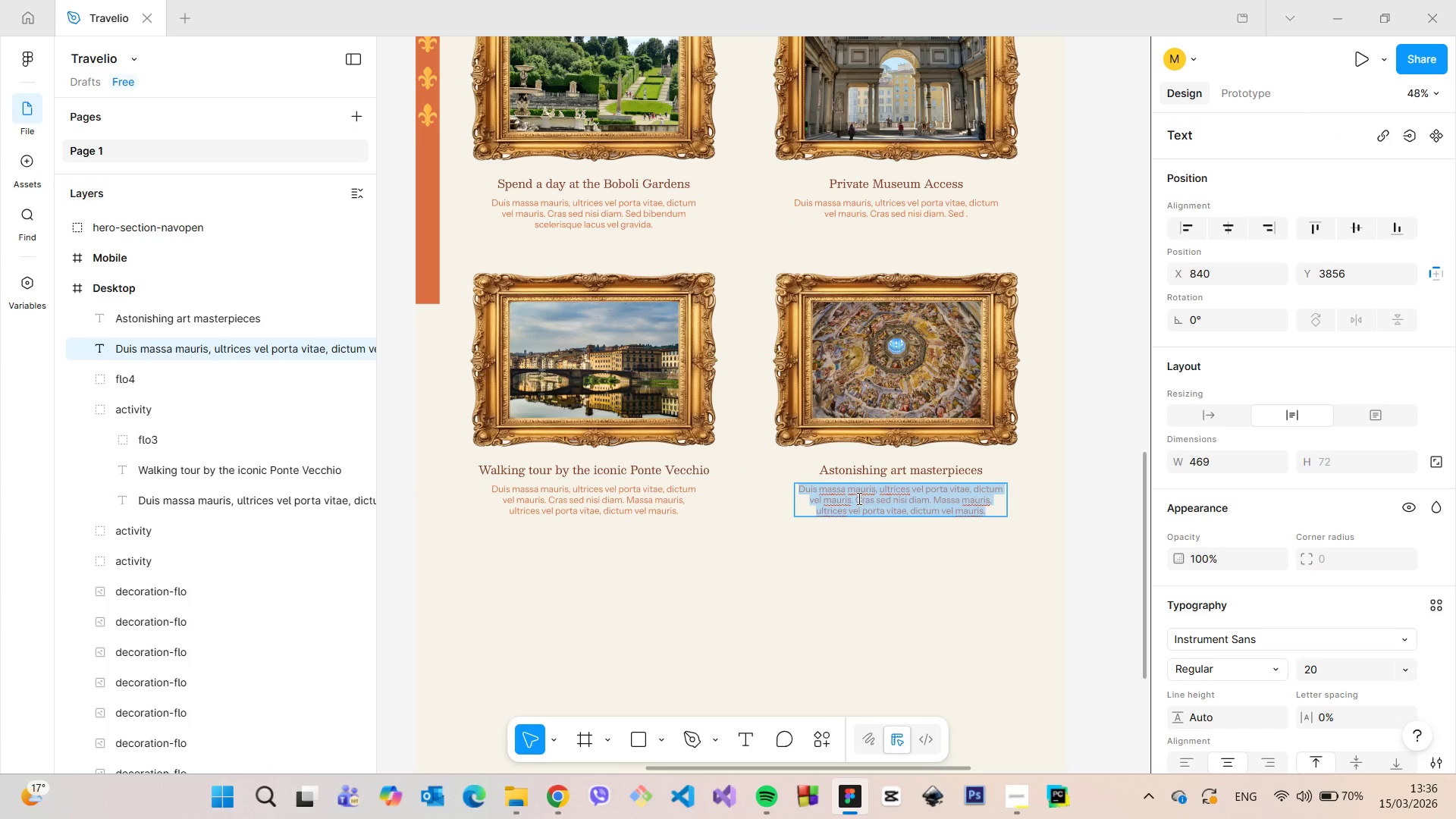 
left_click_drag(start_coordinate=[854, 498], to_coordinate=[937, 502])
 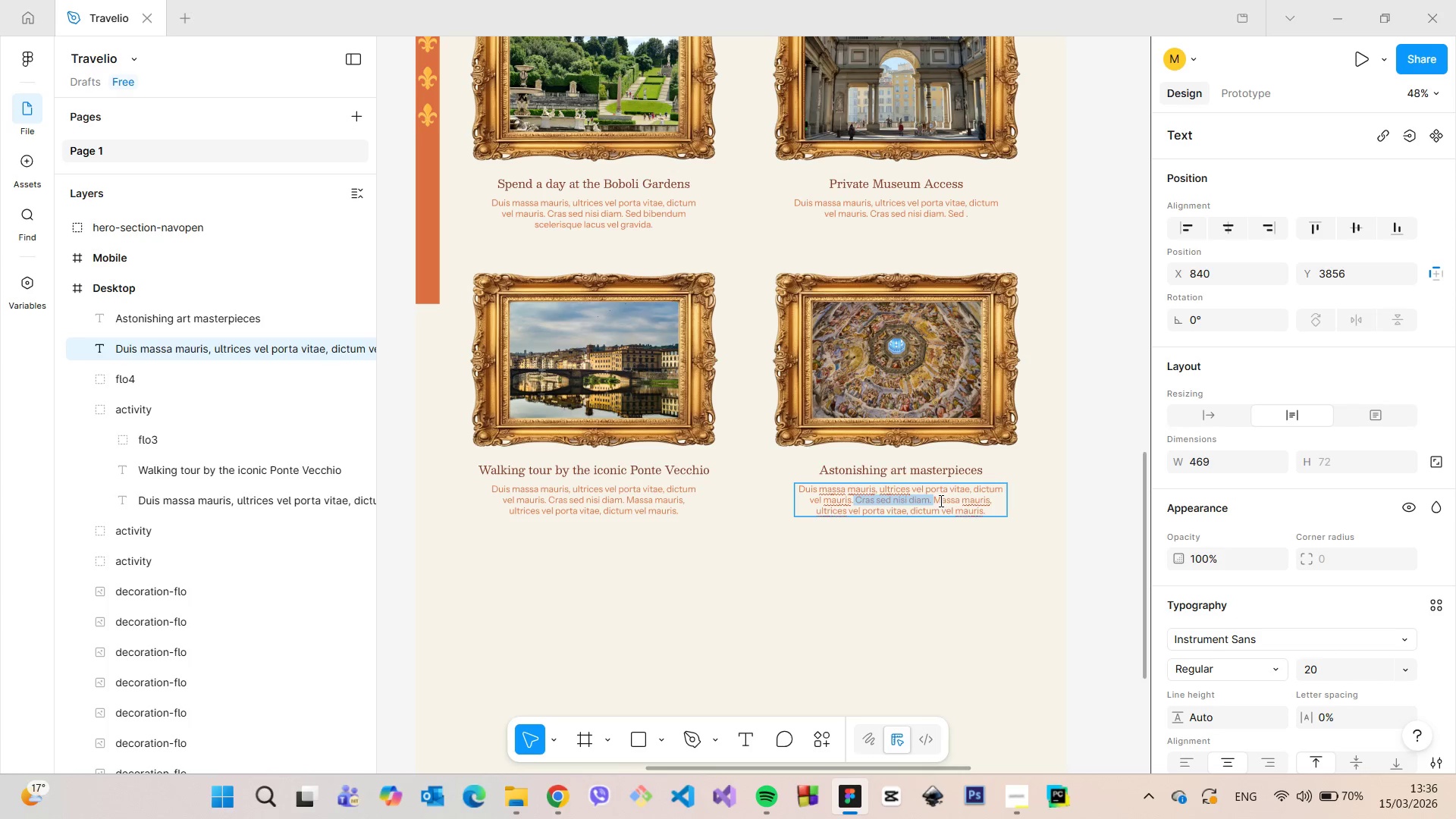 
left_click([940, 500])
 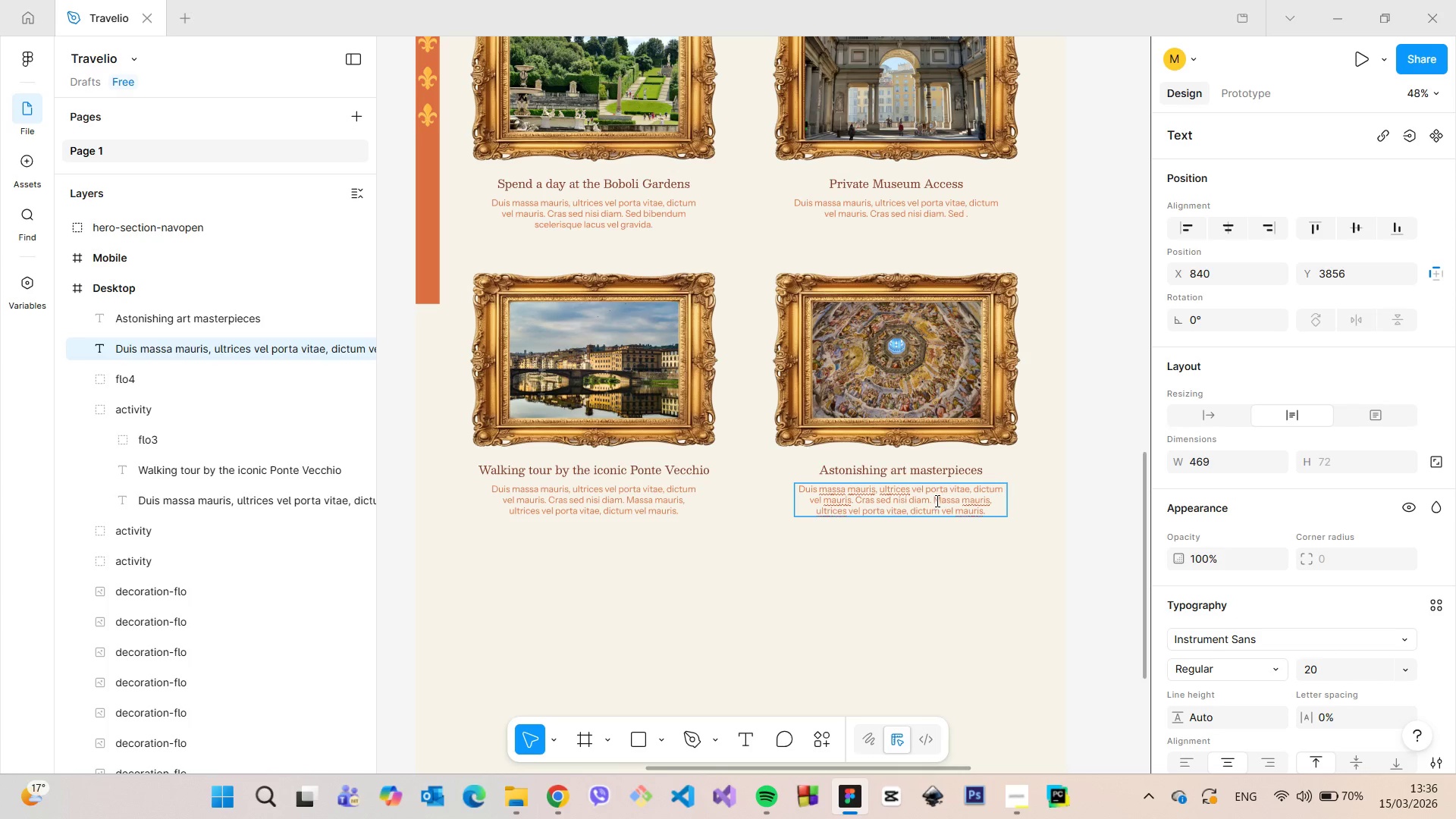 
left_click_drag(start_coordinate=[934, 500], to_coordinate=[997, 515])
 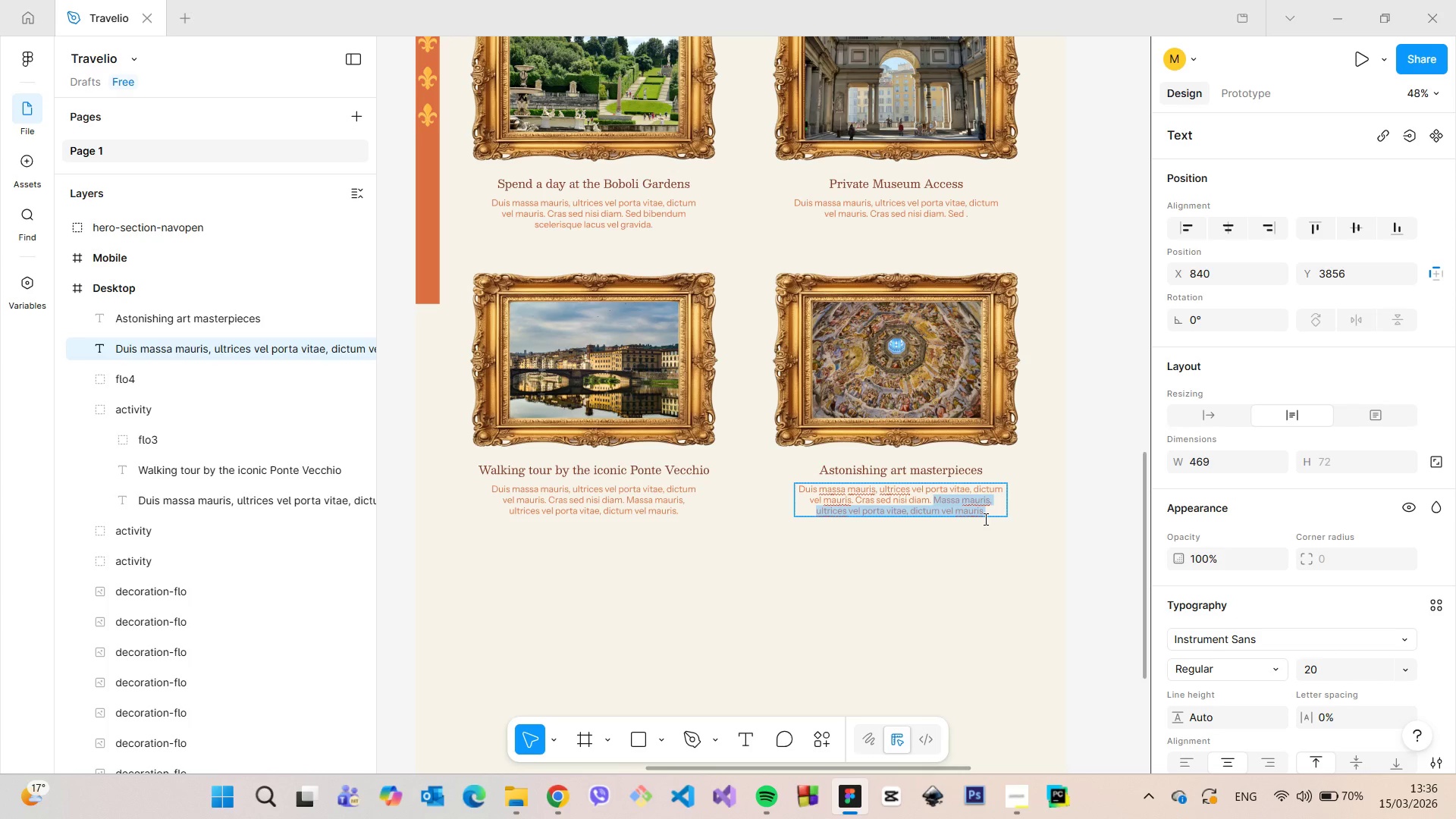 
key(Backspace)
 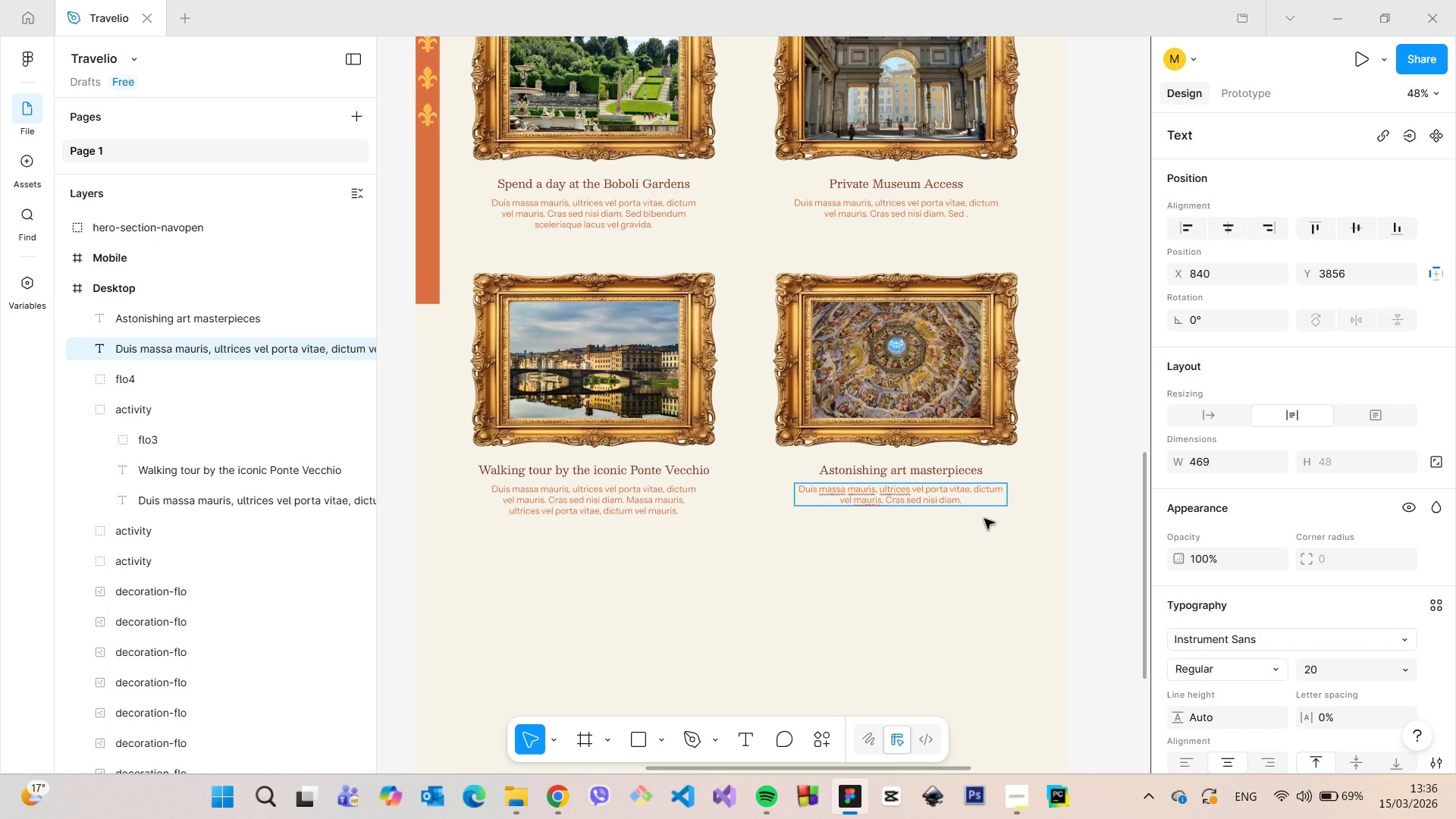 
left_click([1095, 431])
 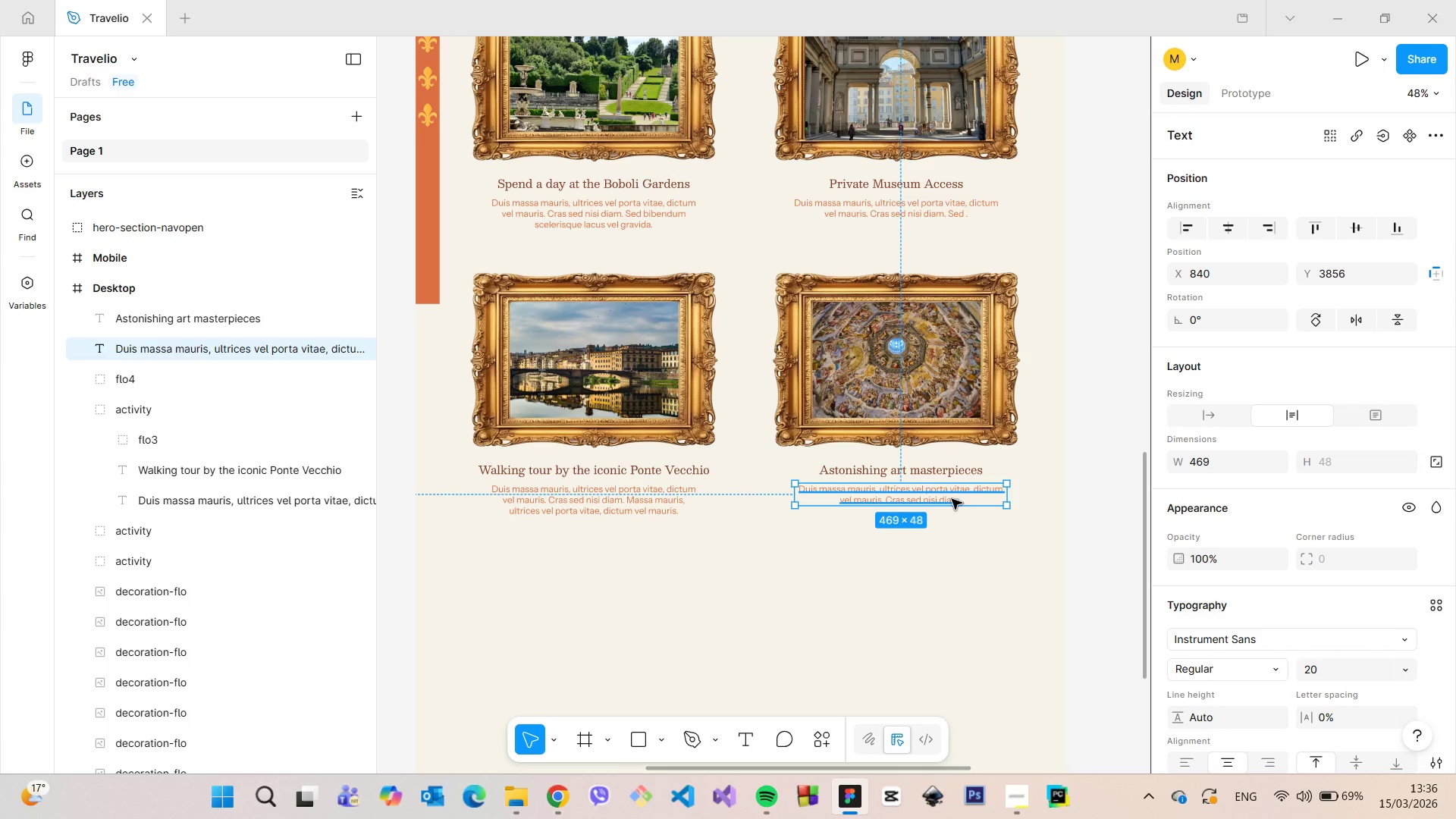 
left_click_drag(start_coordinate=[952, 499], to_coordinate=[947, 499])
 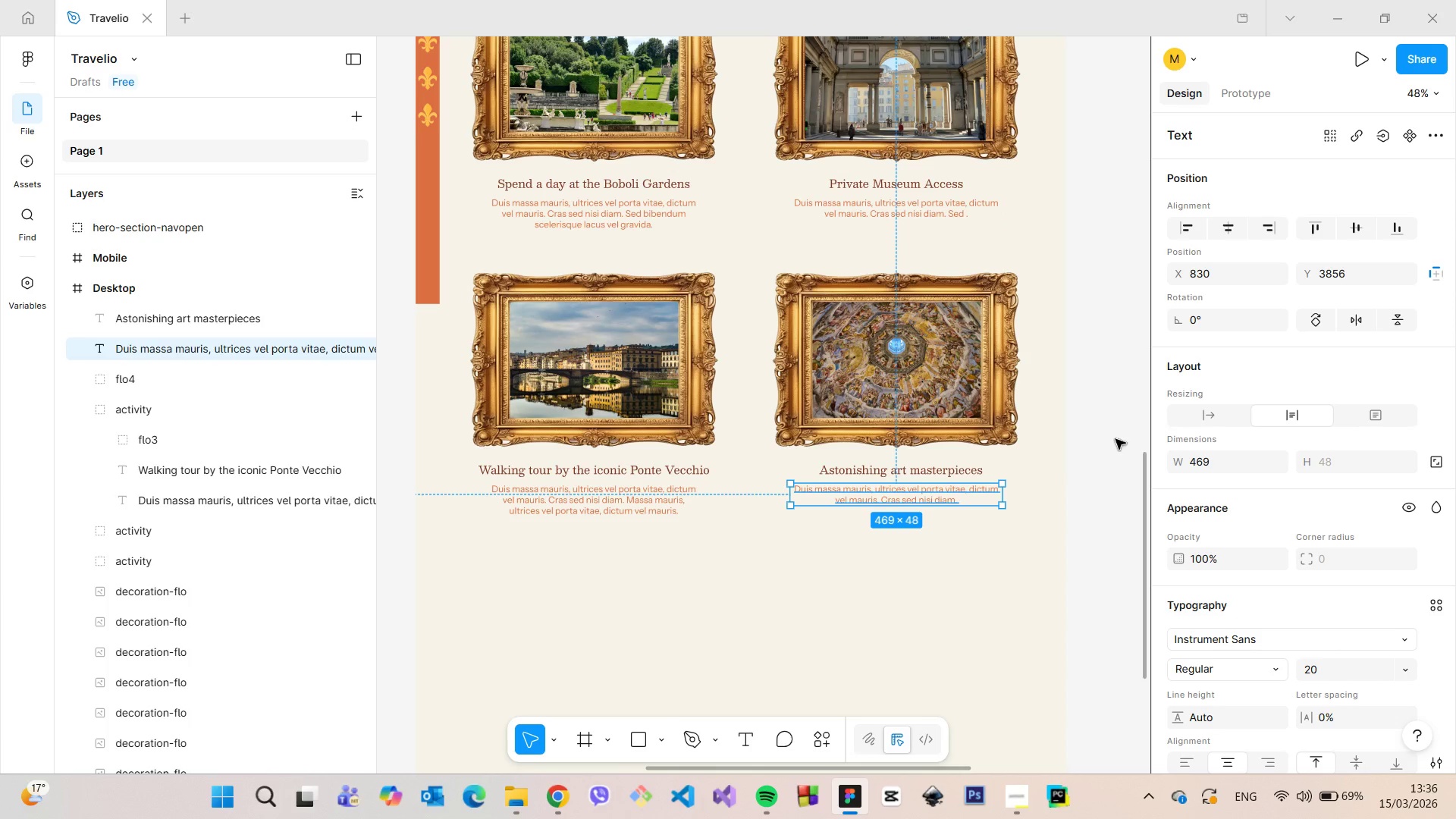 
left_click([1117, 439])
 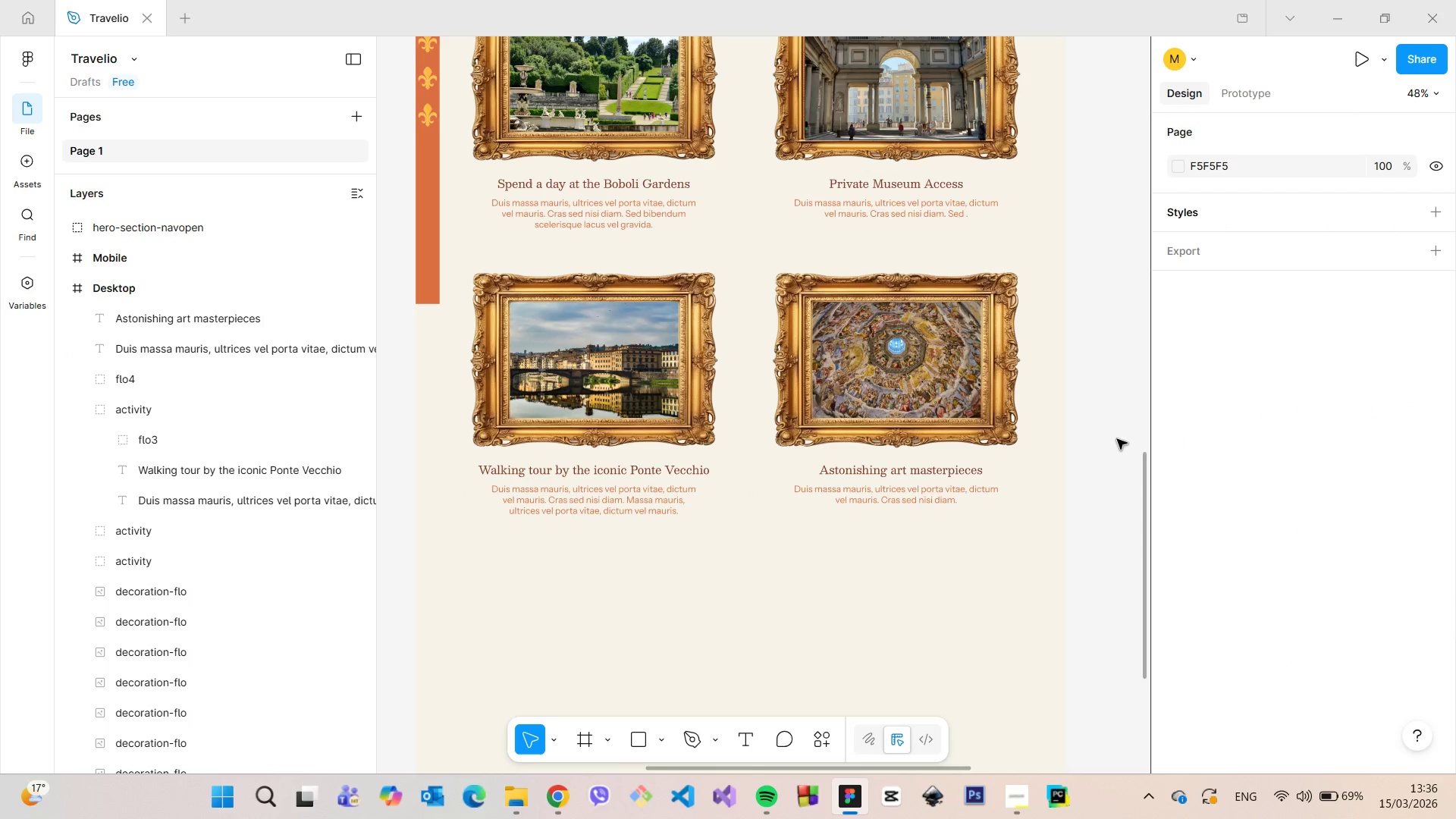 
scroll: coordinate [1117, 439], scroll_direction: down, amount: 4.0
 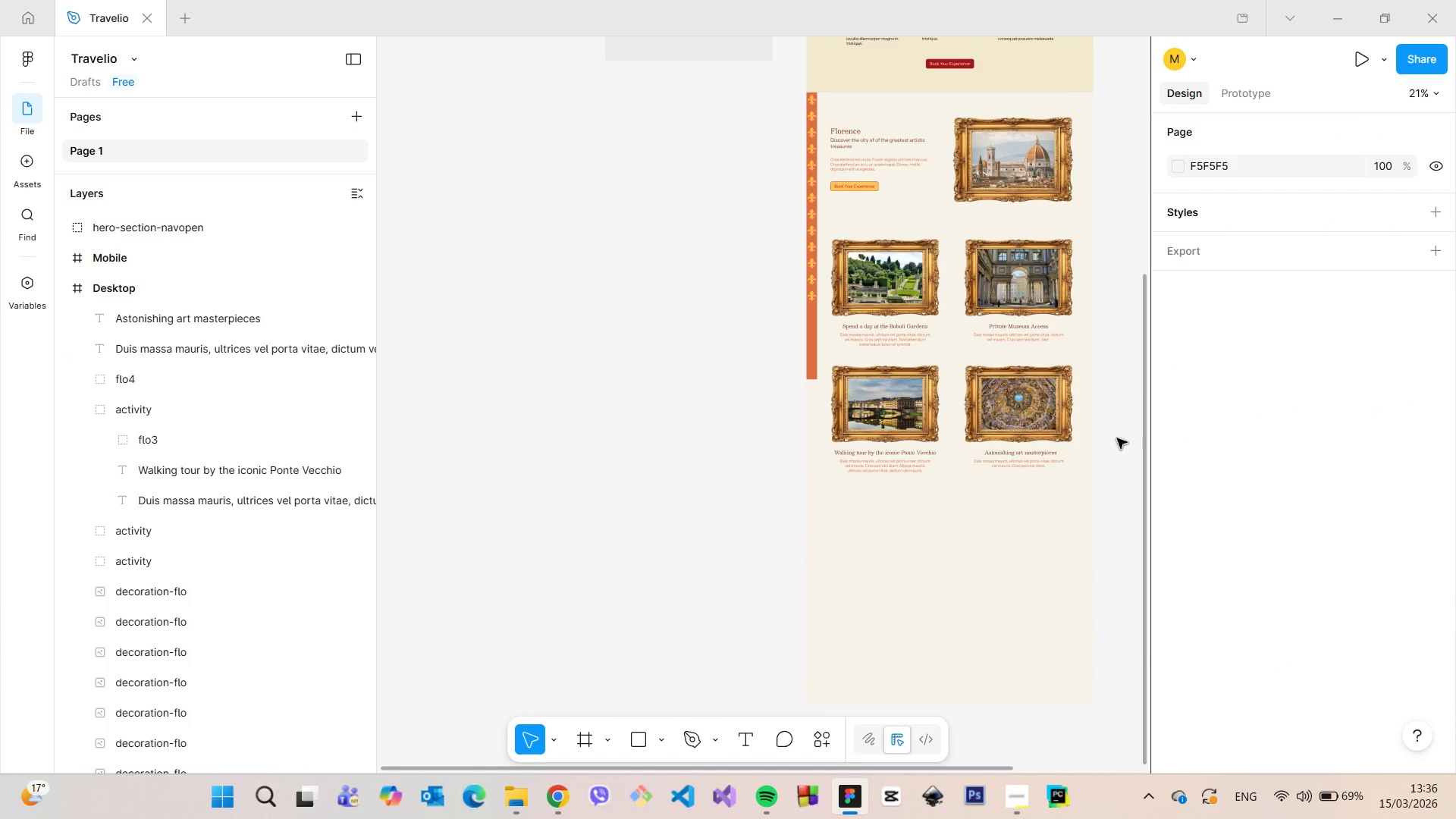 
left_click([914, 290])
 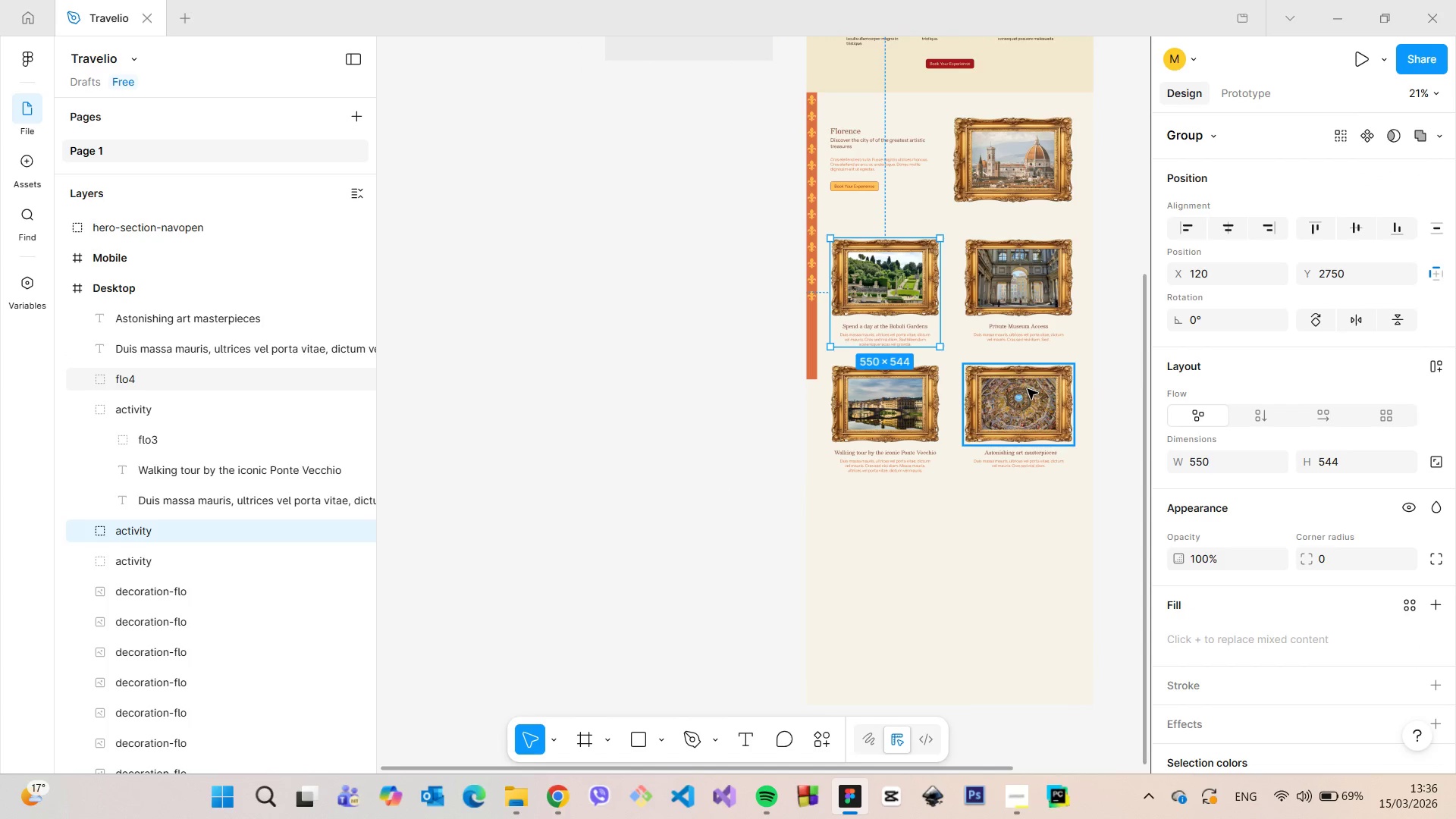 
left_click([1028, 389])
 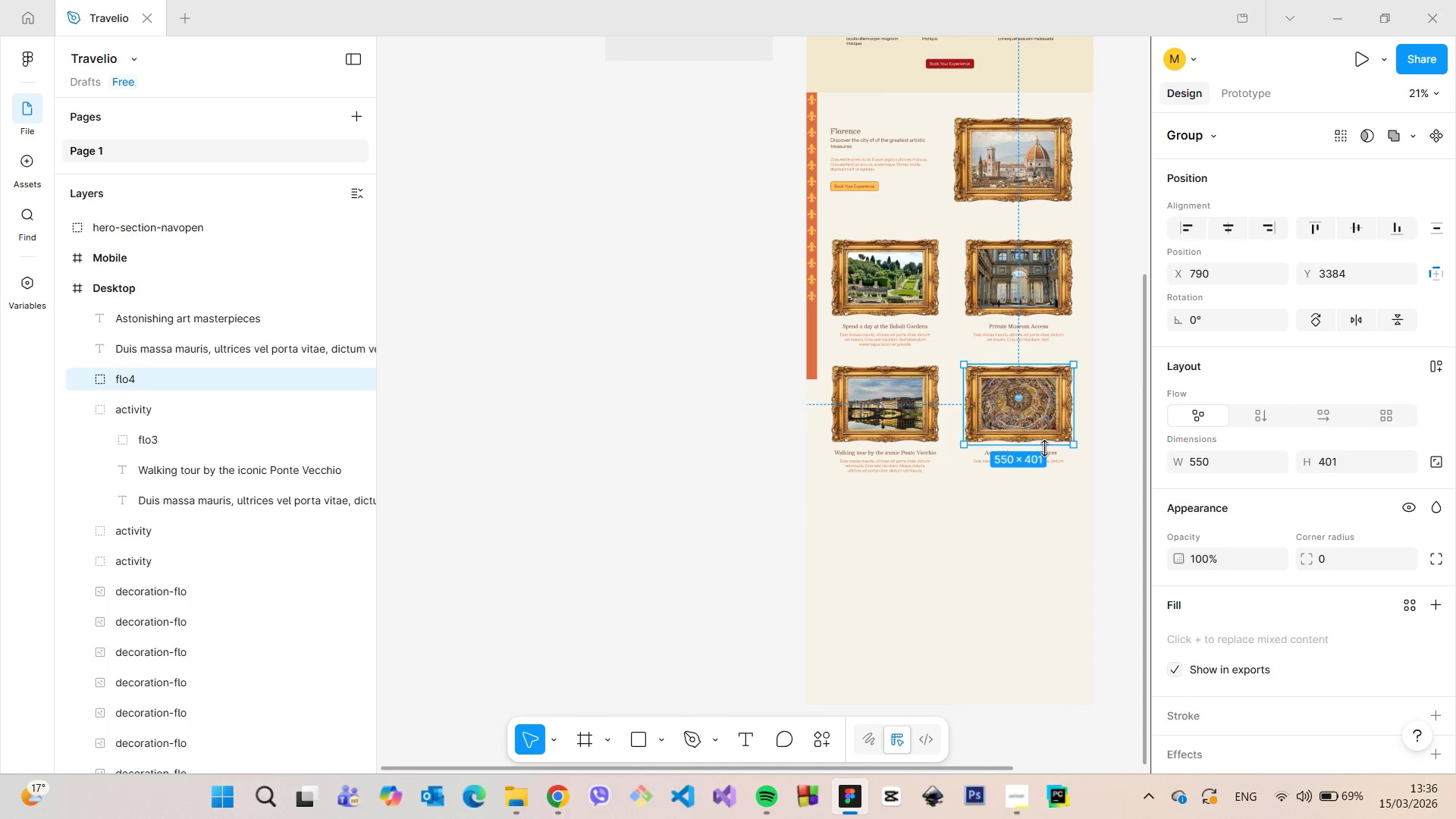 
hold_key(key=ShiftLeft, duration=1.51)
left_click([1056, 455])
 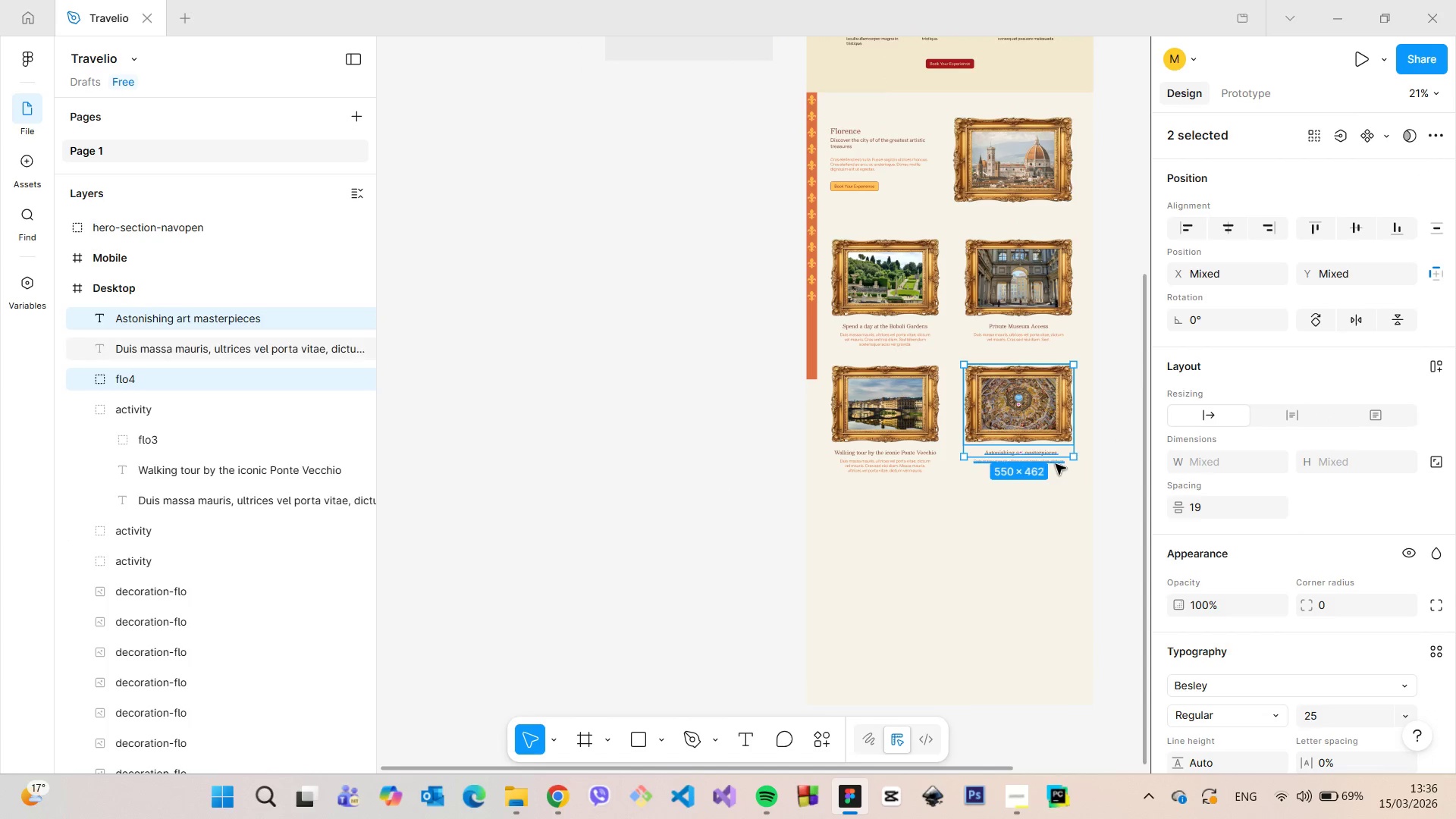 
left_click([1056, 466])
 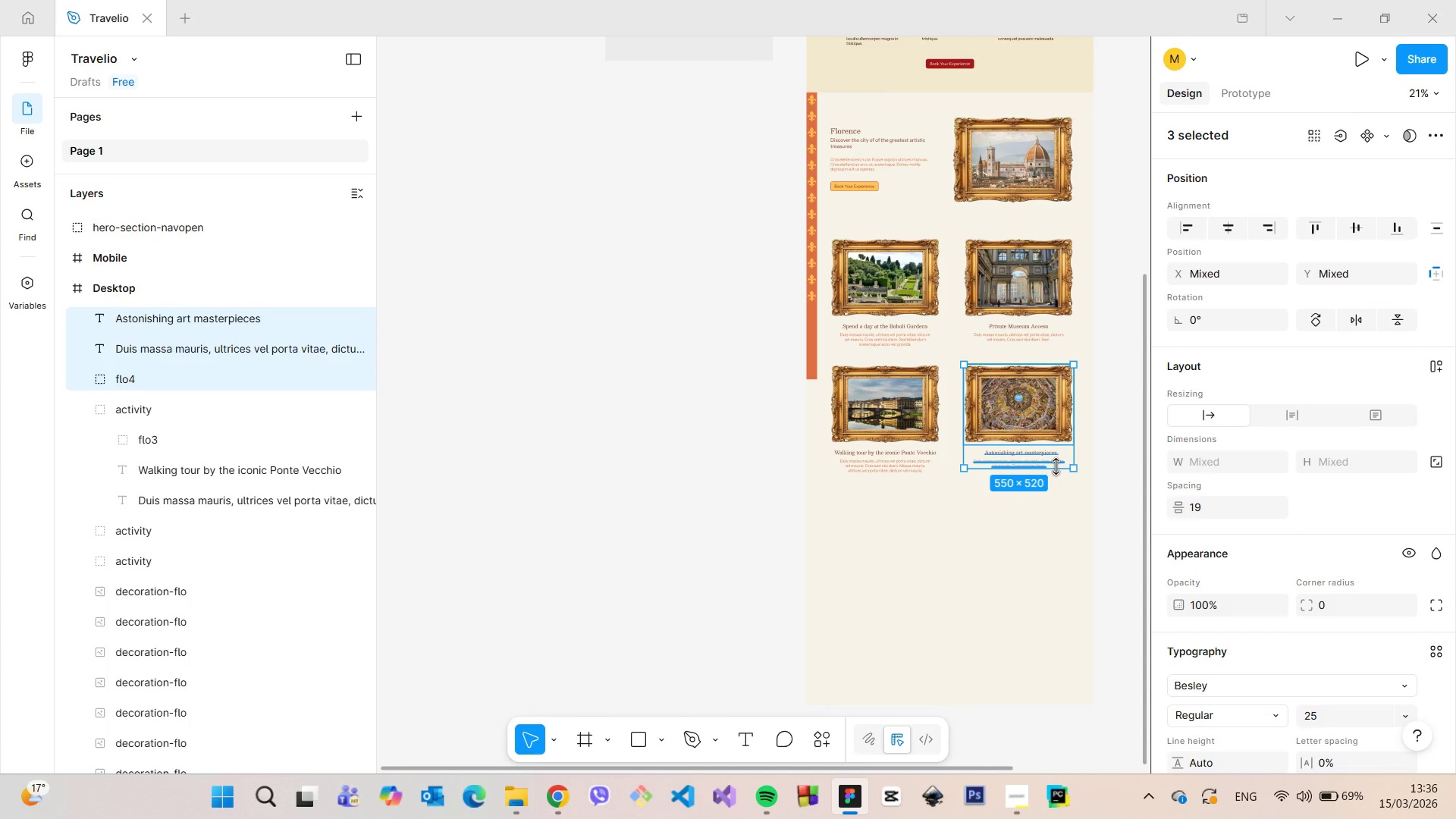 
hold_key(key=ShiftLeft, duration=0.31)
 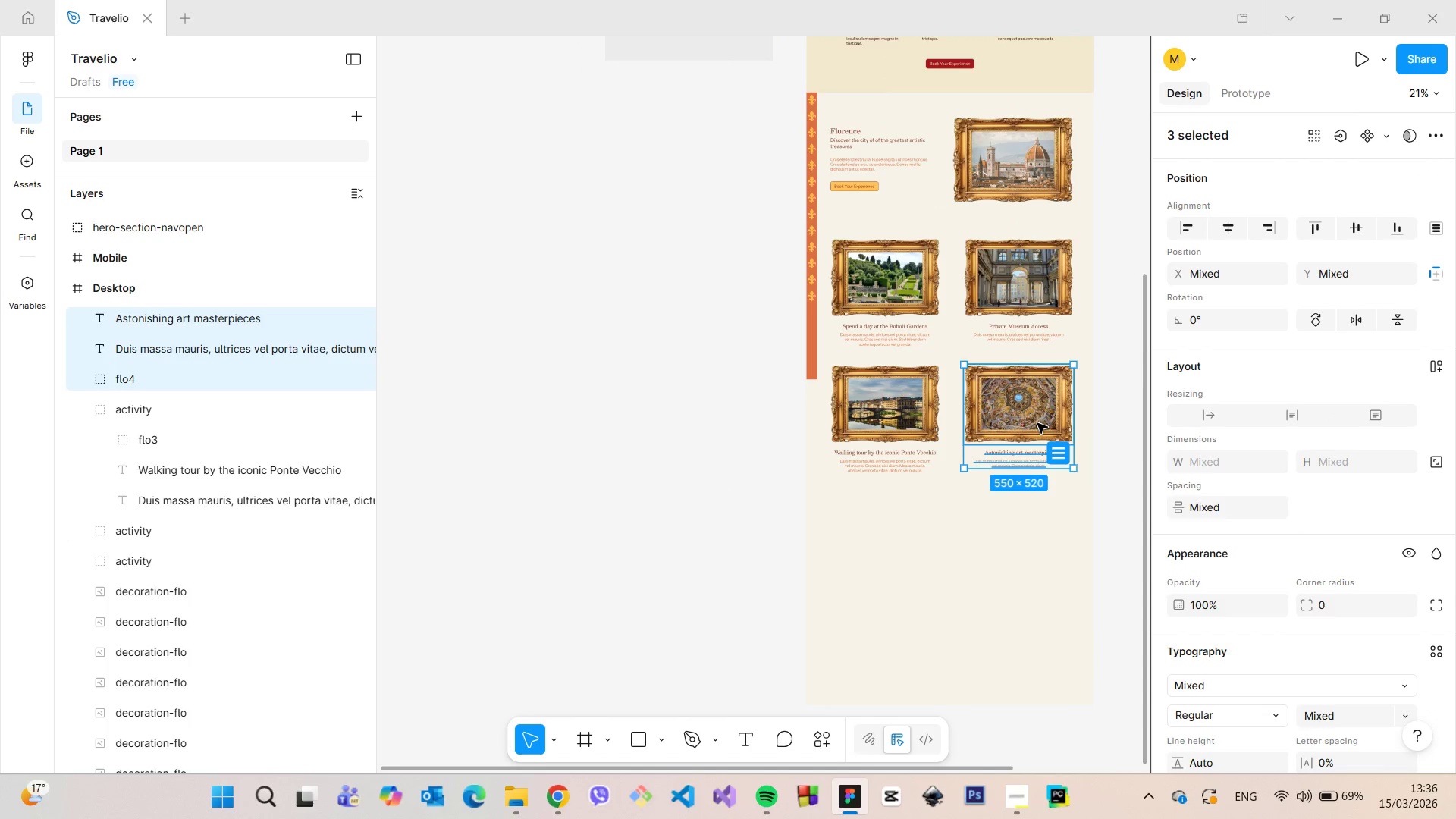 
right_click([1037, 423])
 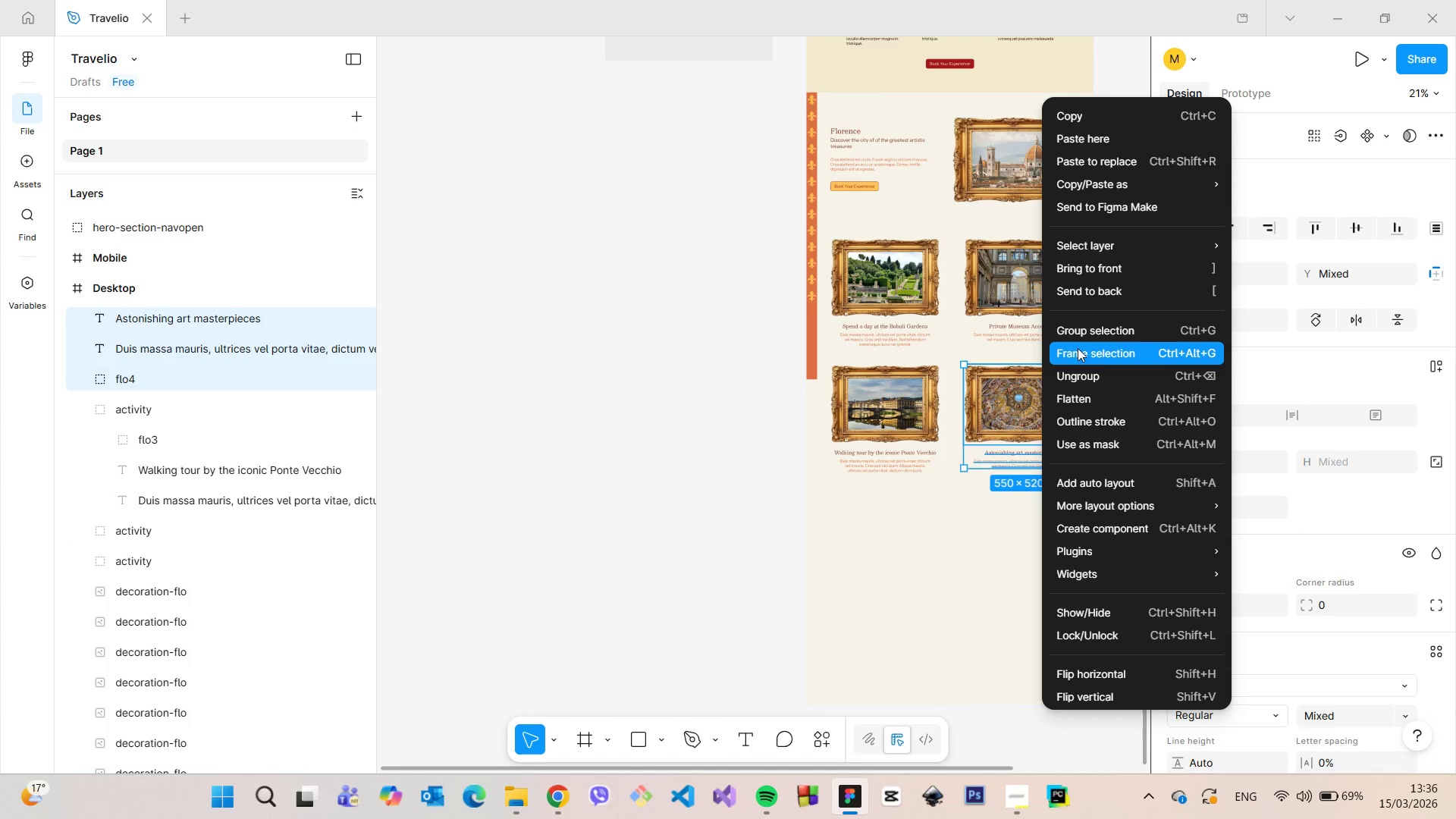 
left_click([1075, 332])
 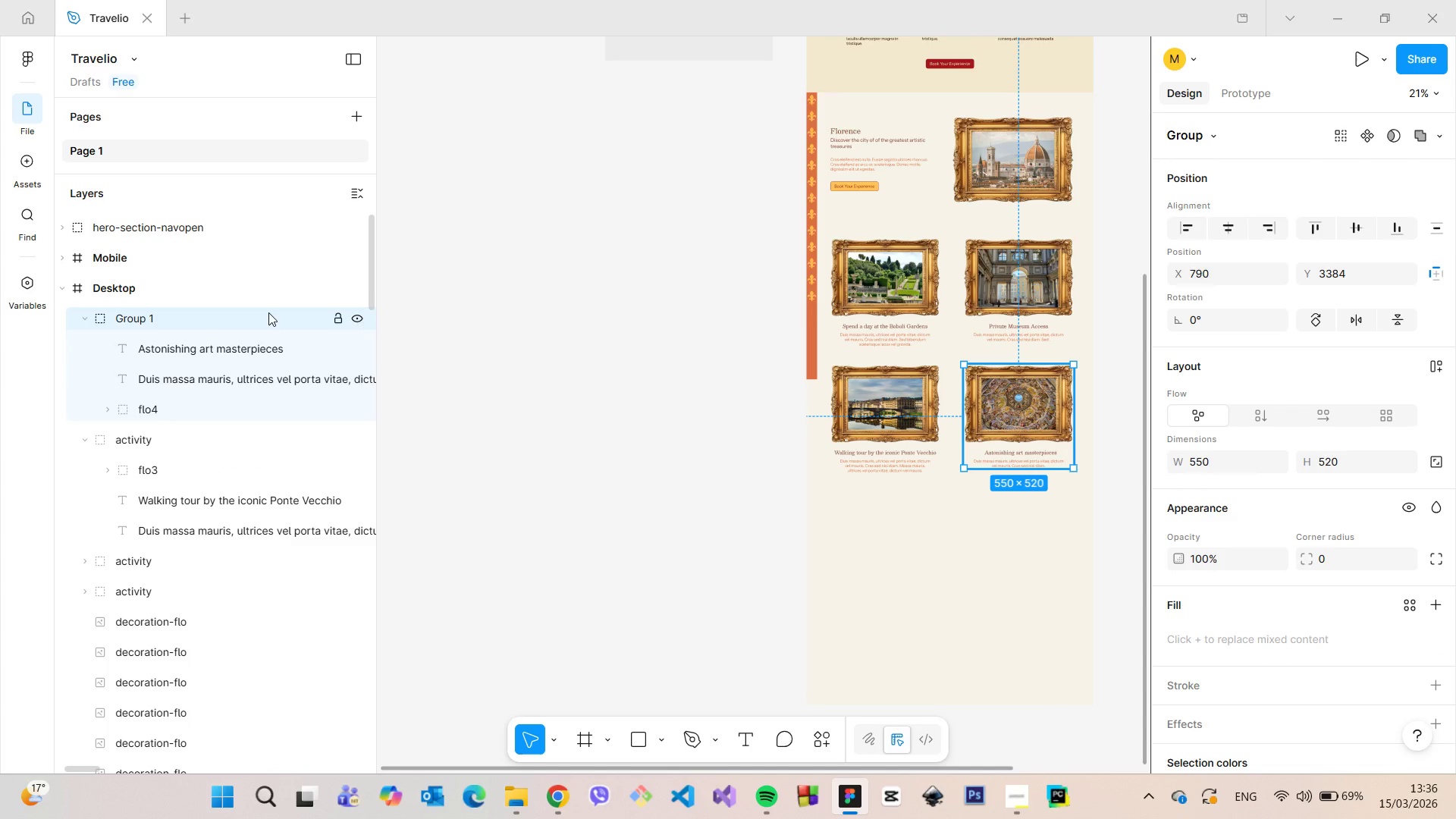 
double_click([268, 312])
 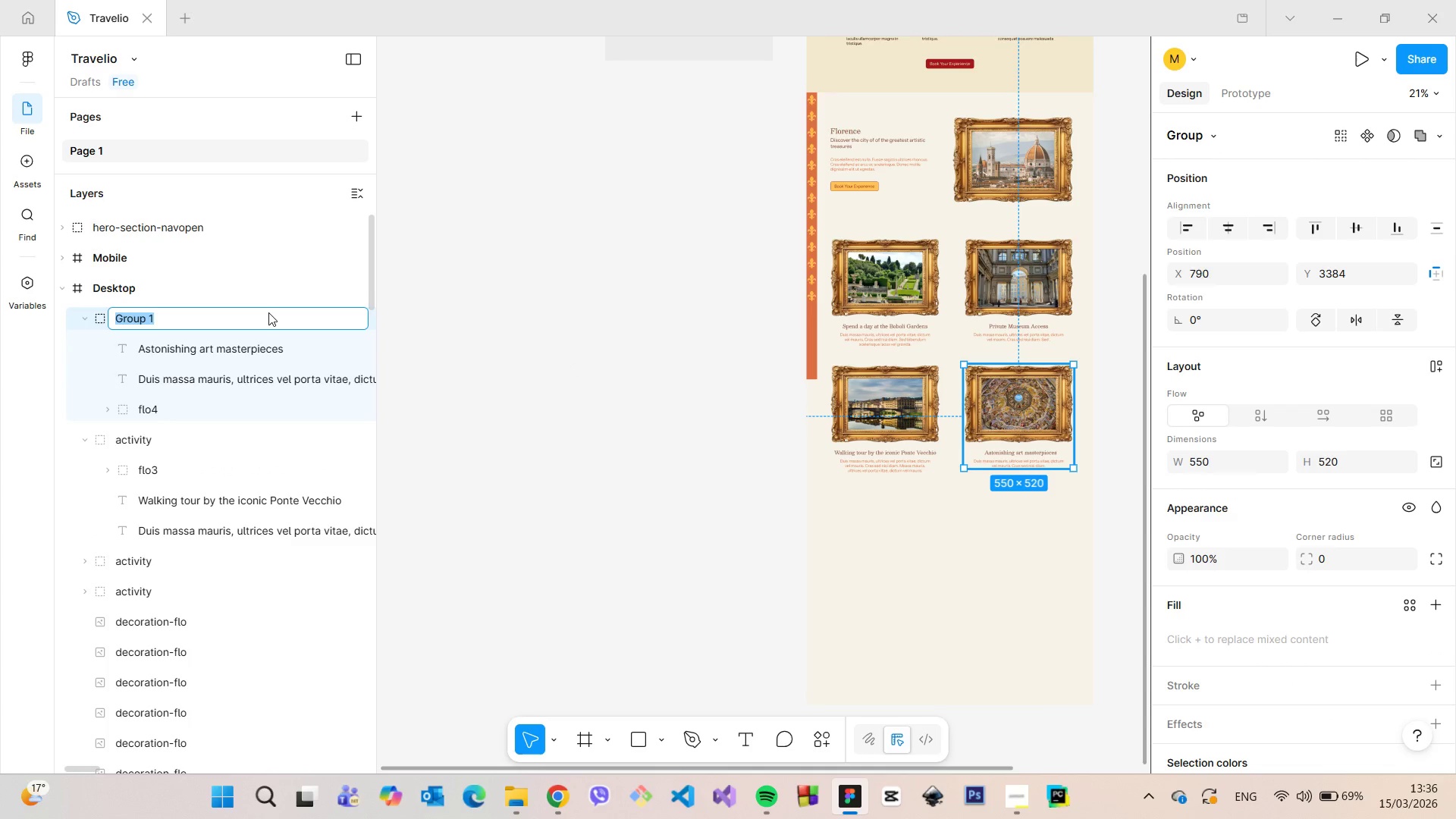 
type(activity)
 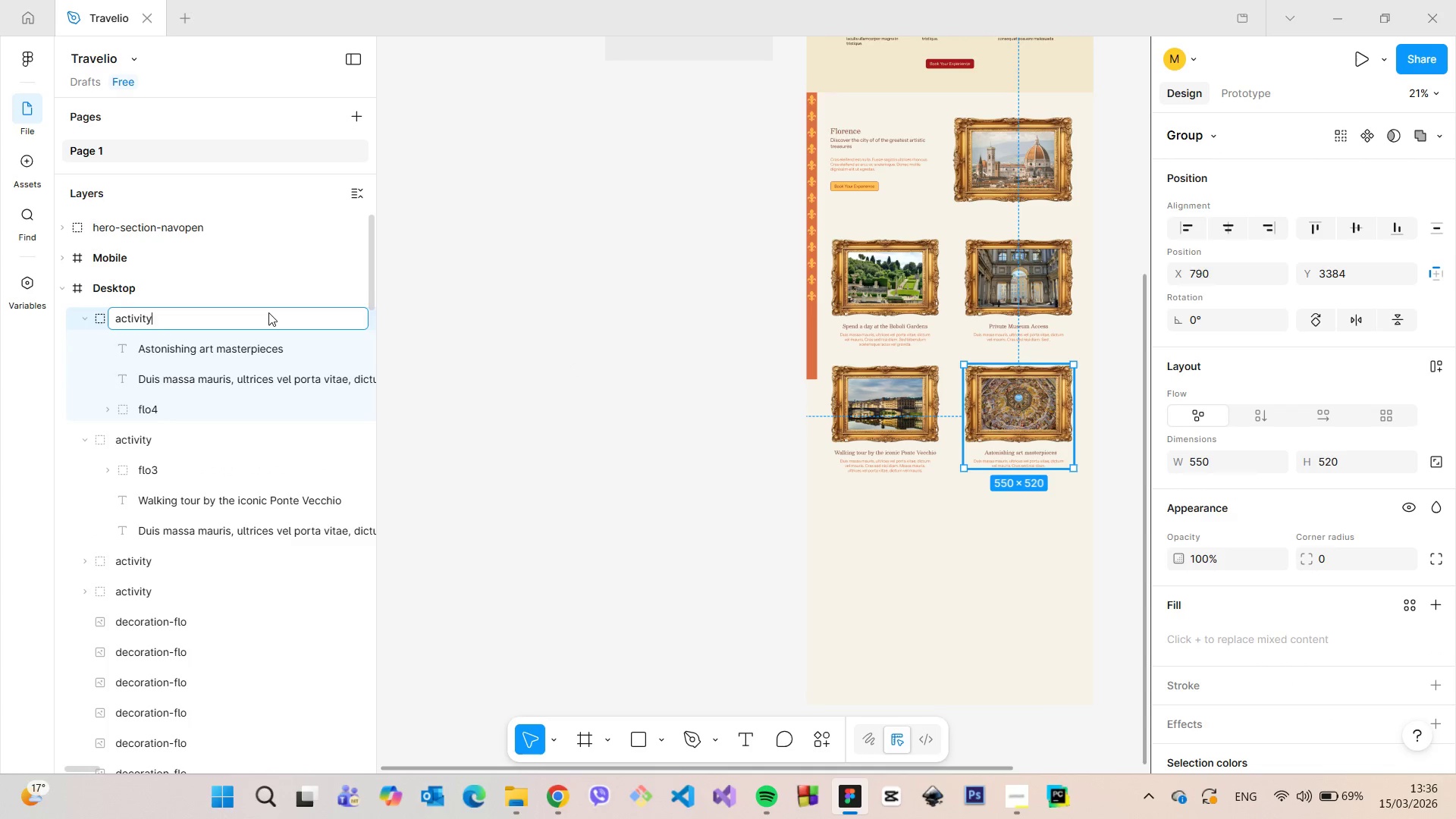 
key(Enter)
 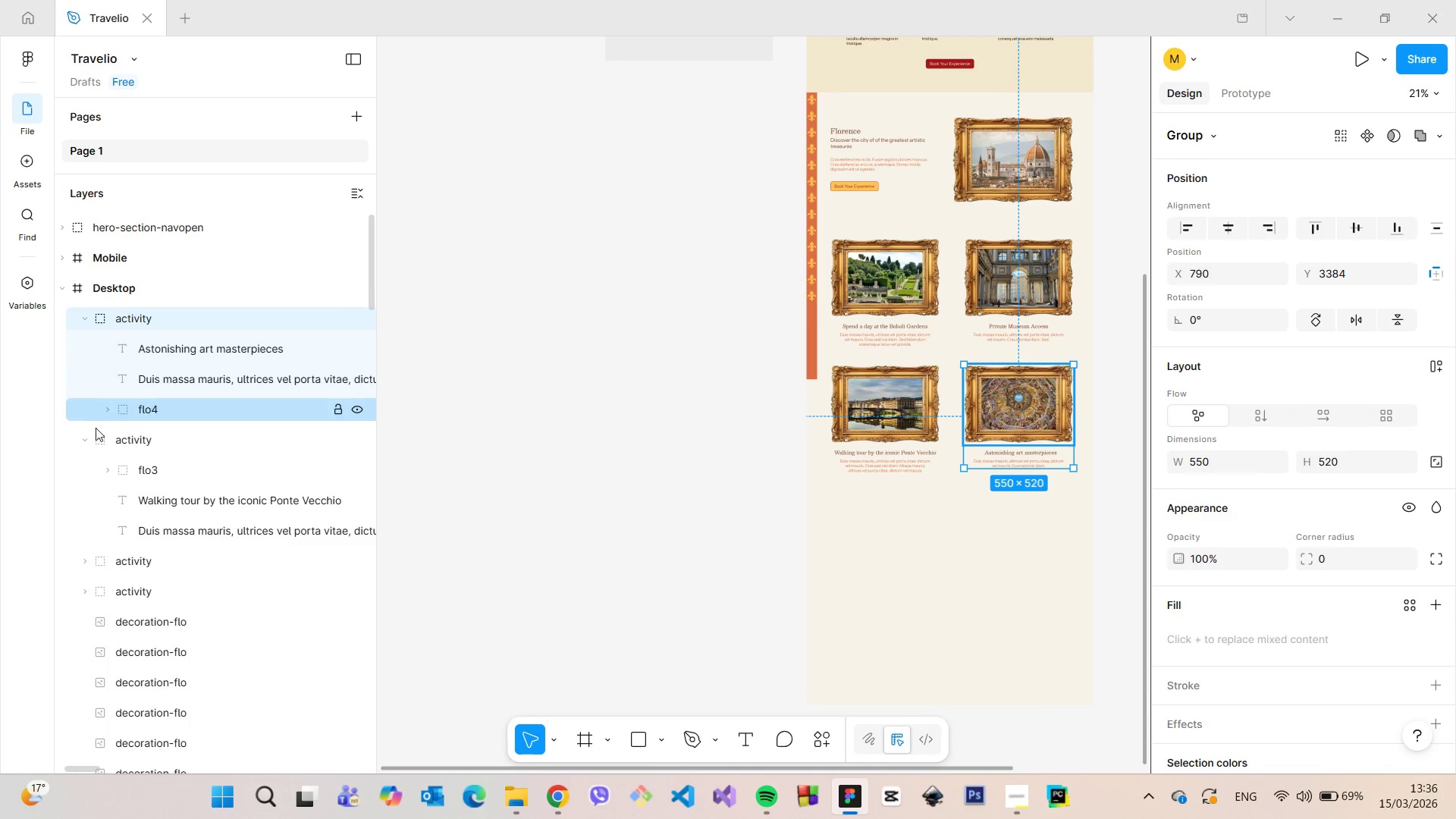 
left_click([85, 431])
 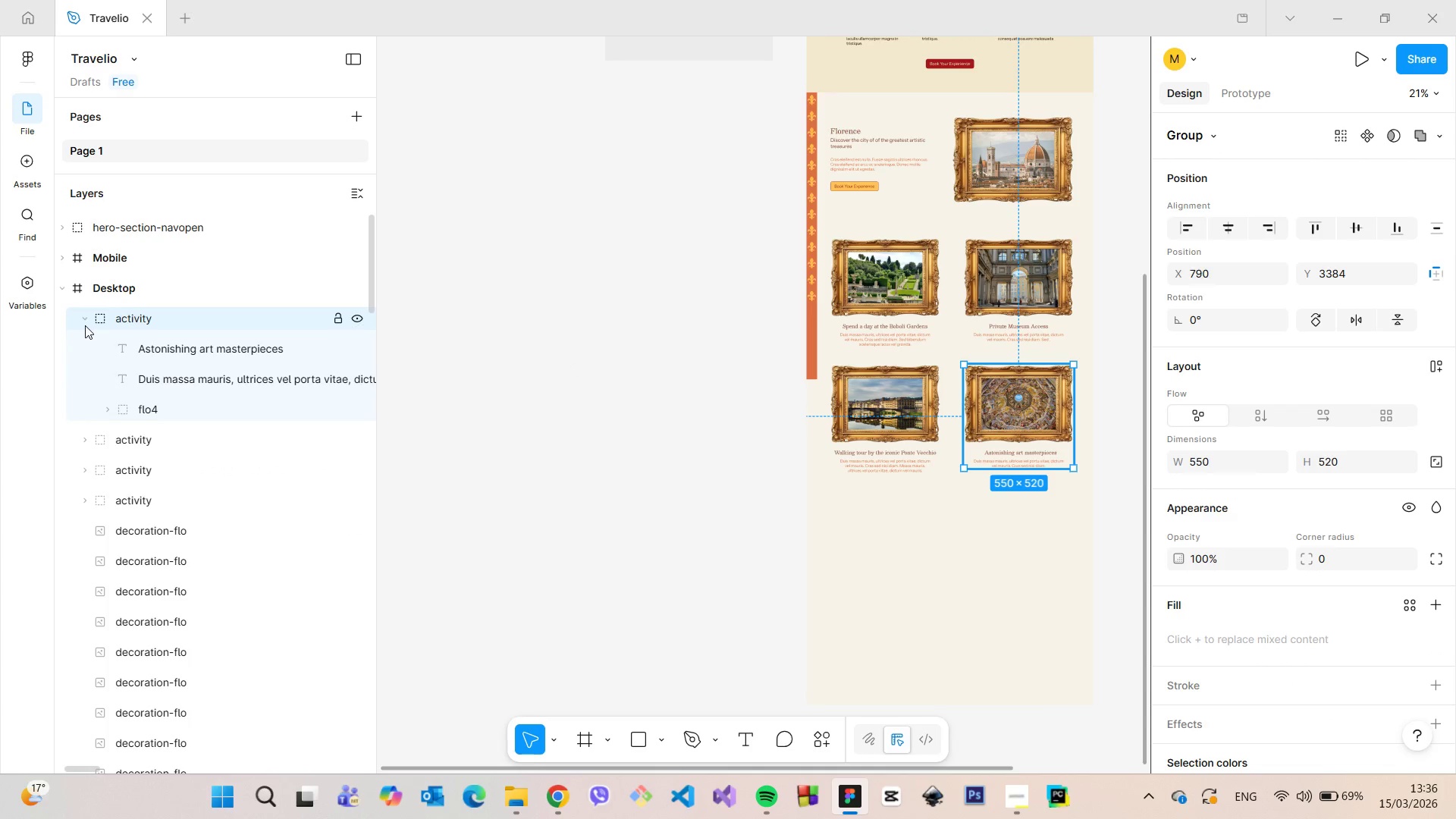 
left_click([78, 327])
 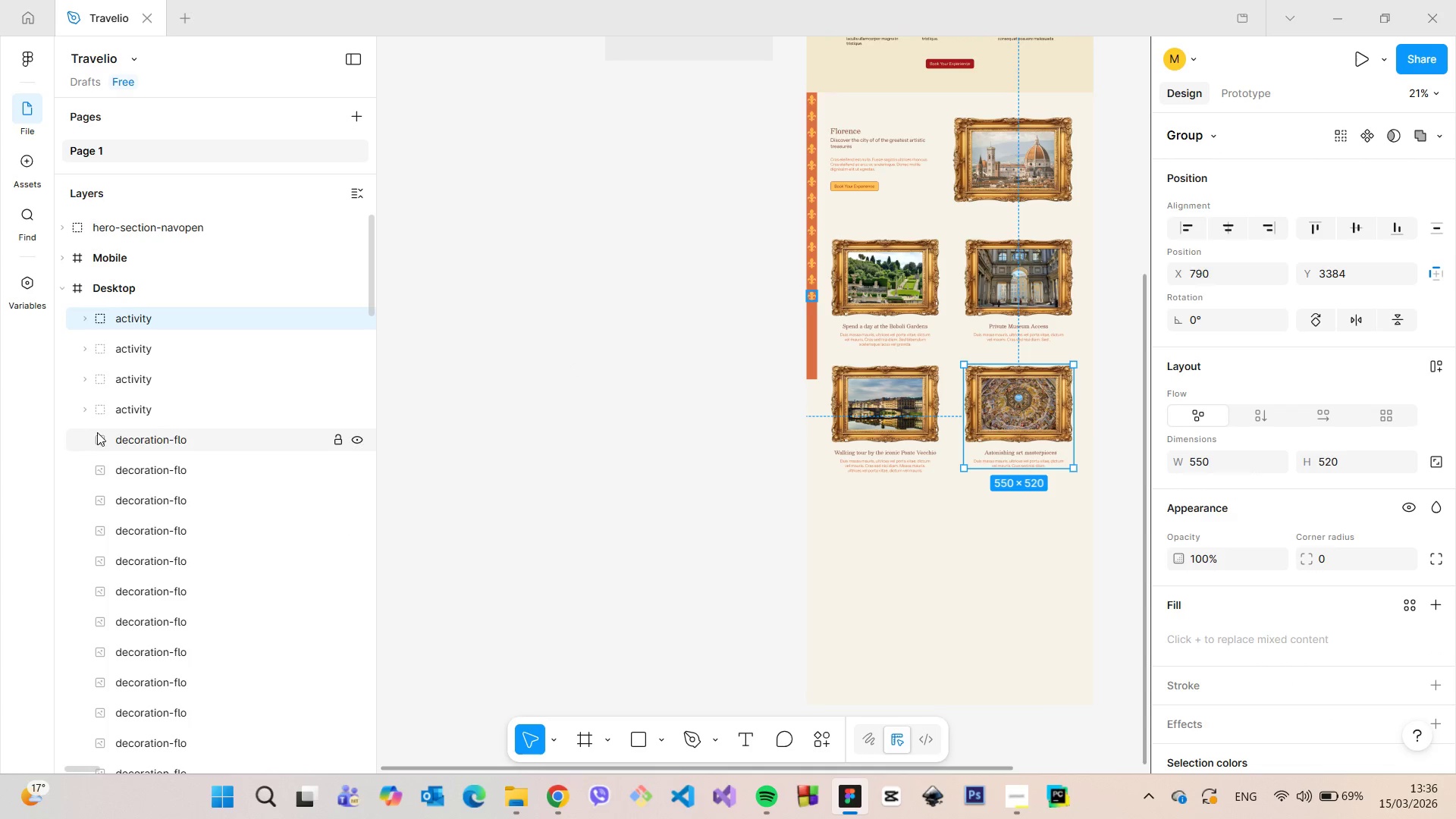 
left_click([84, 408])
 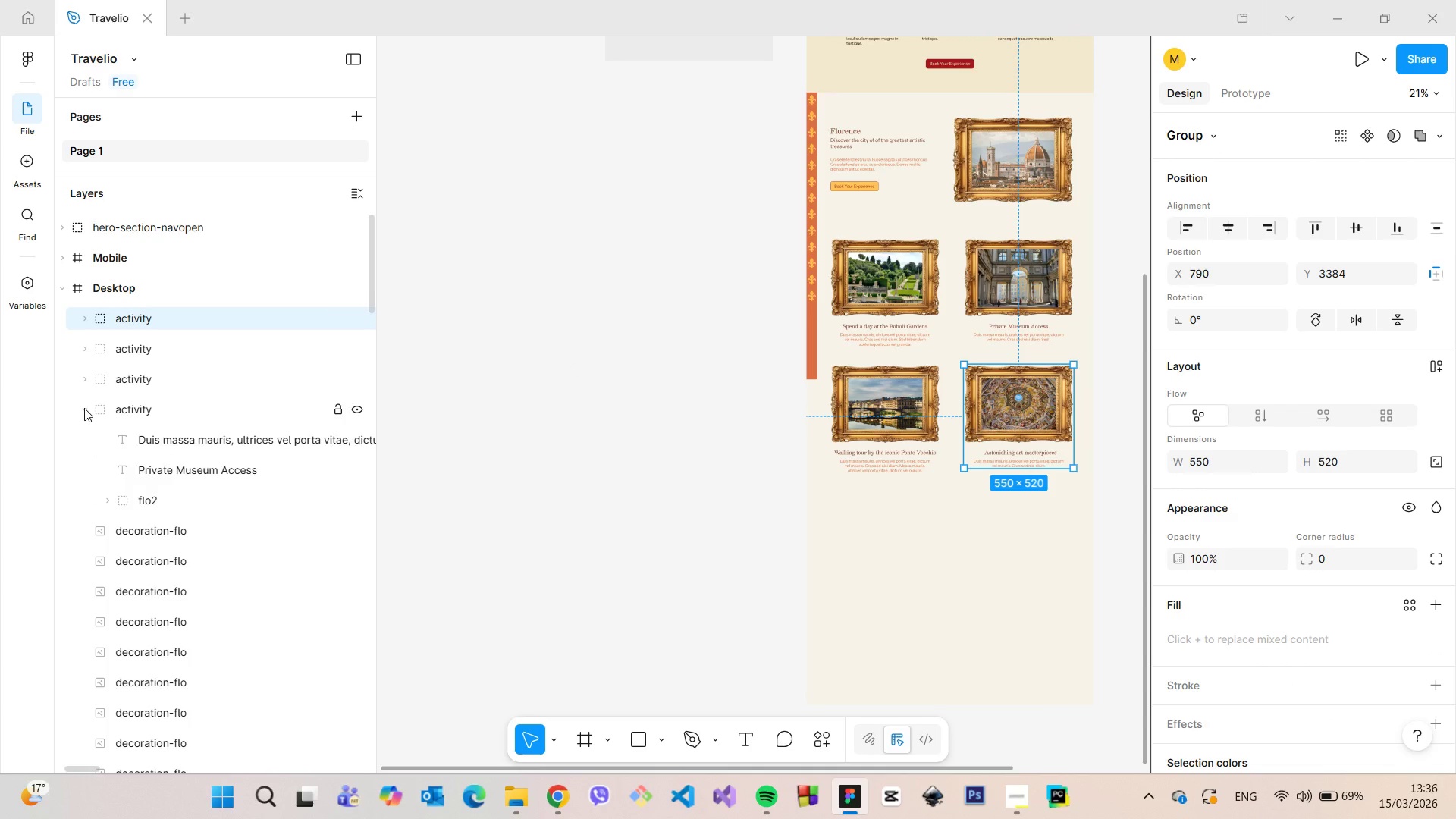 
left_click([84, 408])
 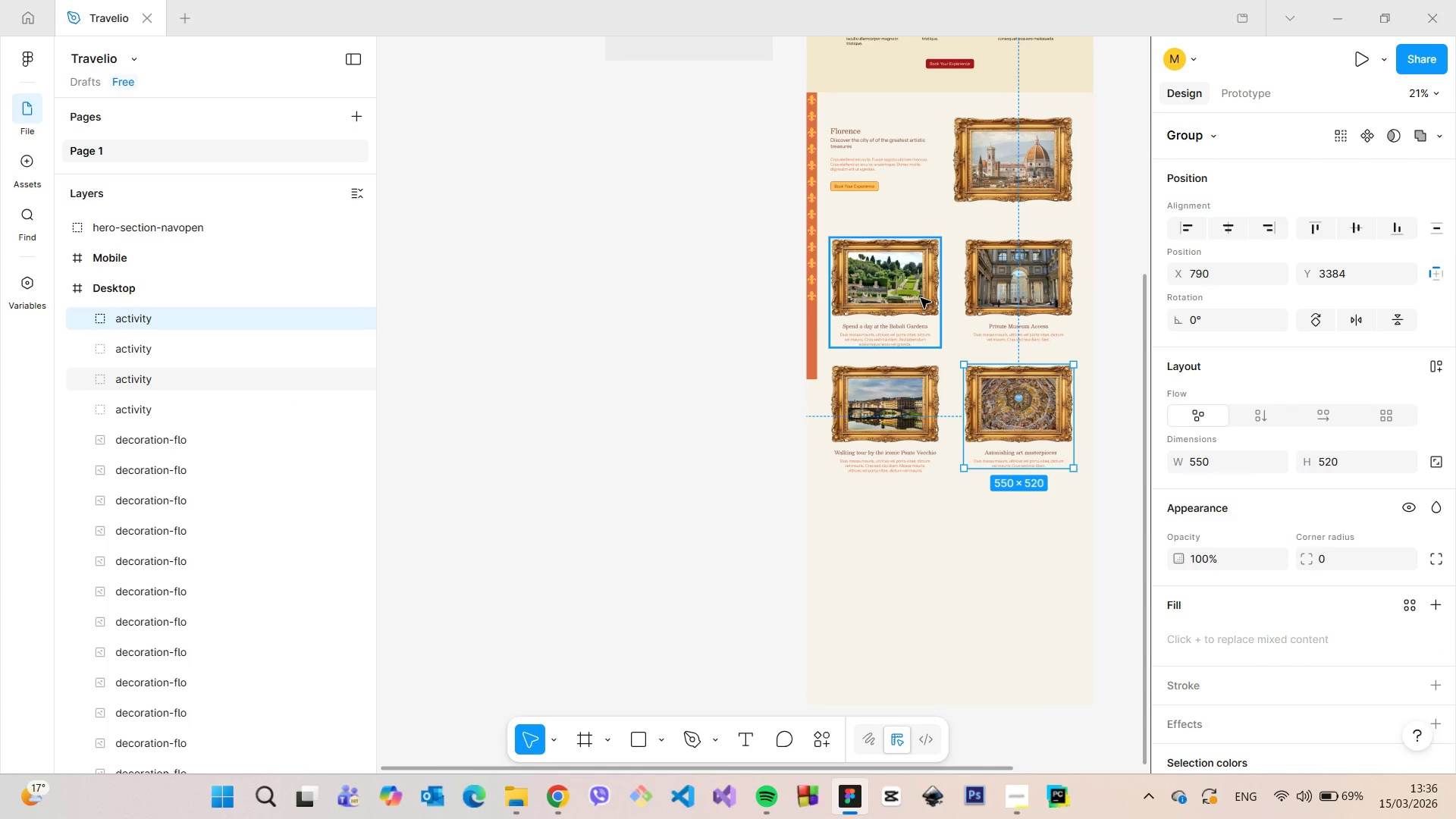 
left_click([921, 298])
 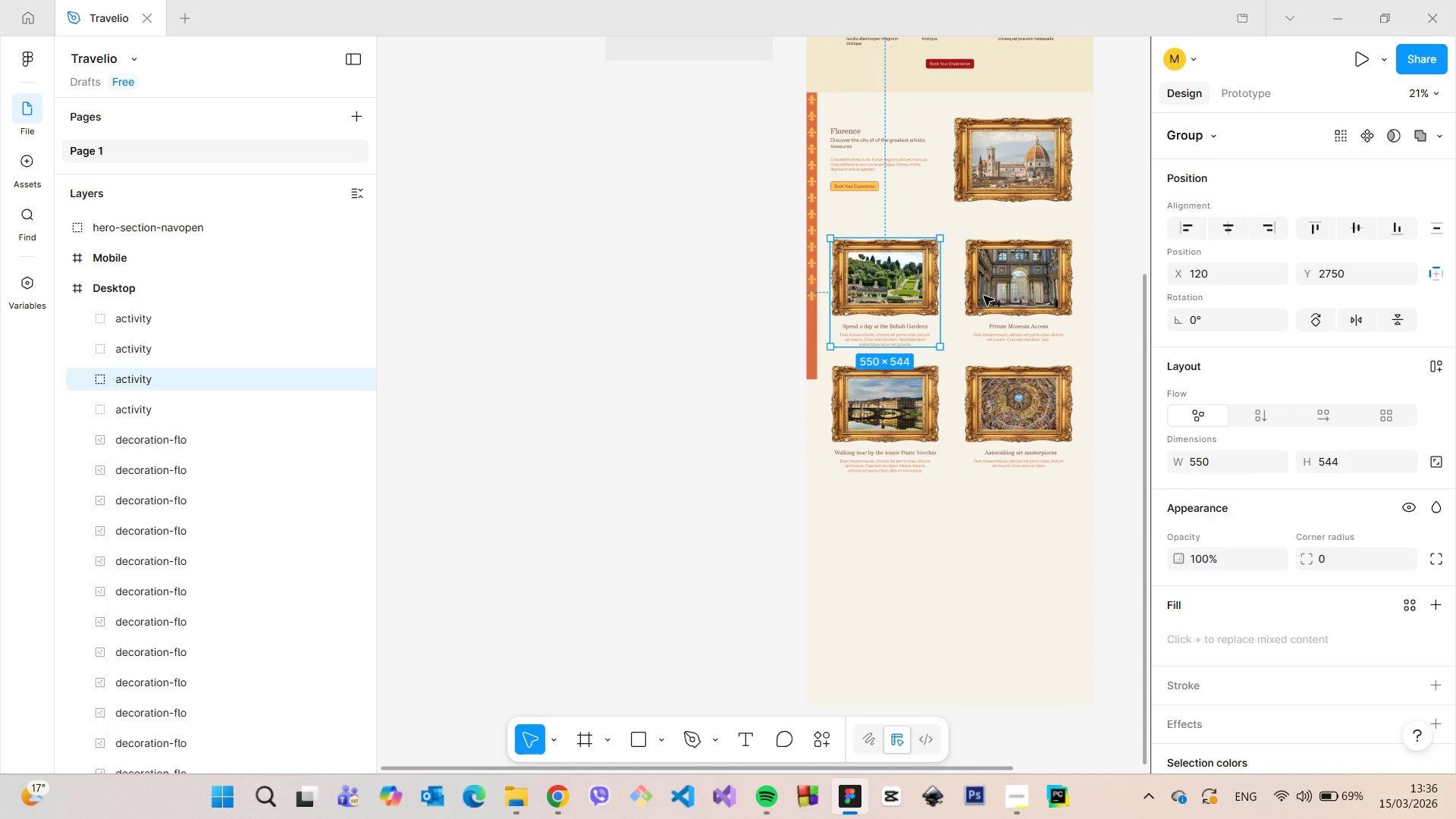 
hold_key(key=ShiftLeft, duration=1.51)
left_click([999, 298])
 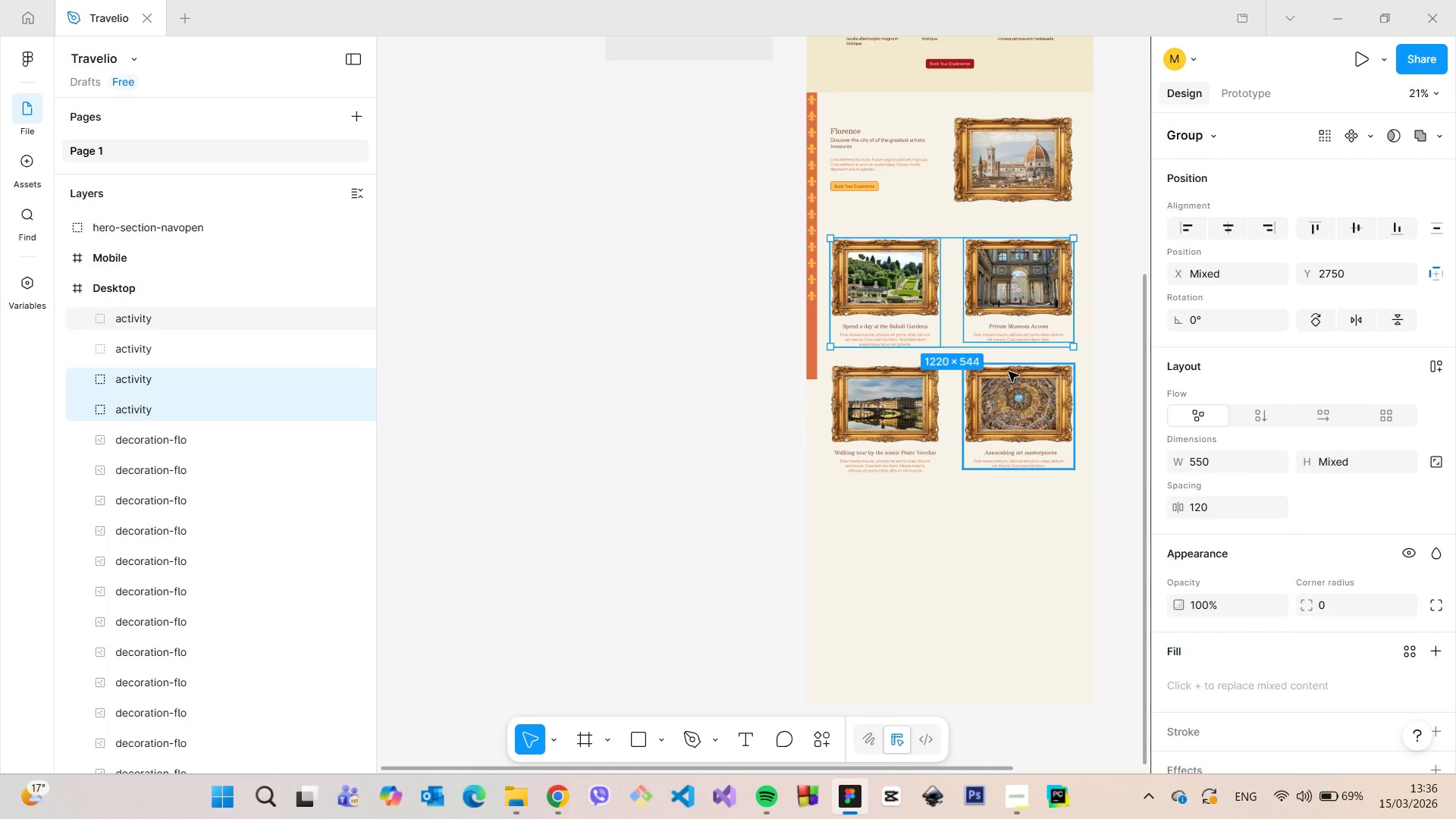 
left_click([1009, 377])
 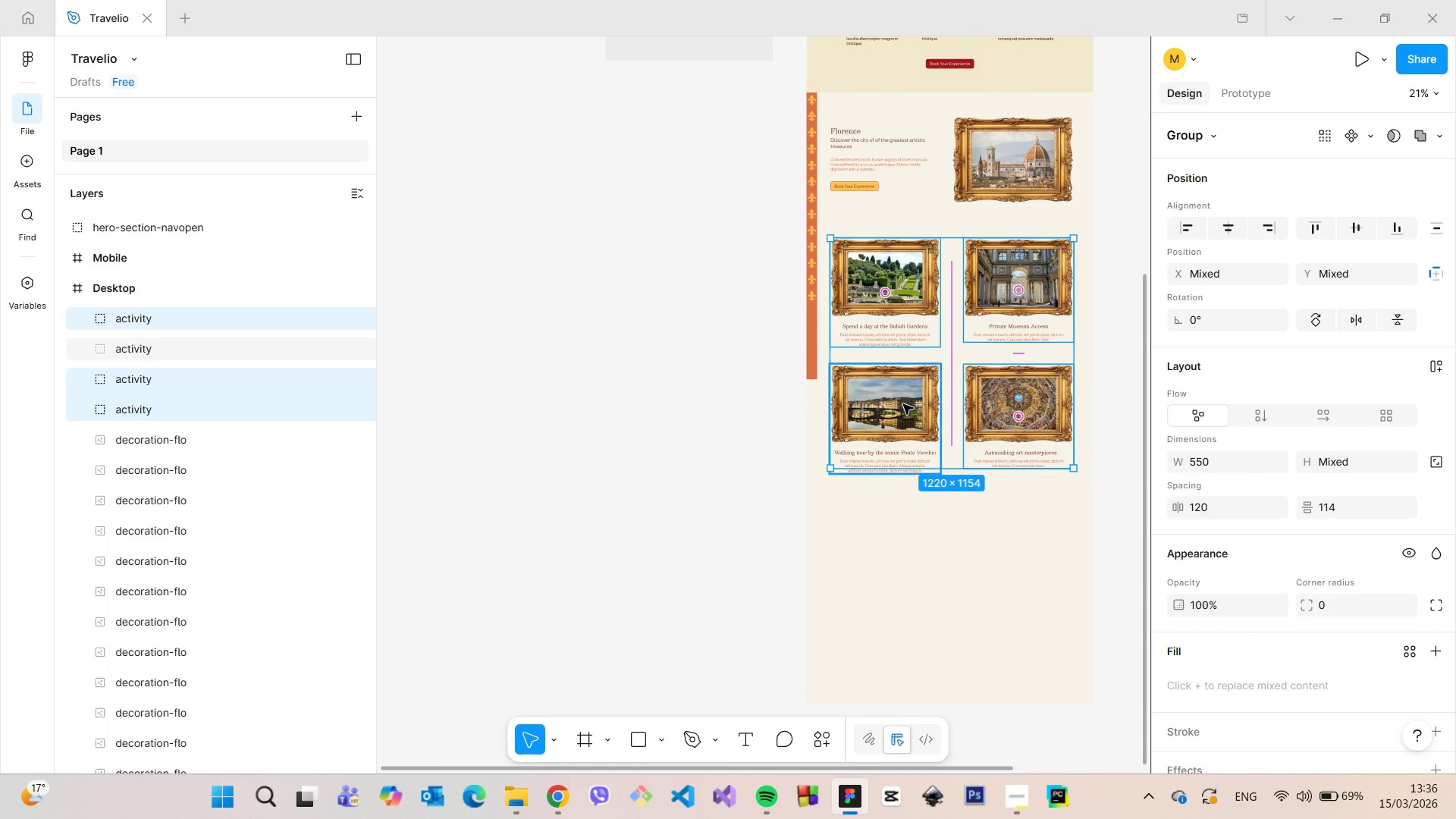 
double_click([902, 404])
 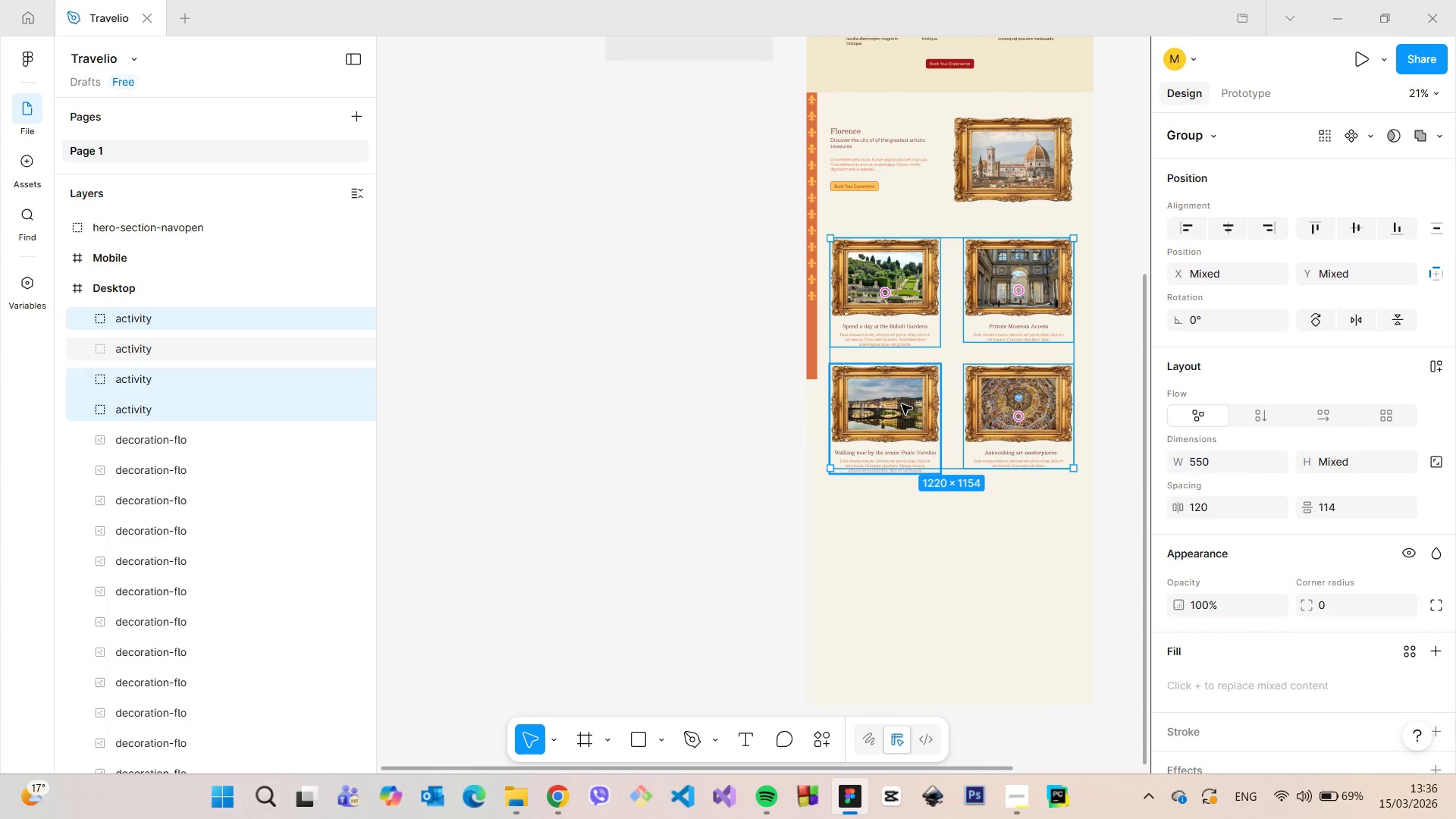 
key(Shift+ShiftLeft)
 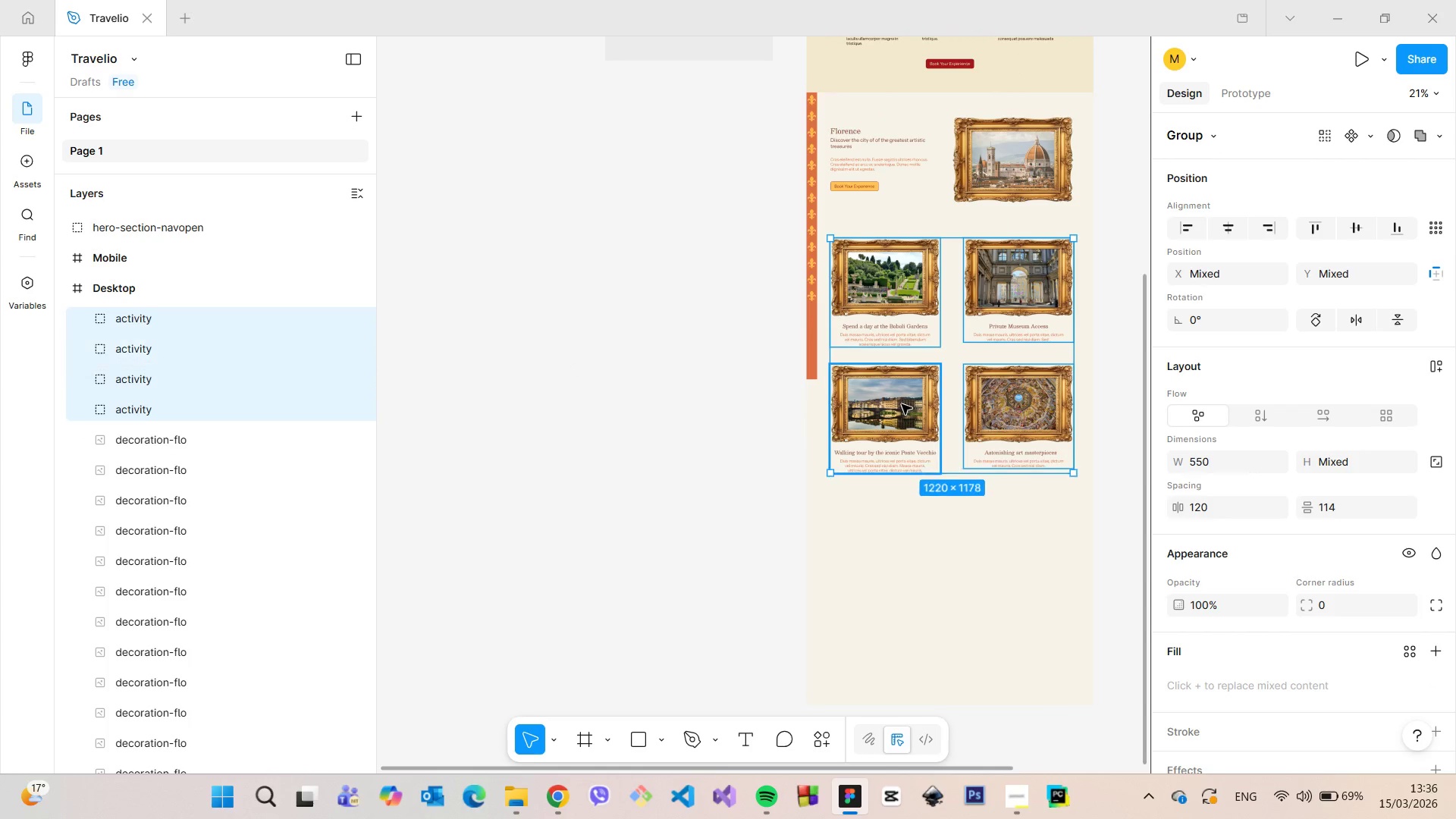 
key(Shift+ShiftLeft)
 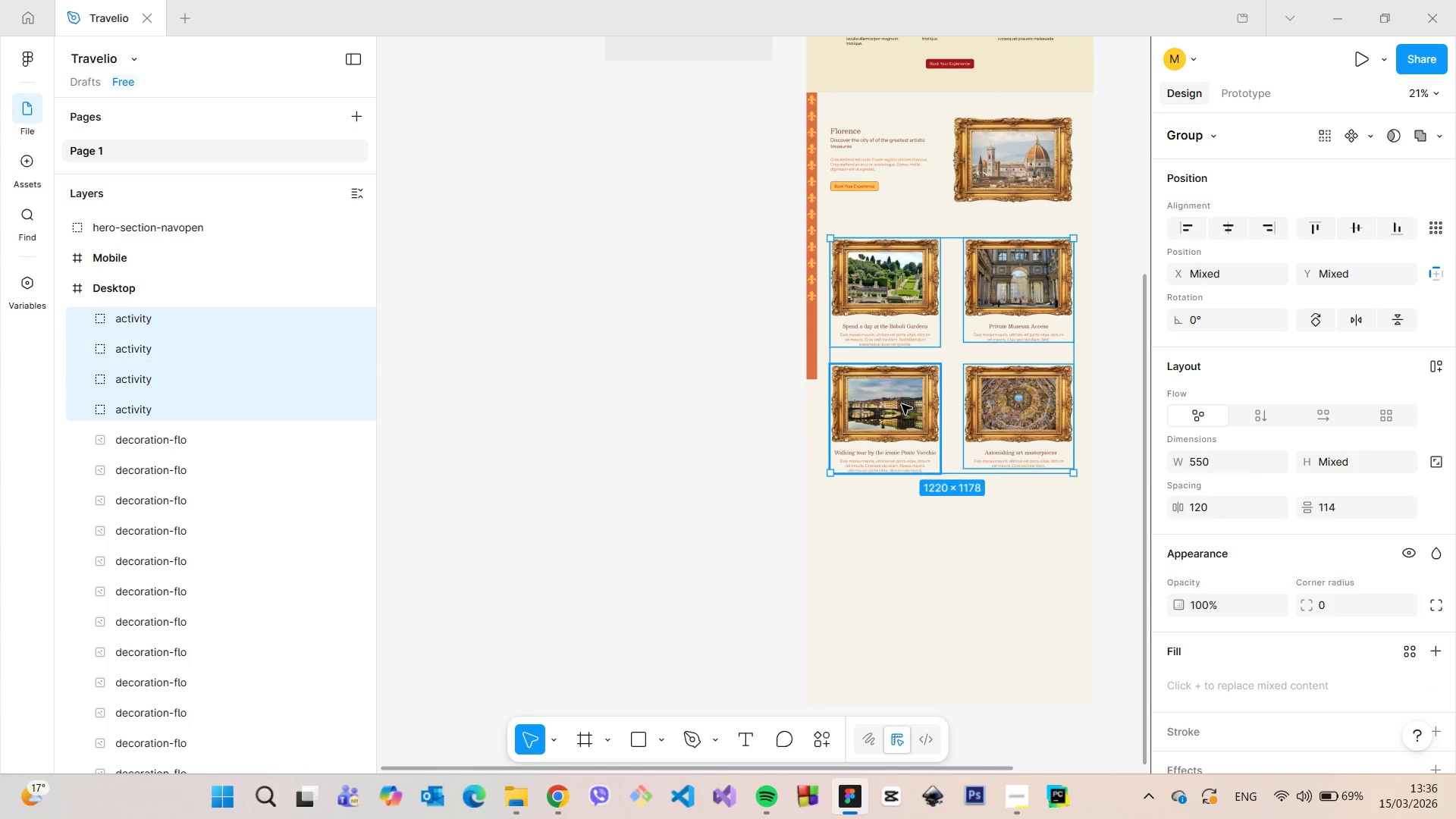 
key(Shift+ShiftLeft)
 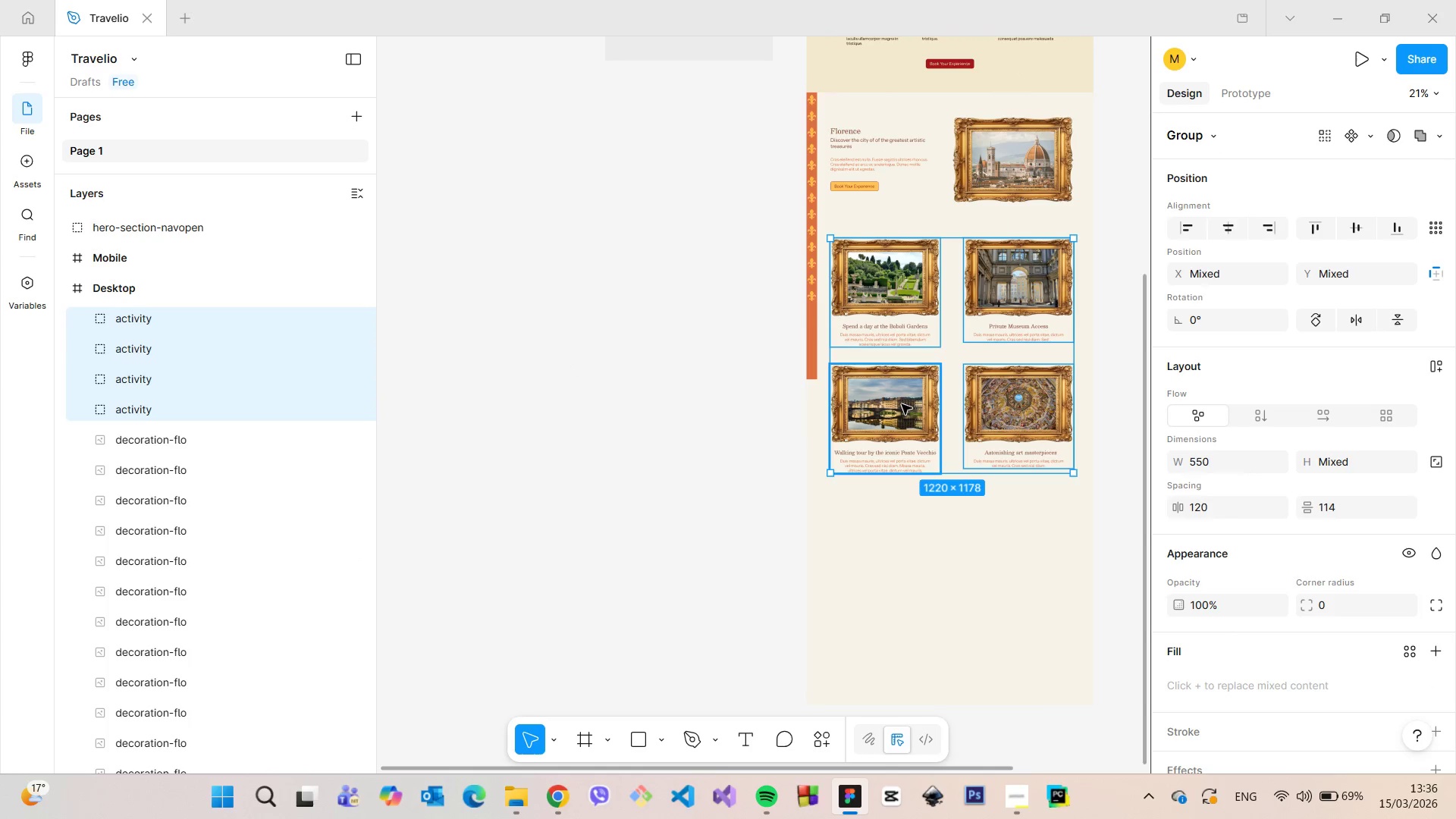 
key(Shift+ShiftLeft)
 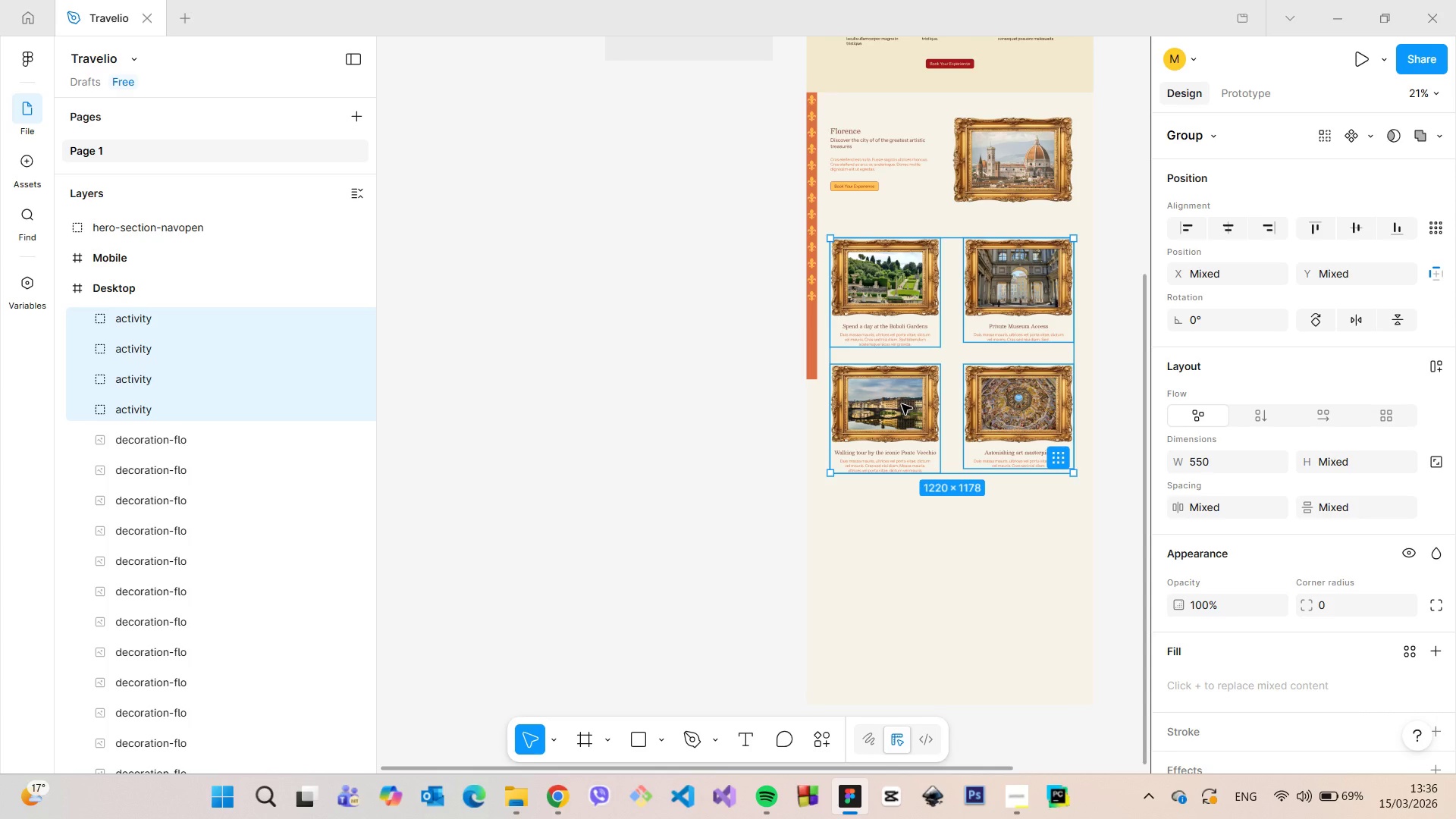 
right_click([902, 404])
 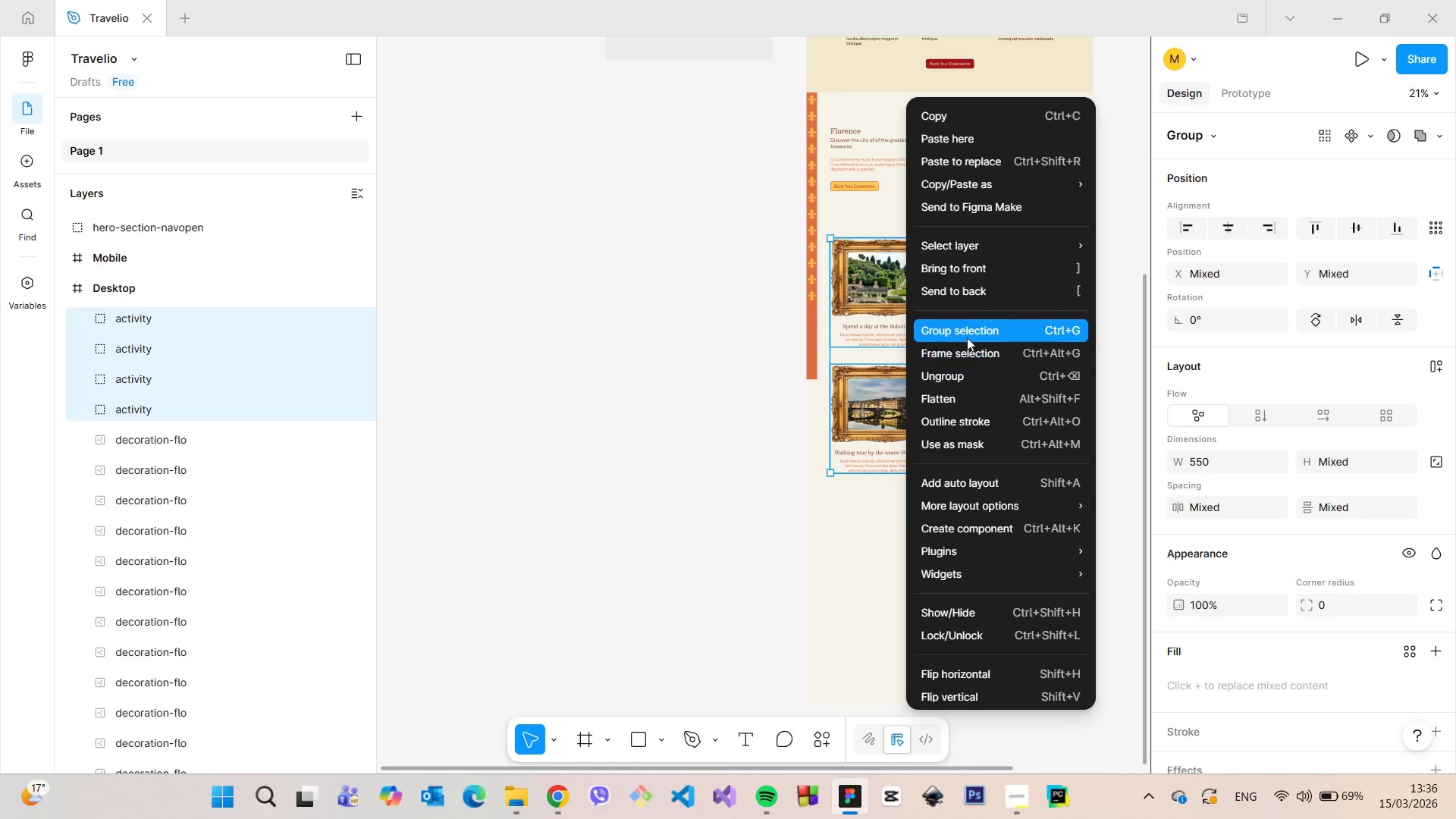 
left_click([968, 331])
 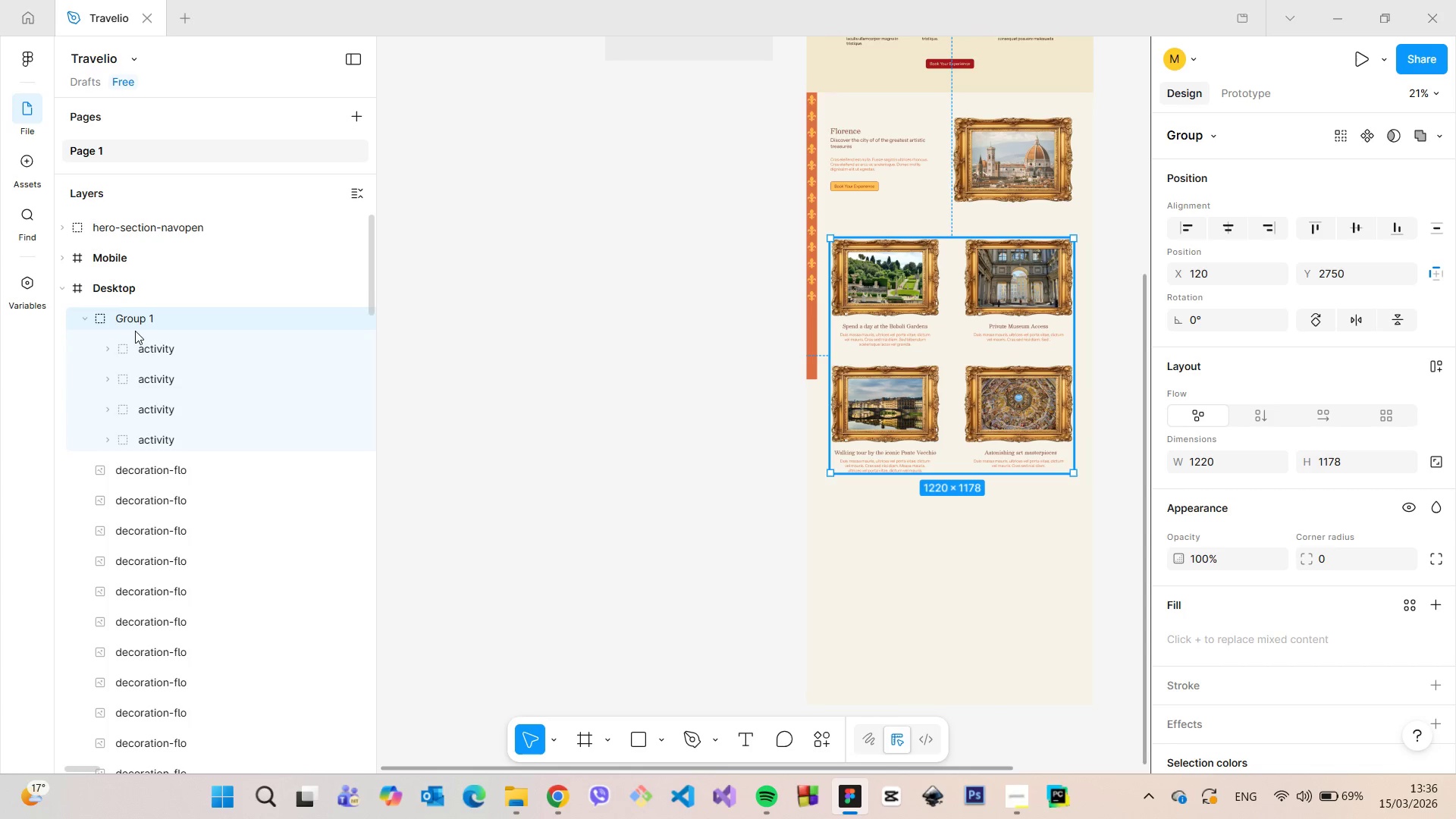 
double_click([136, 330])
 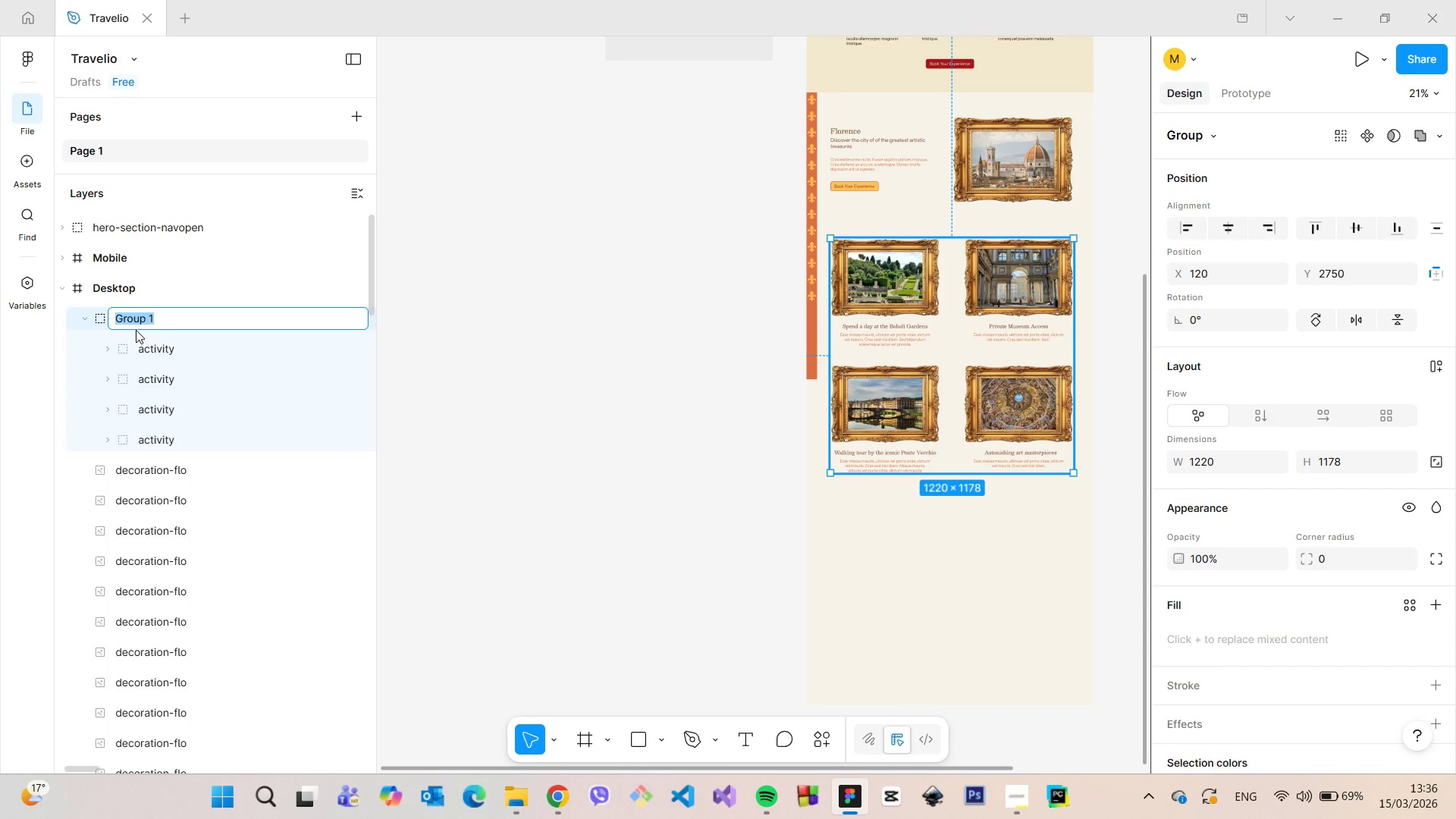 
type(activities)
 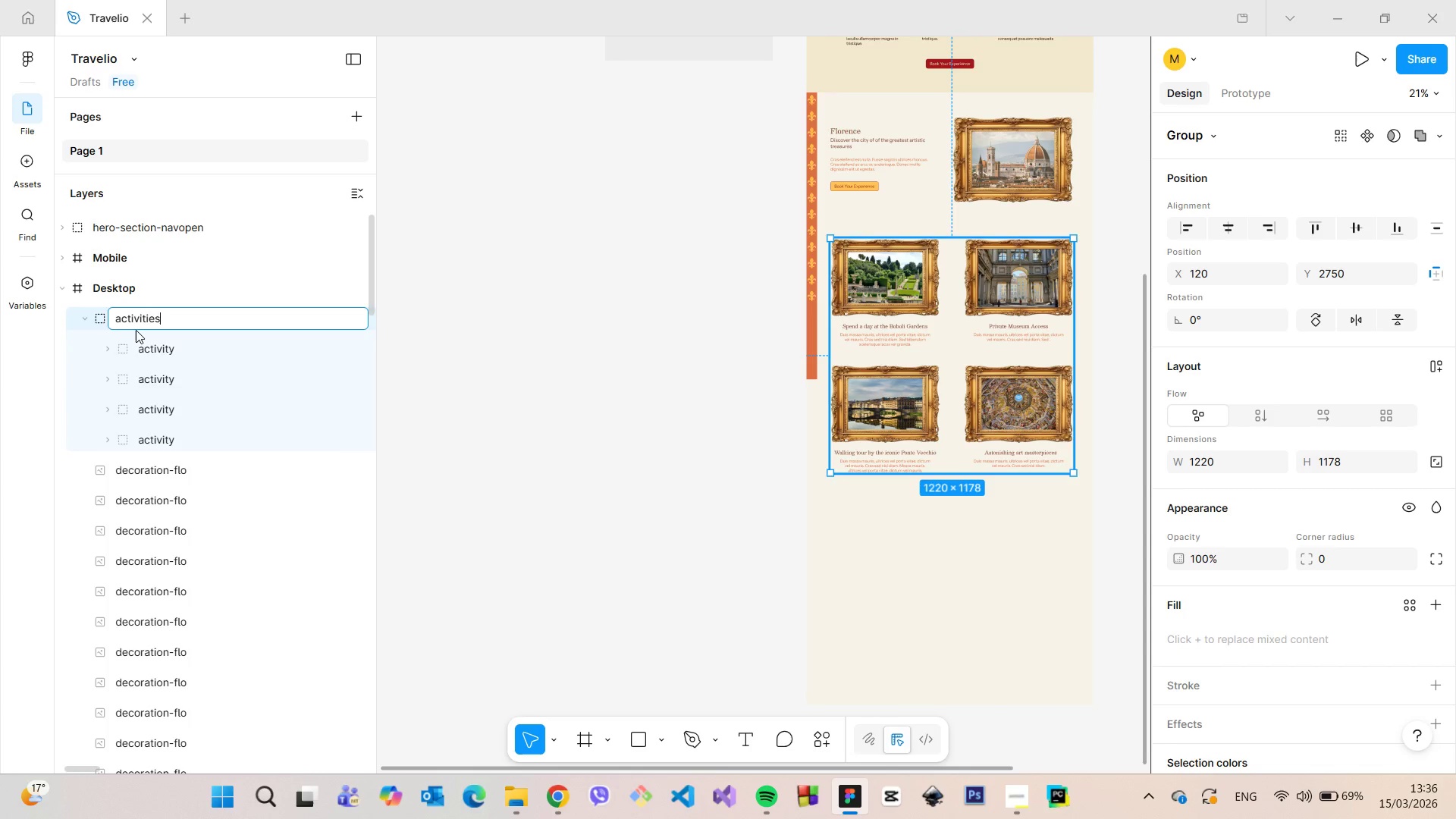 
key(Enter)
 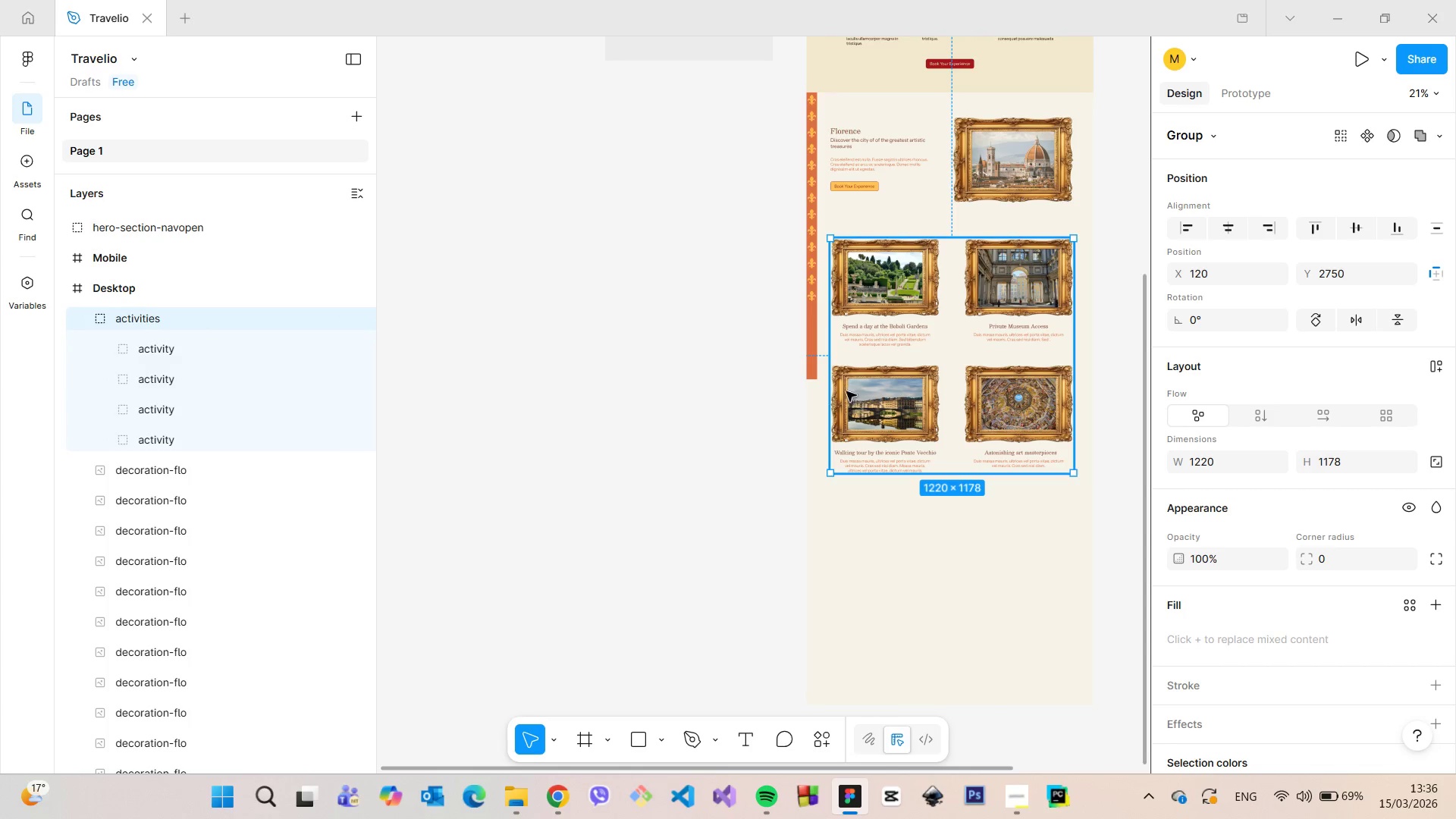 
left_click([813, 374])
 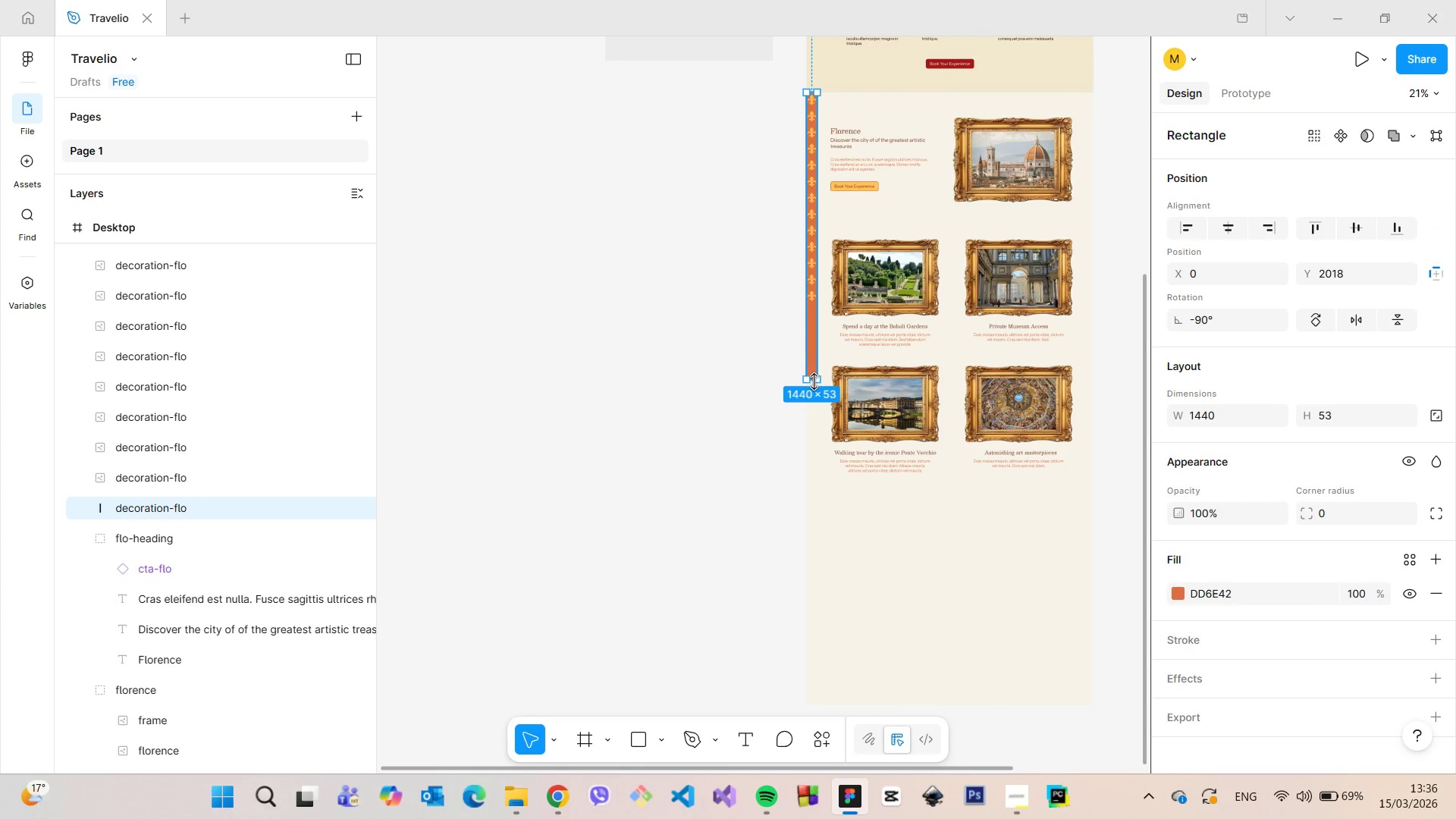 
left_click_drag(start_coordinate=[814, 382], to_coordinate=[814, 492])
 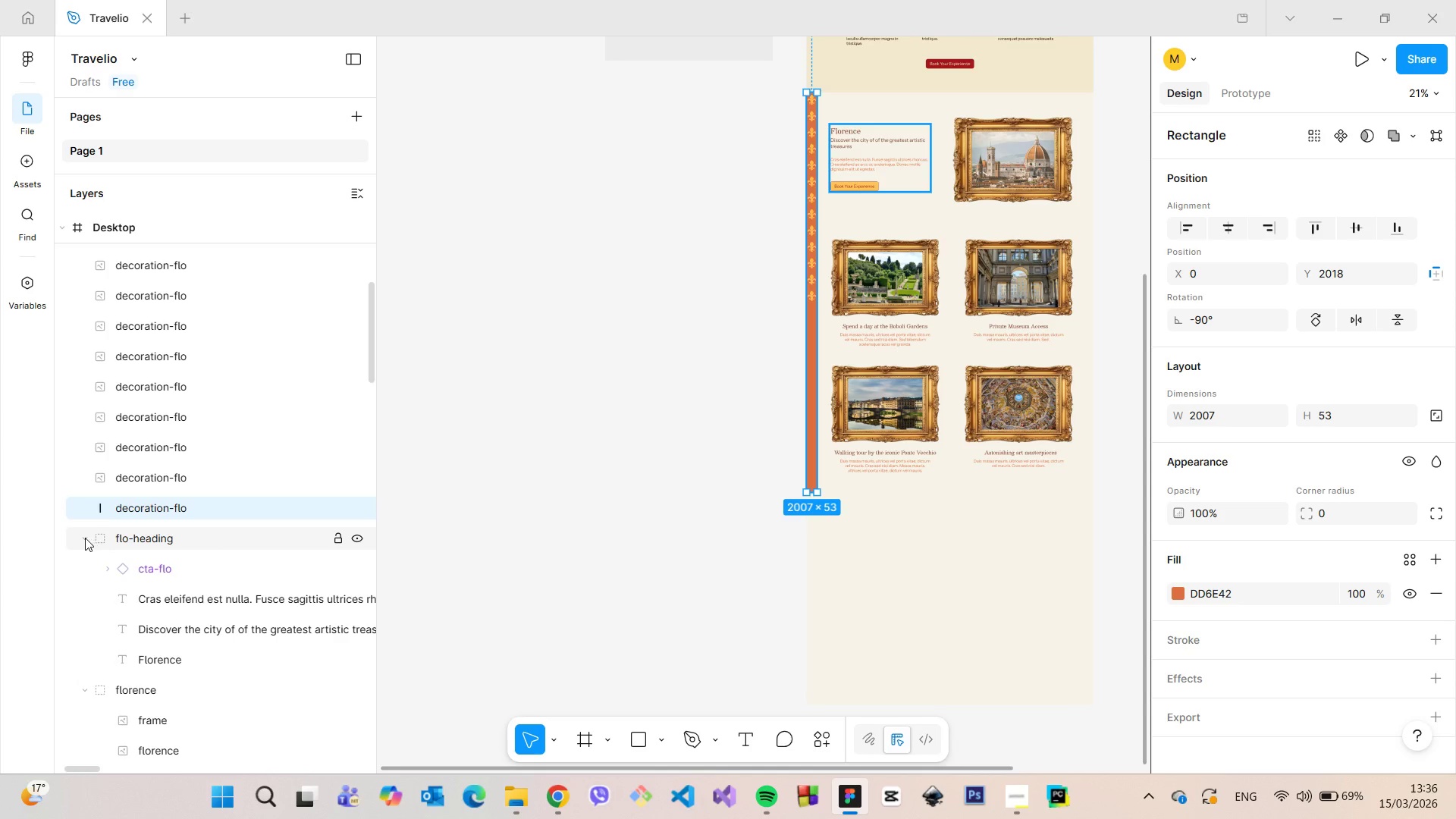 
left_click([83, 538])
 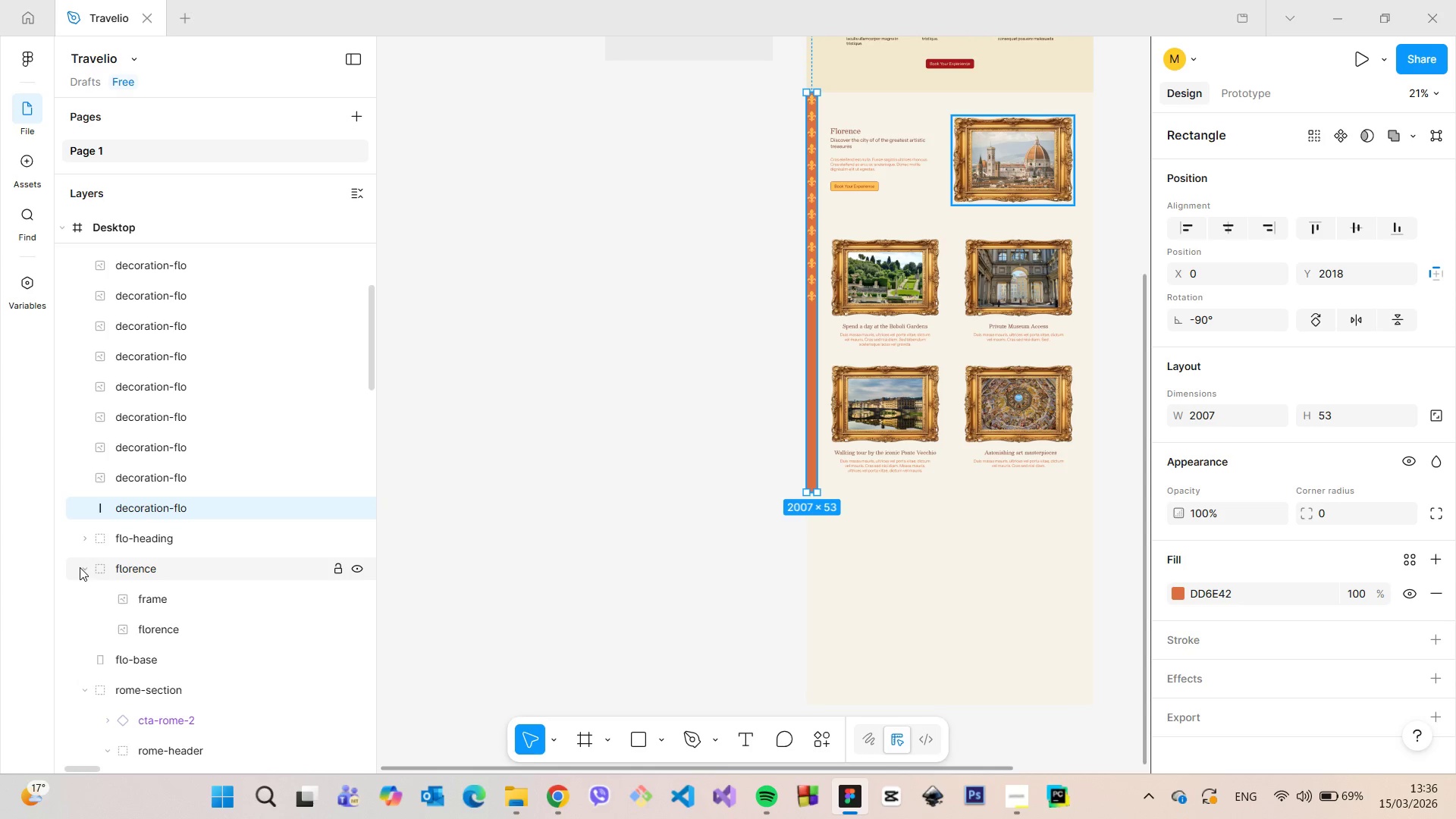 
left_click([80, 567])
 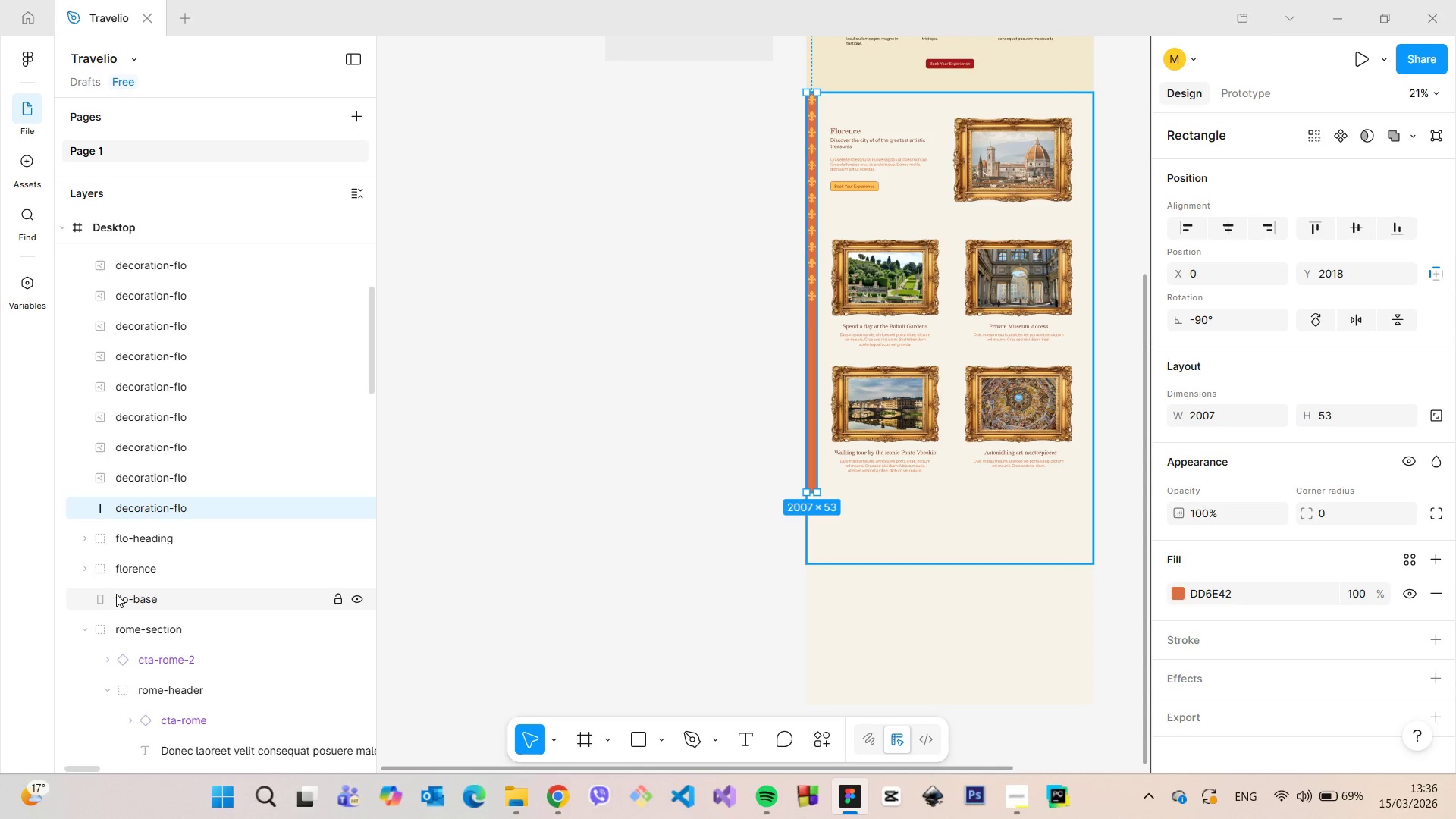 
left_click([117, 595])
 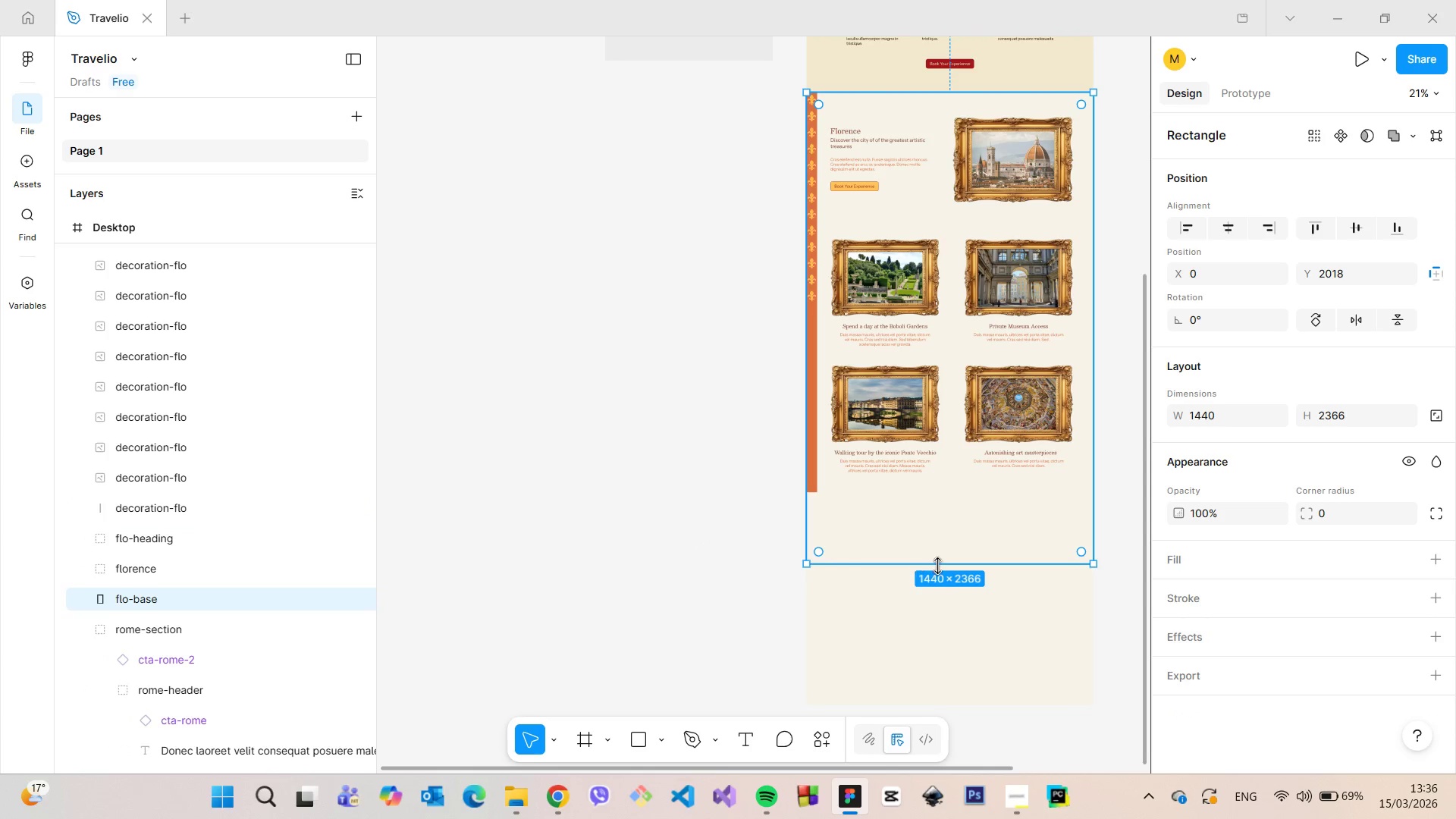 
left_click_drag(start_coordinate=[935, 566], to_coordinate=[935, 494])
 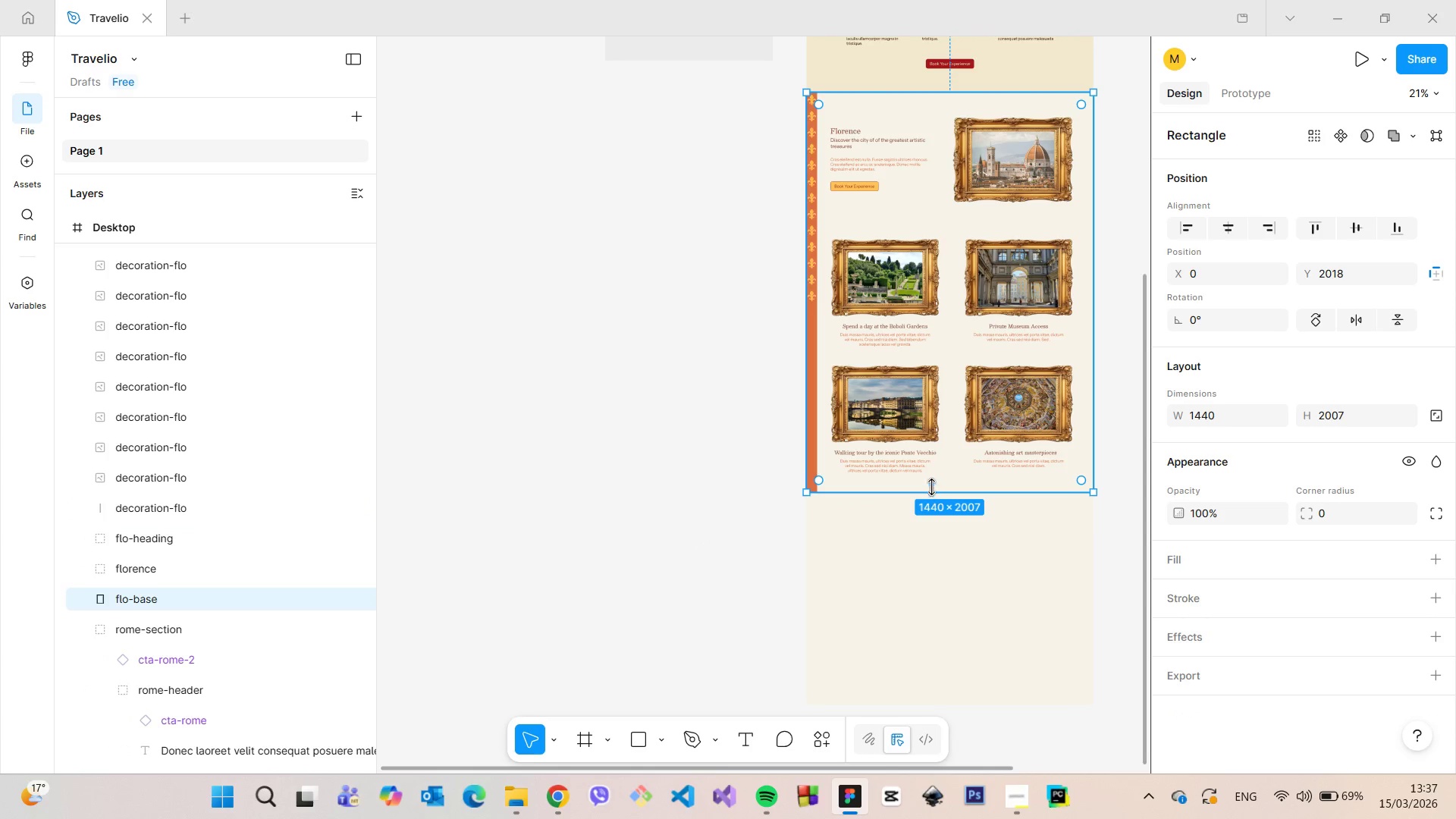 
hold_key(key=AltLeft, duration=0.73)
 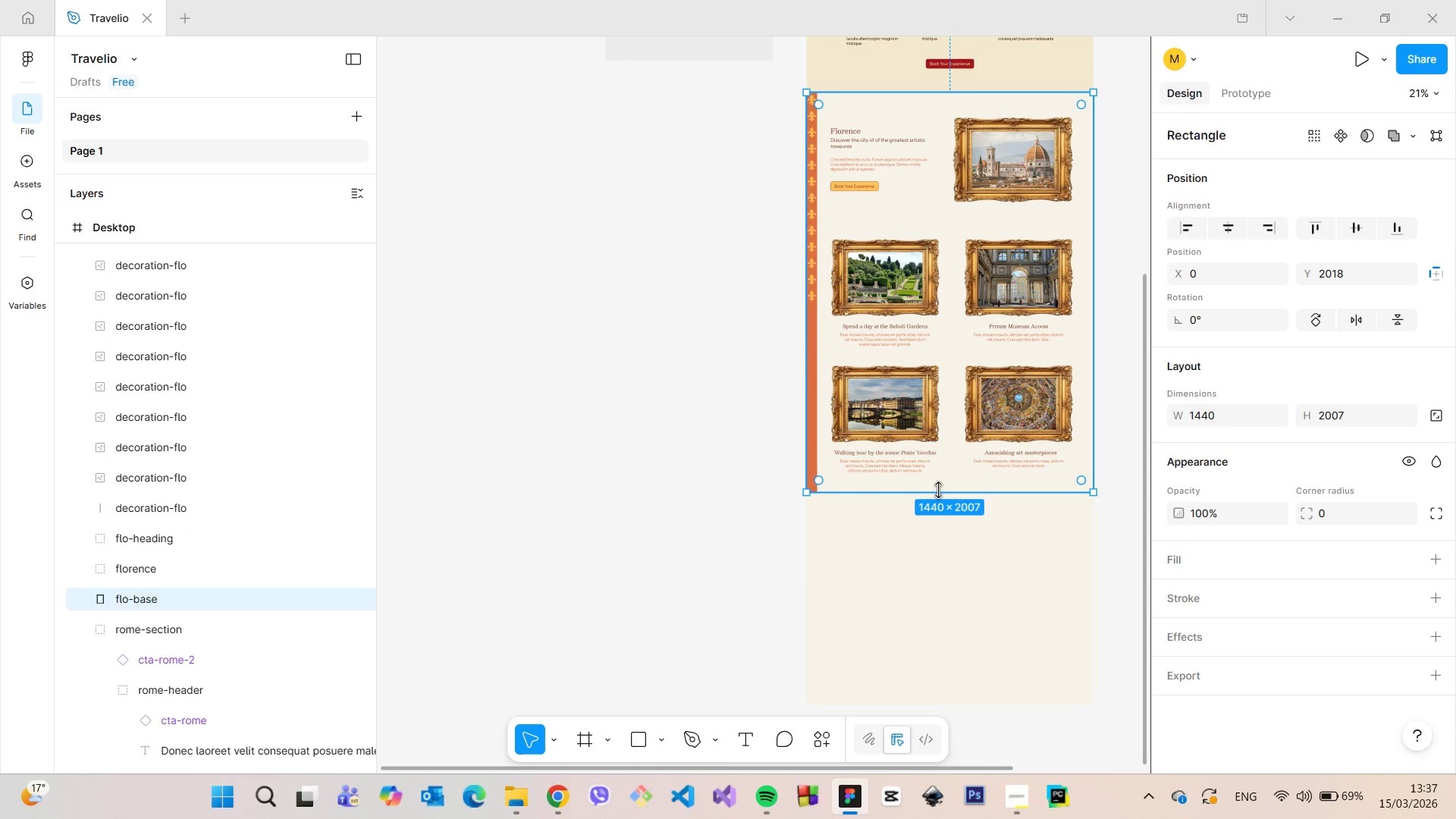 
left_click_drag(start_coordinate=[938, 494], to_coordinate=[941, 507])
 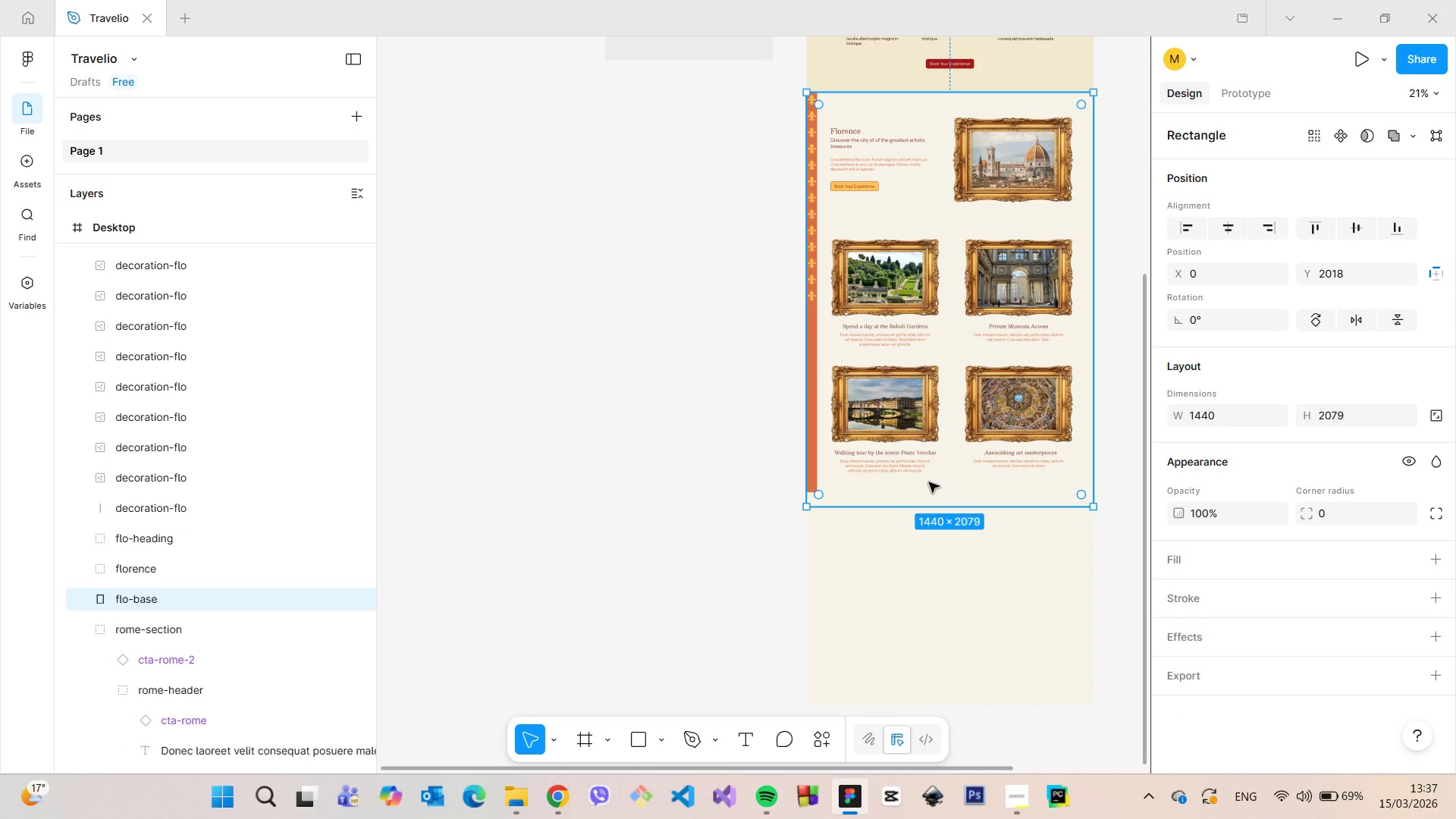 
hold_key(key=AltLeft, duration=0.92)
 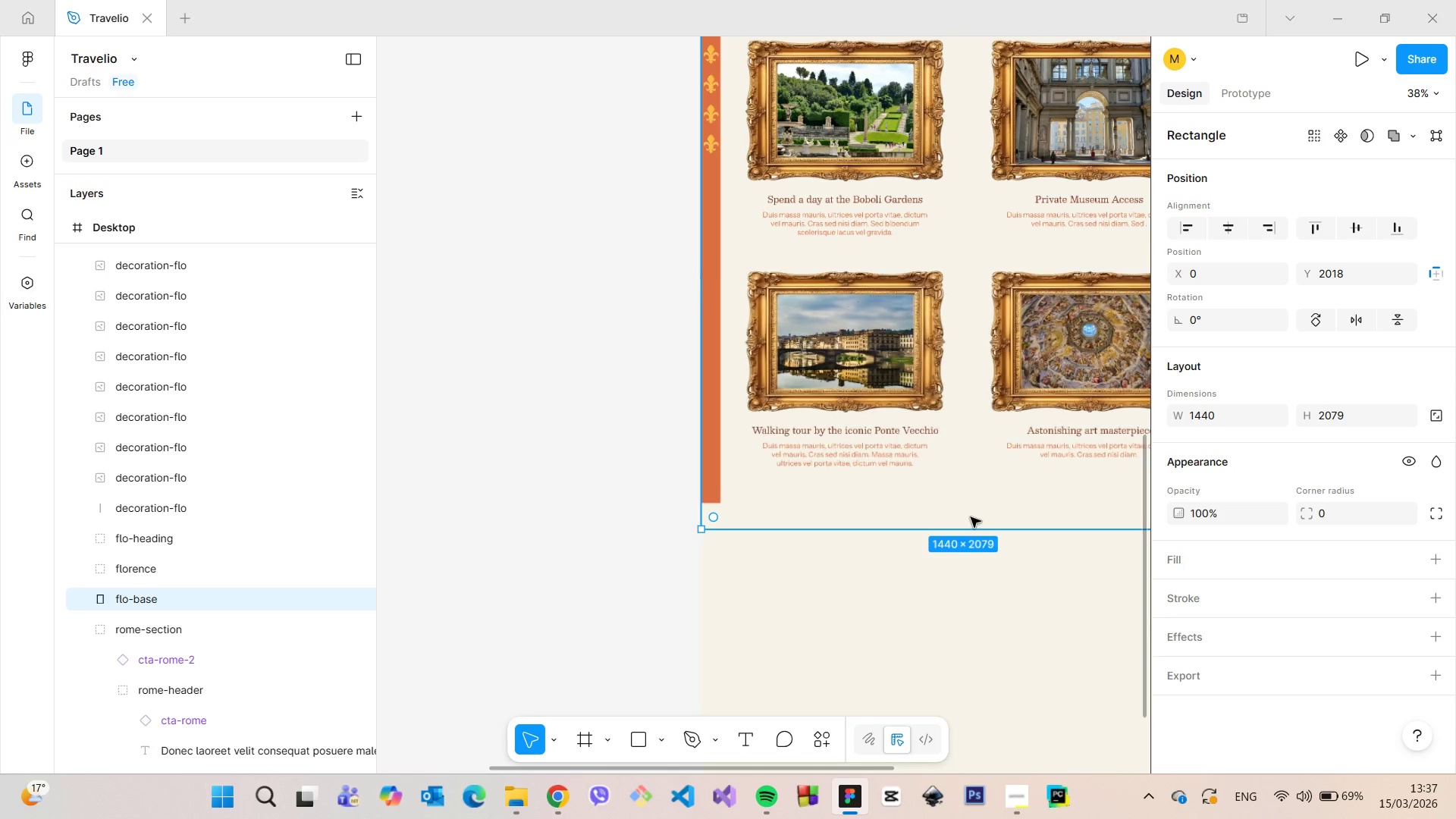 
hold_key(key=AltLeft, duration=1.83)
scroll: coordinate [935, 481], scroll_direction: up, amount: 5.0
 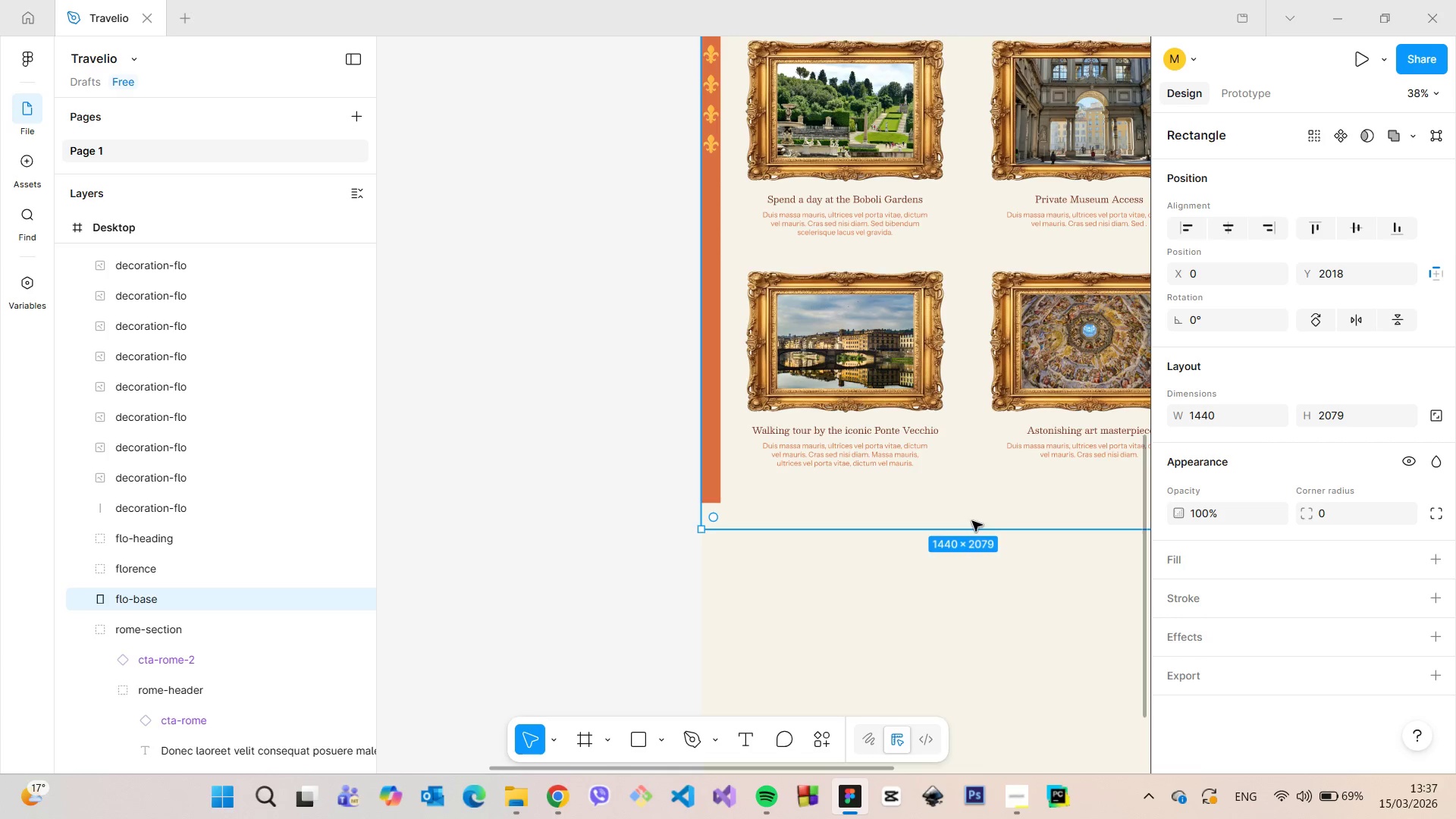 
left_click_drag(start_coordinate=[974, 527], to_coordinate=[973, 517])
 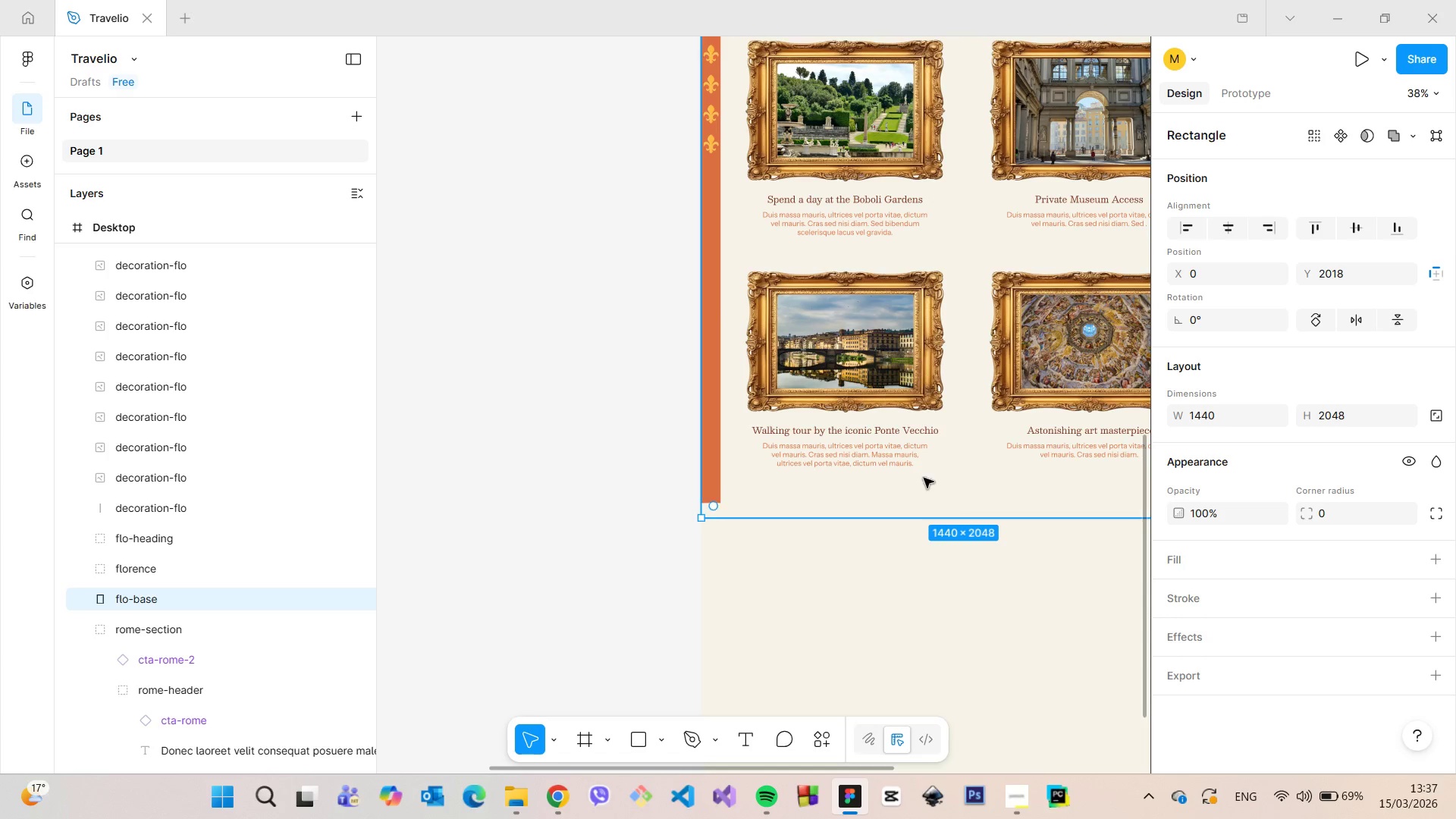 
hold_key(key=AltLeft, duration=1.05)
 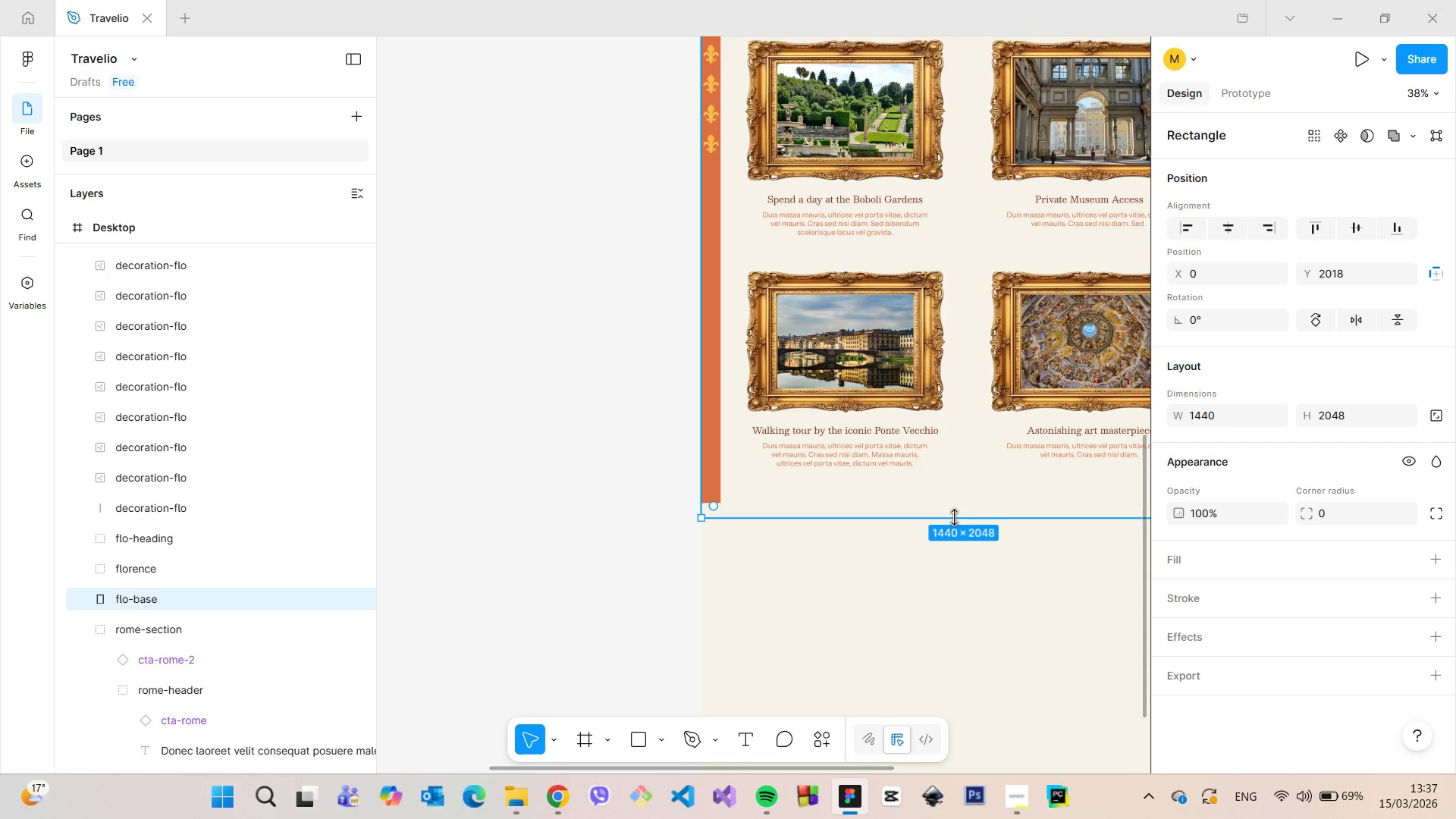 
left_click_drag(start_coordinate=[954, 517], to_coordinate=[954, 510])
 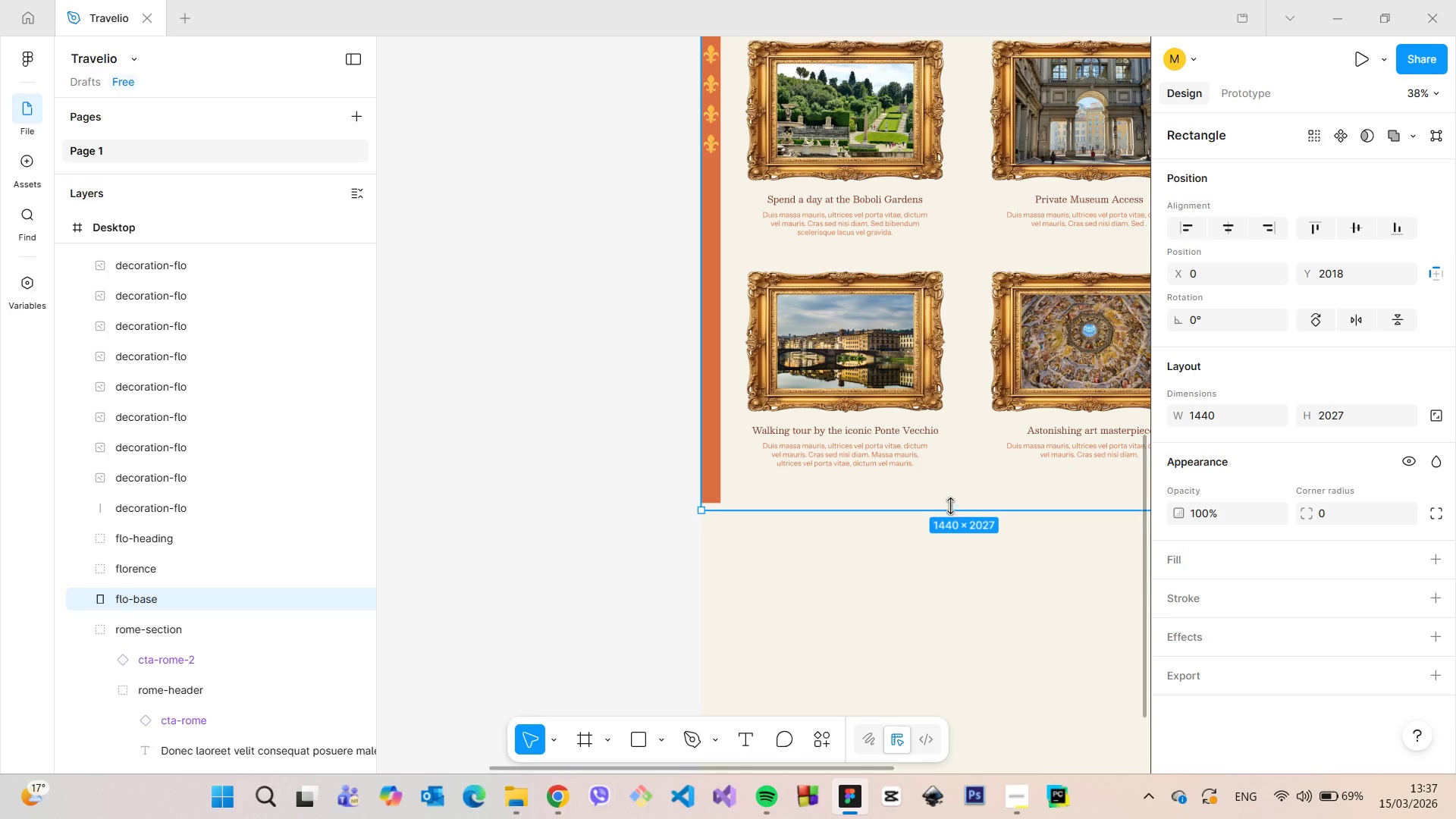 
hold_key(key=AltLeft, duration=1.5)
 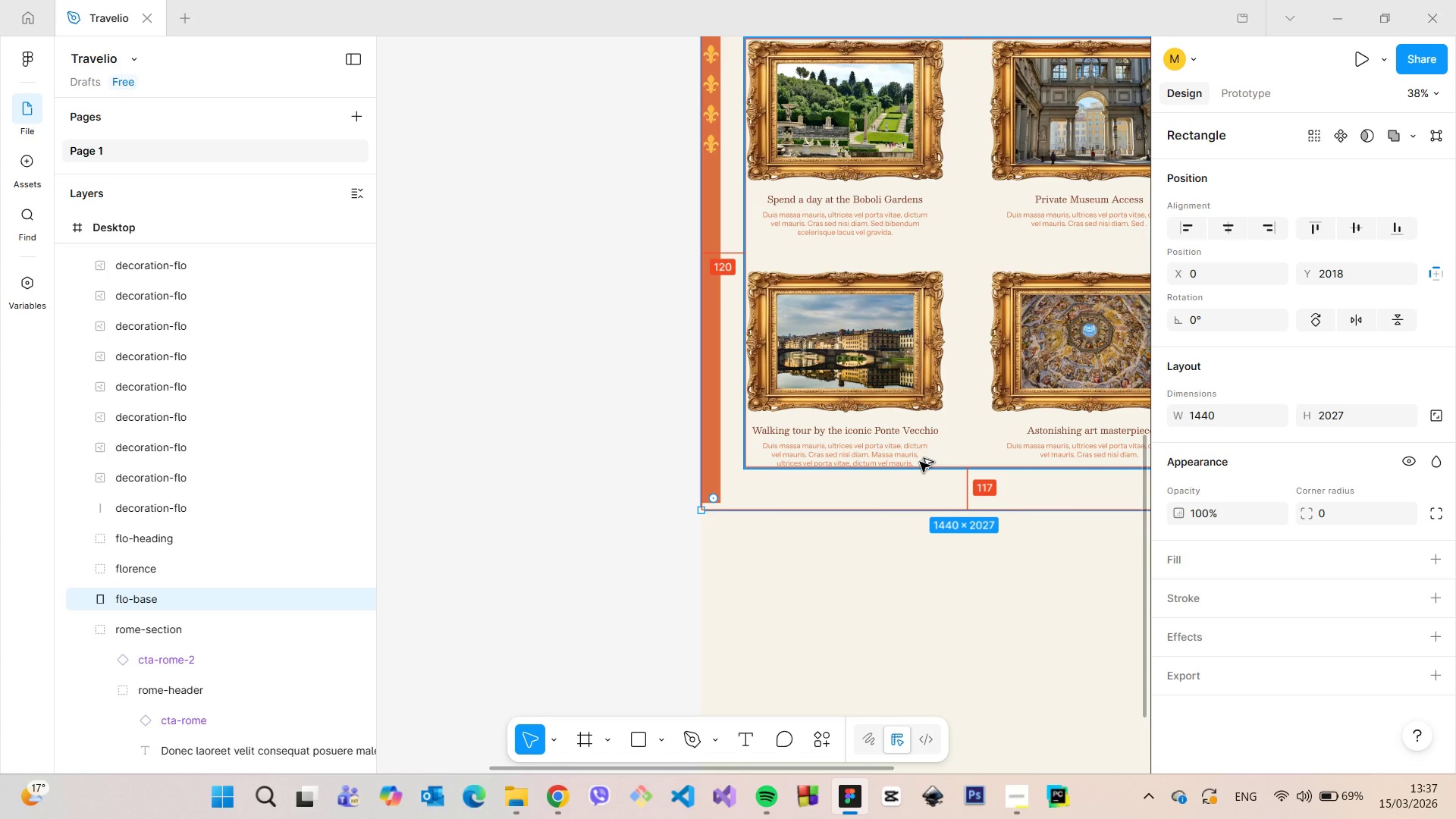 
hold_key(key=AltLeft, duration=0.84)
 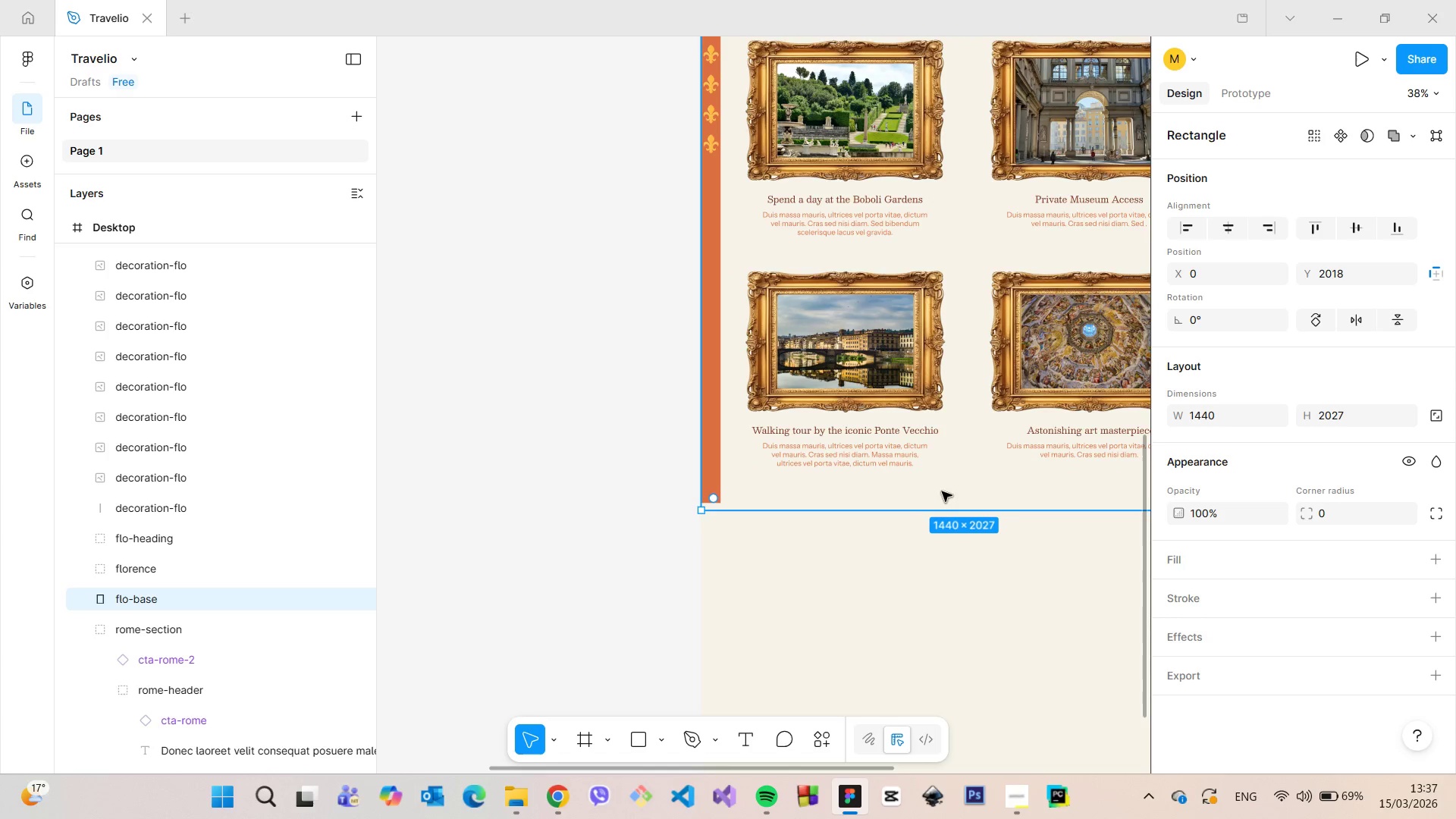 
scroll: coordinate [1025, 673], scroll_direction: up, amount: 35.0
 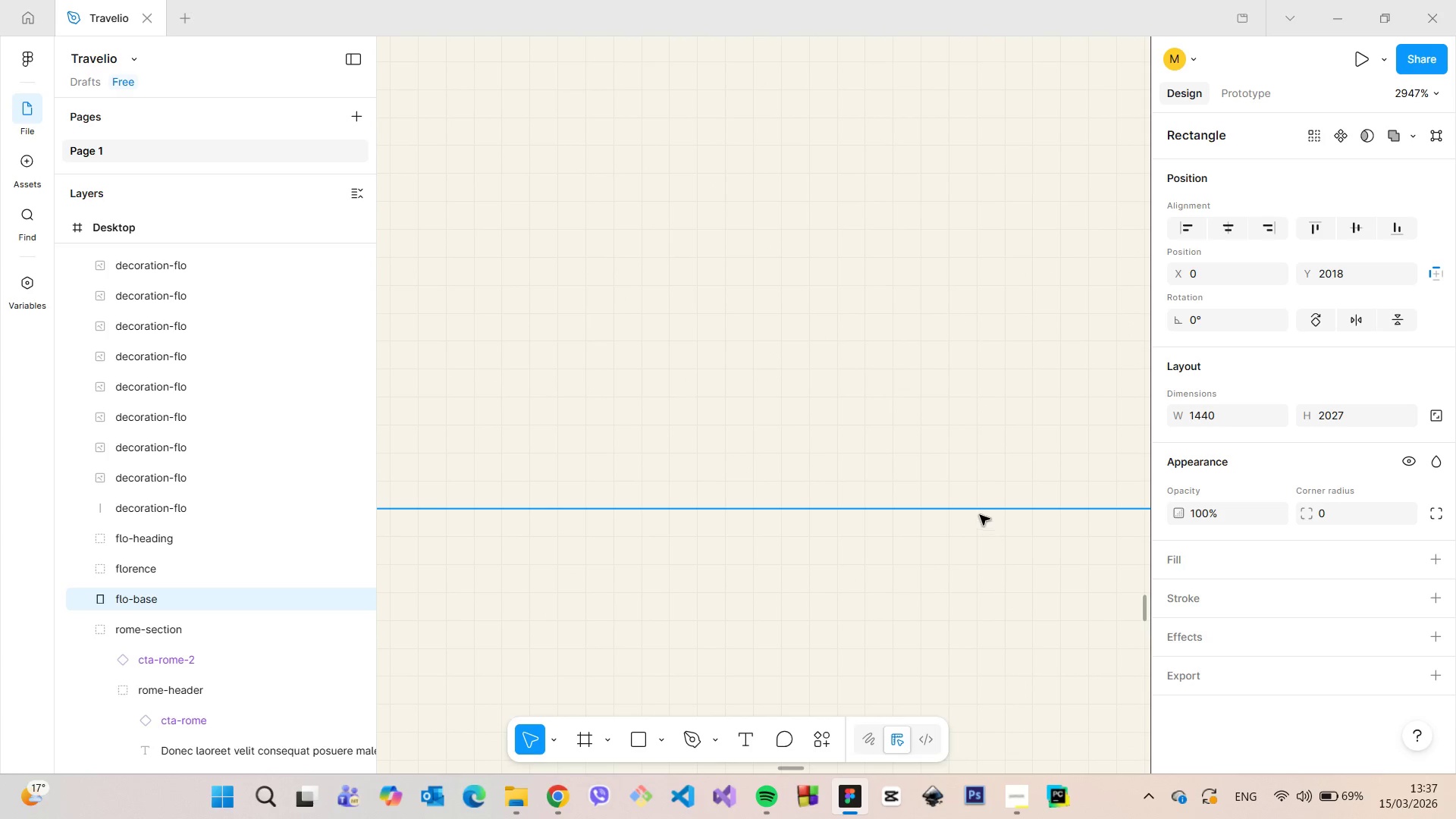 
hold_key(key=AltLeft, duration=1.5)
left_click_drag(start_coordinate=[977, 510], to_coordinate=[999, 580])
 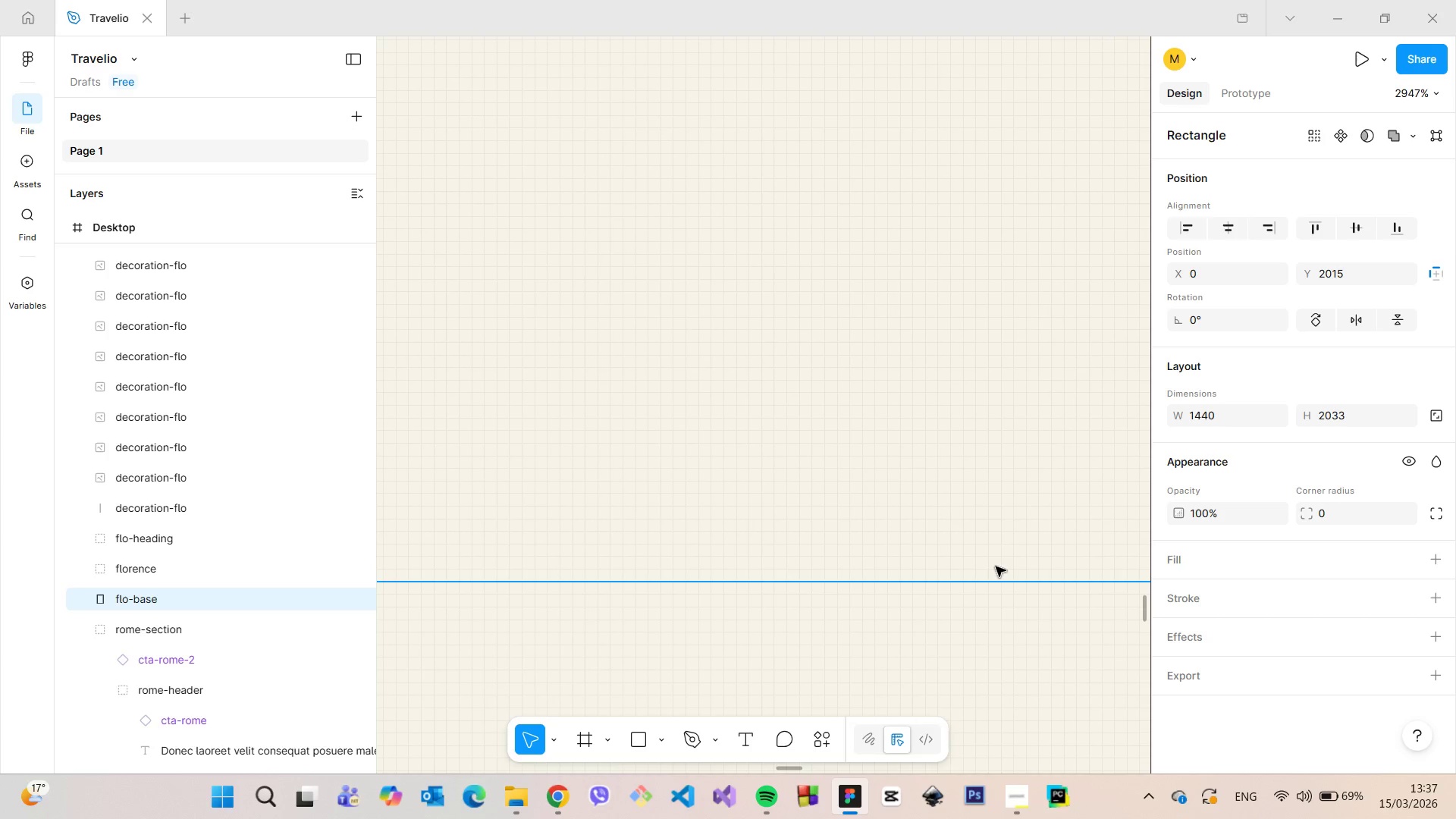 
key(Alt+AltLeft)
 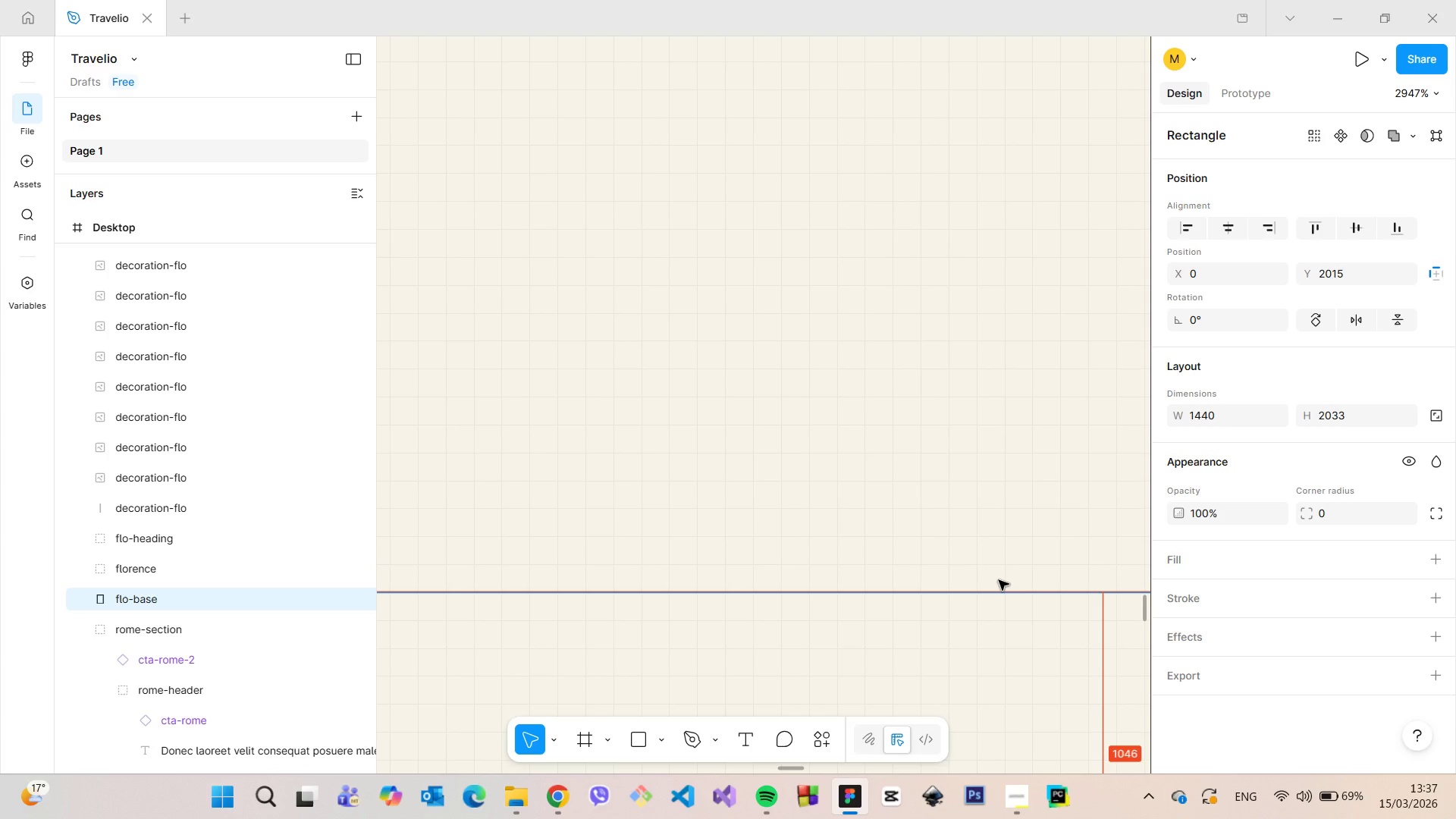 
key(Alt+AltLeft)
 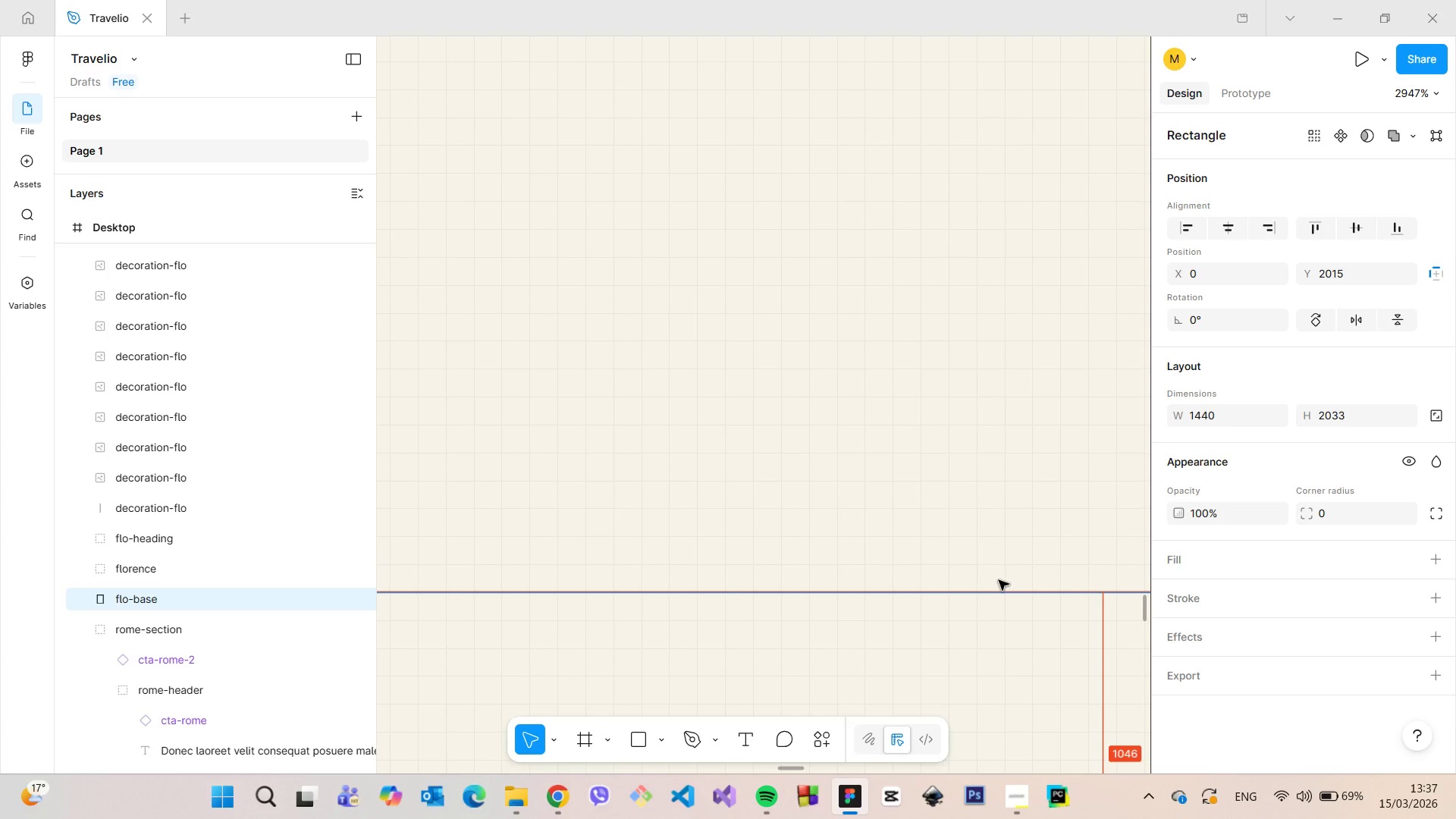 
key(Alt+AltLeft)
 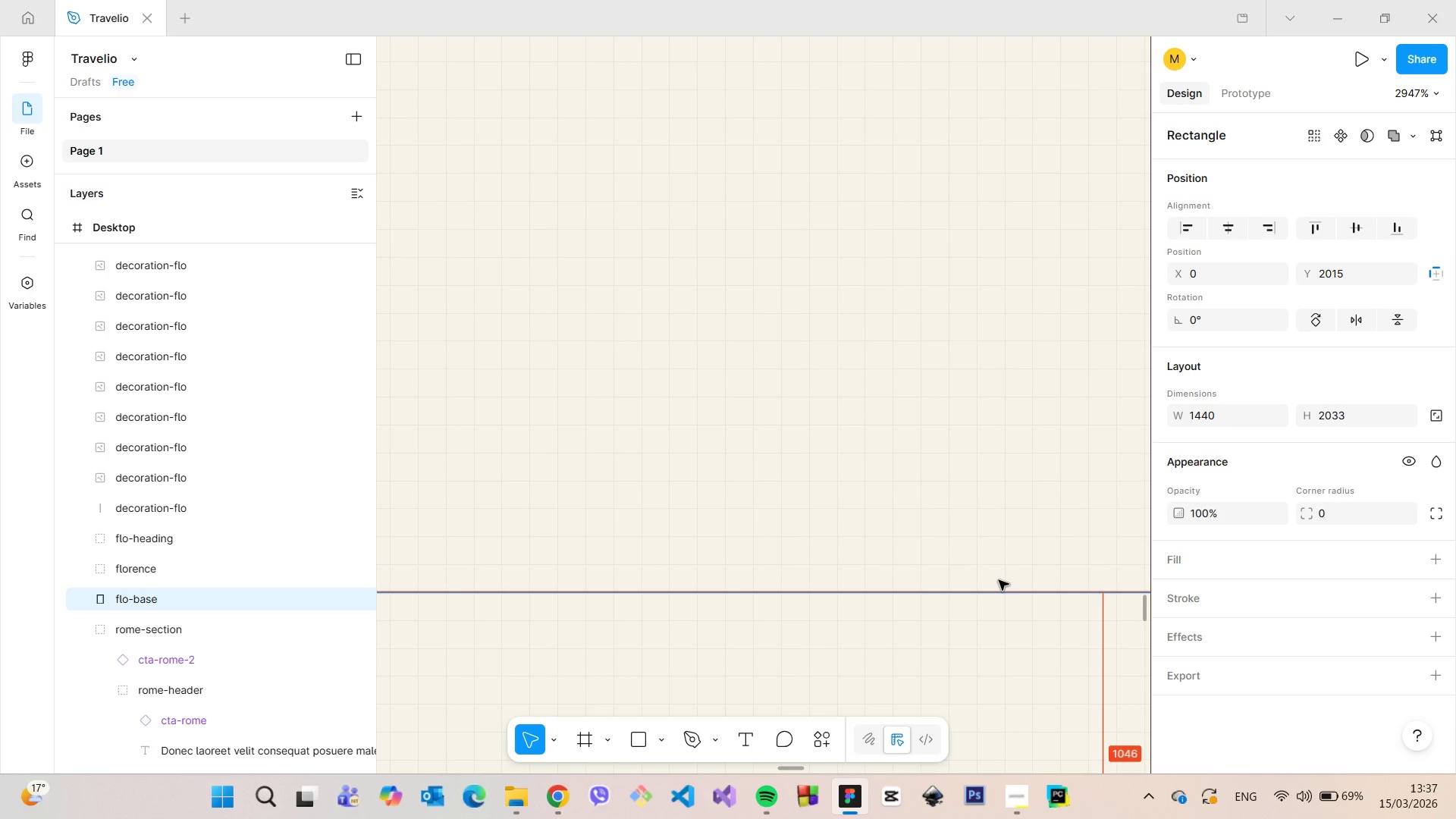 
key(Alt+AltLeft)
 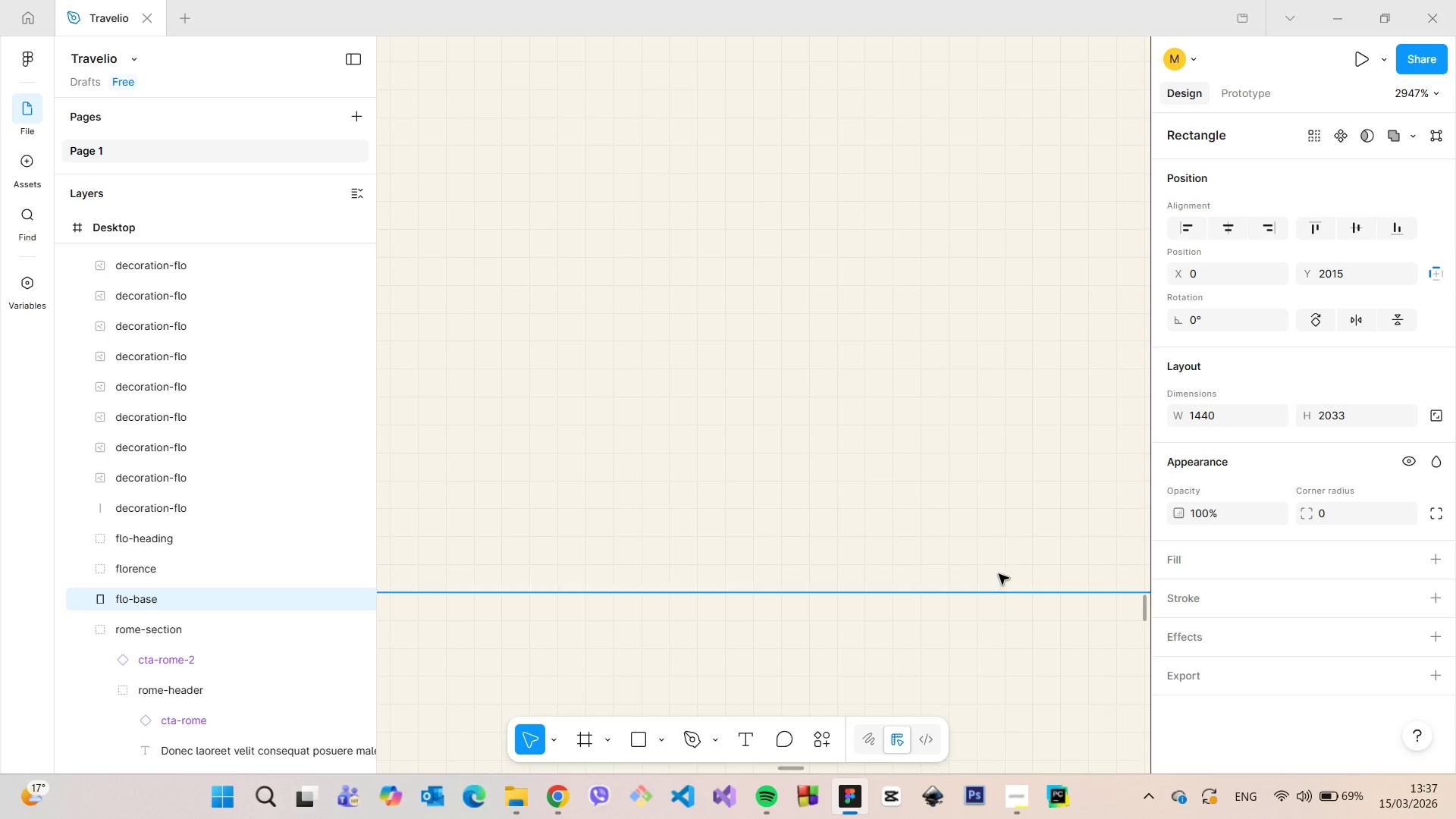 
hold_key(key=AltLeft, duration=0.69)
 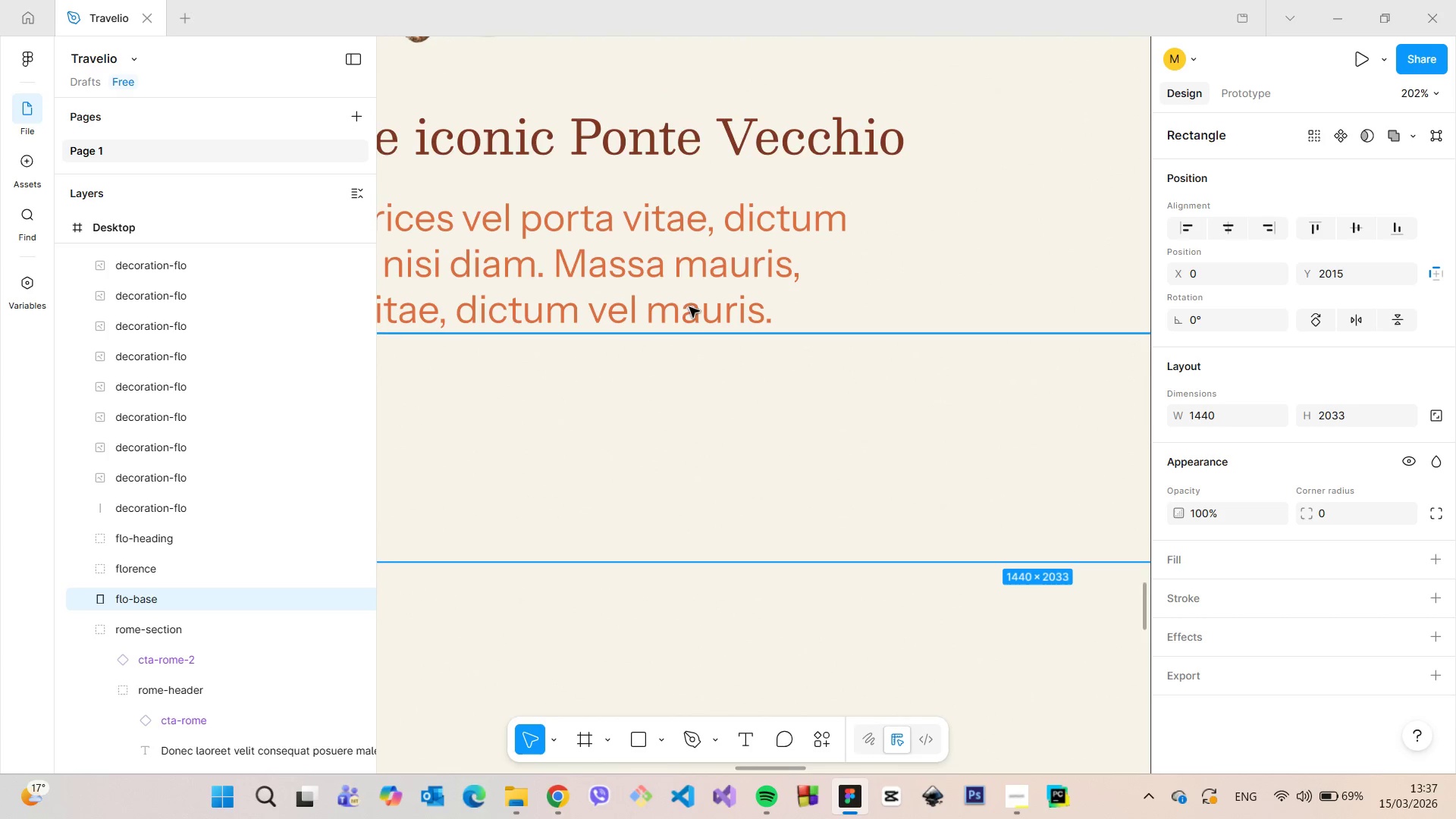 
scroll: coordinate [691, 311], scroll_direction: down, amount: 61.0
 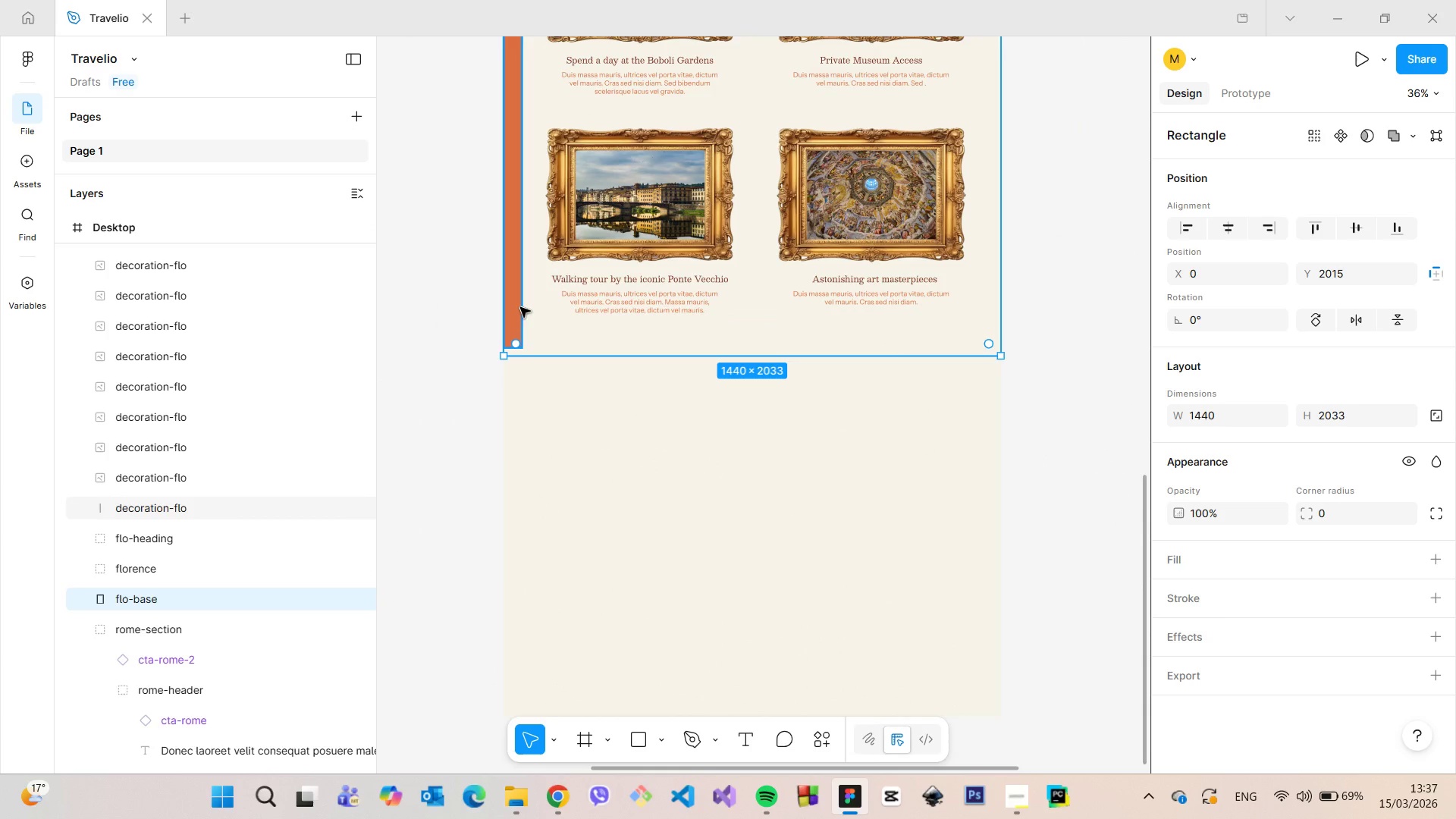 
left_click([513, 306])
 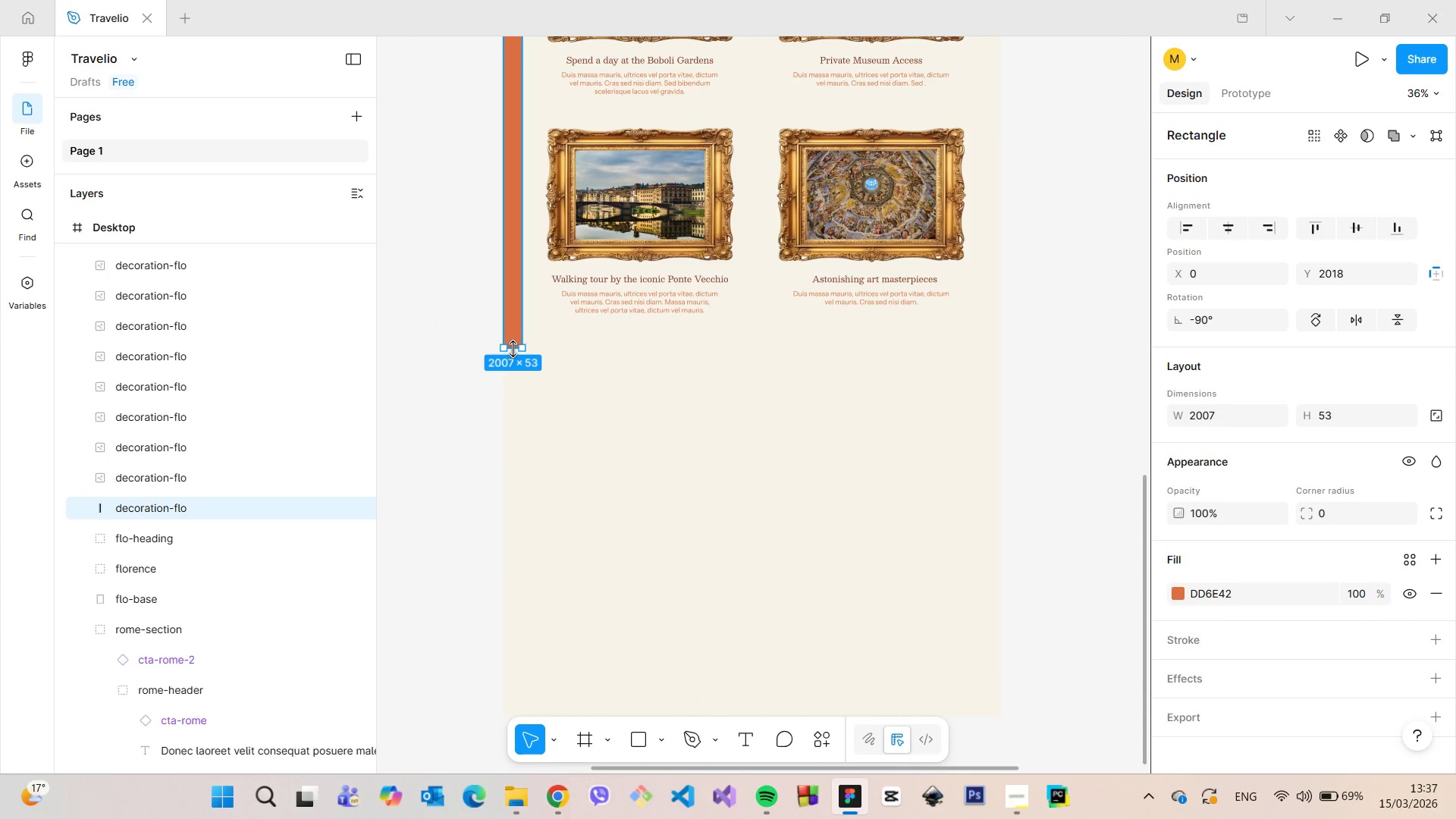 
left_click_drag(start_coordinate=[513, 349], to_coordinate=[513, 359])
 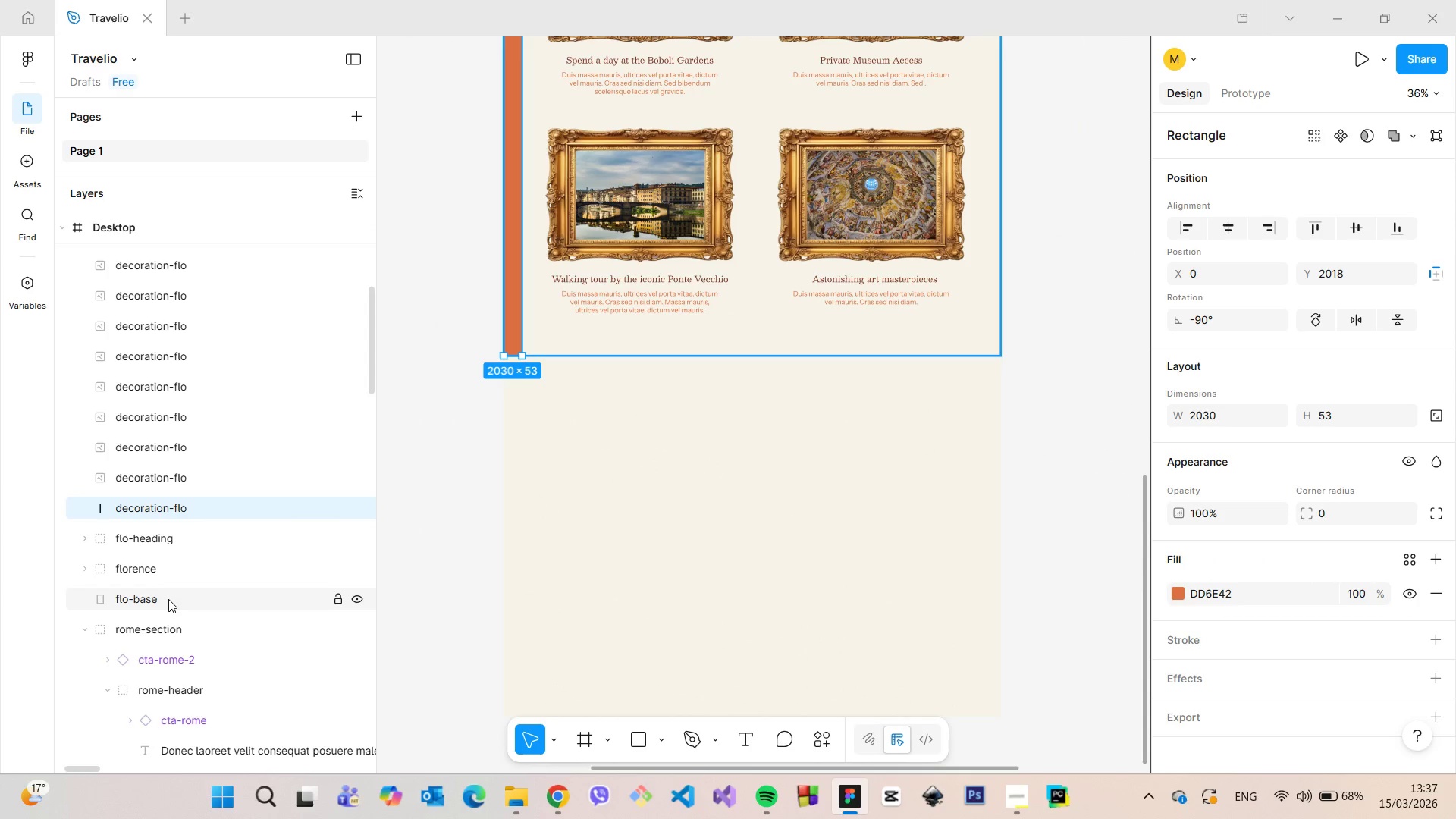 
left_click([168, 599])
 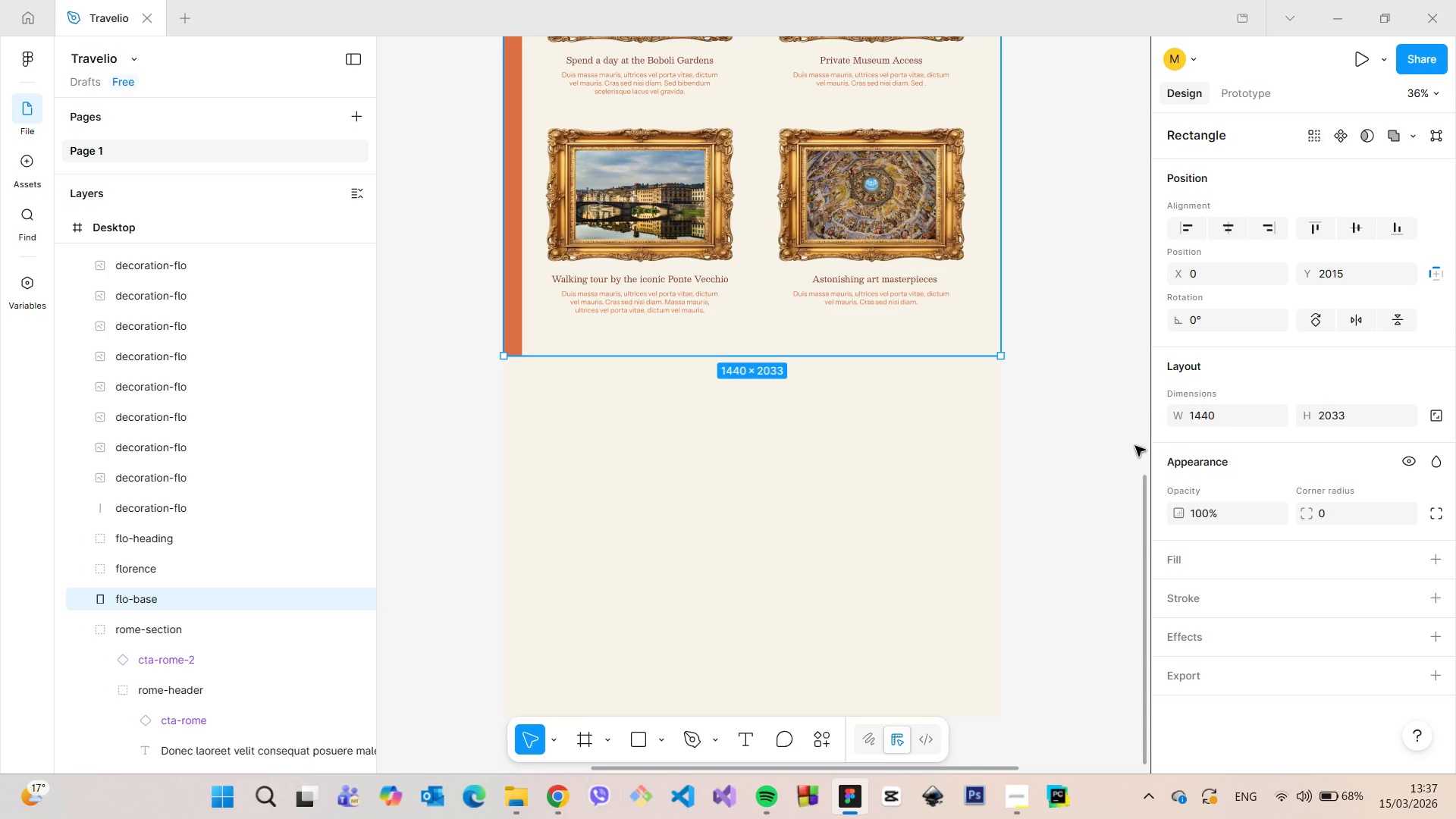 
left_click_drag(start_coordinate=[1143, 480], to_coordinate=[1159, 347])
 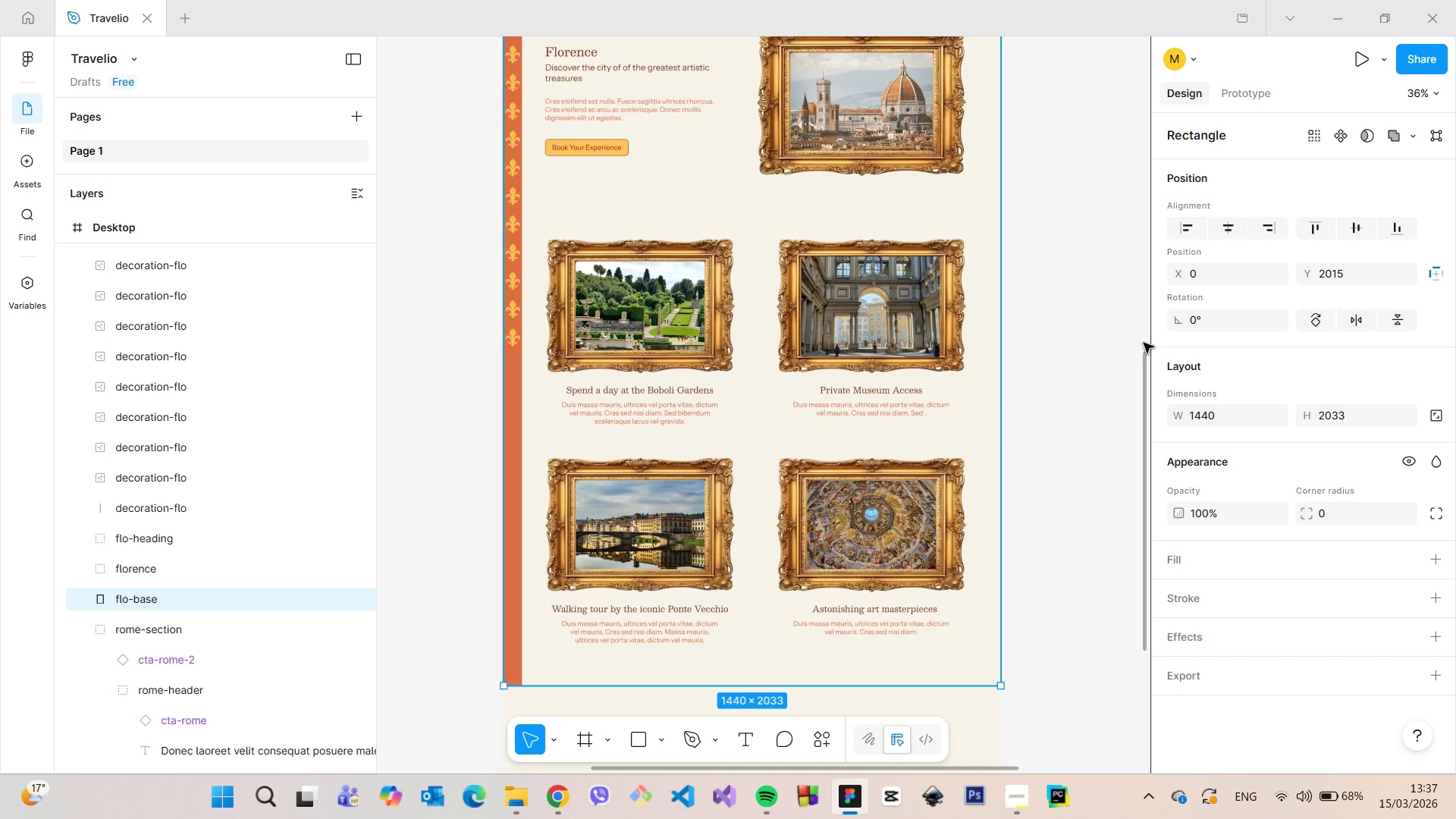 
scroll: coordinate [1141, 343], scroll_direction: down, amount: 5.0
 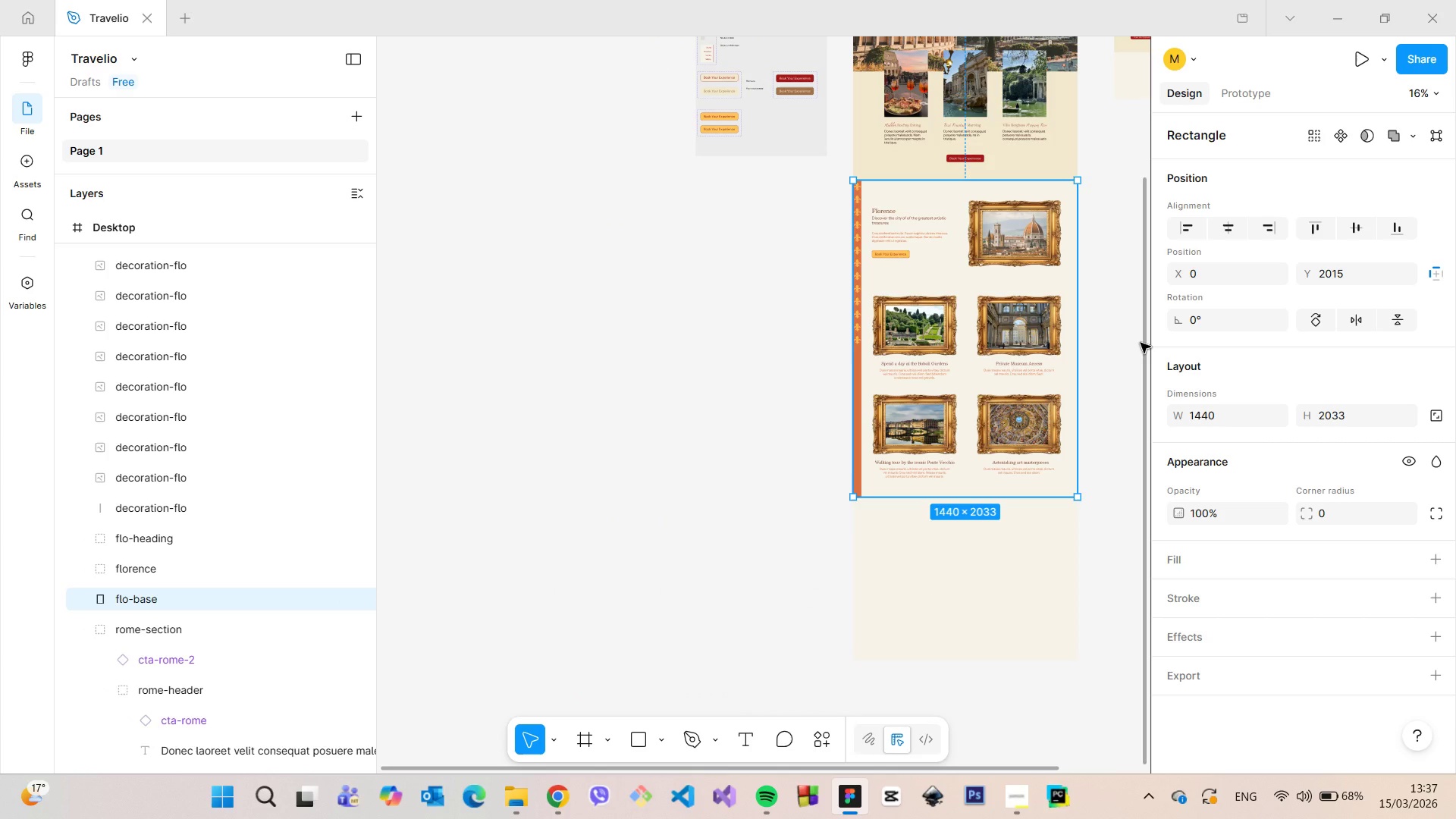 
scroll: coordinate [852, 349], scroll_direction: up, amount: 11.0
 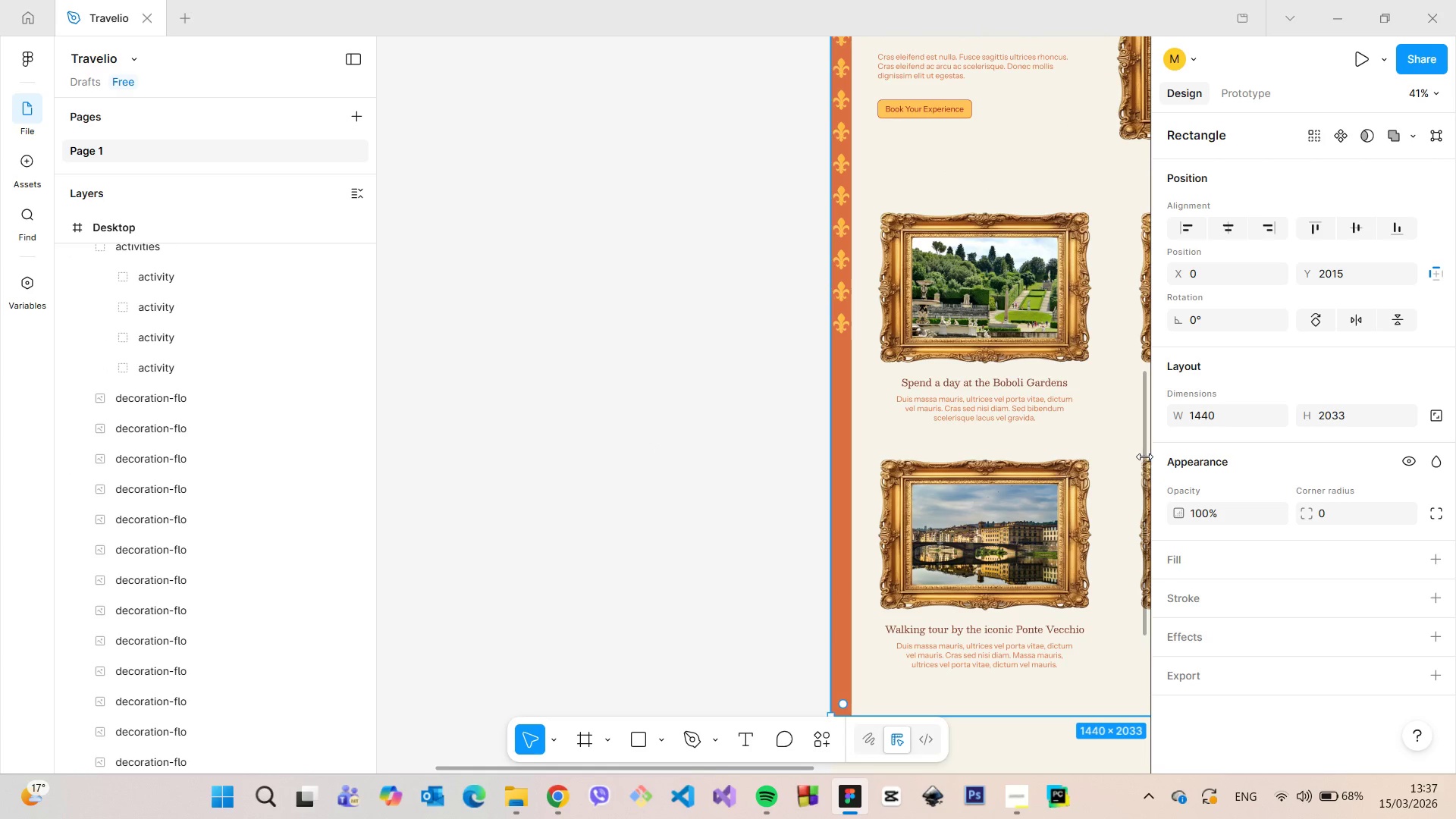 
left_click_drag(start_coordinate=[1144, 453], to_coordinate=[1148, 353])
 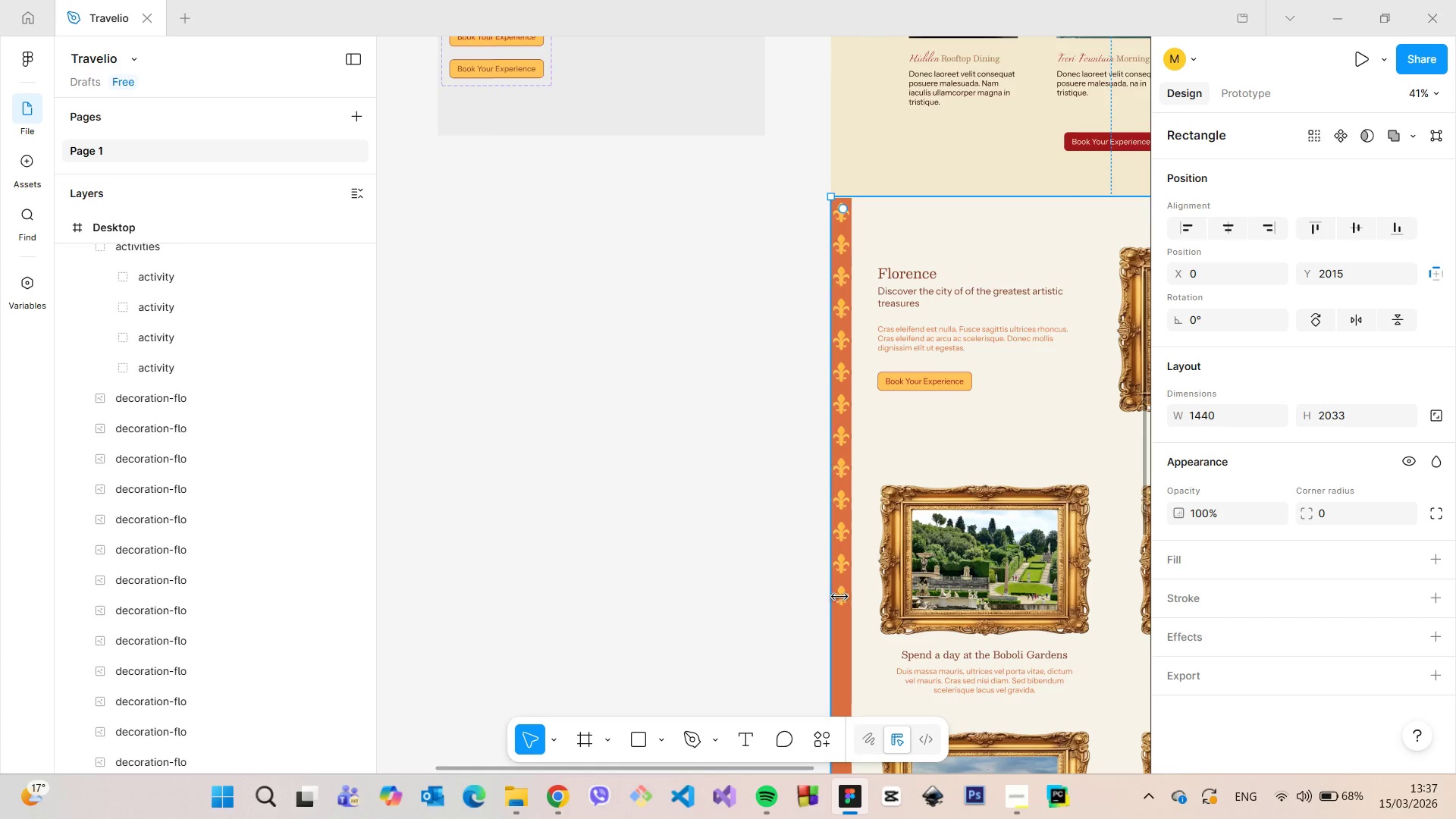 
left_click([844, 597])
 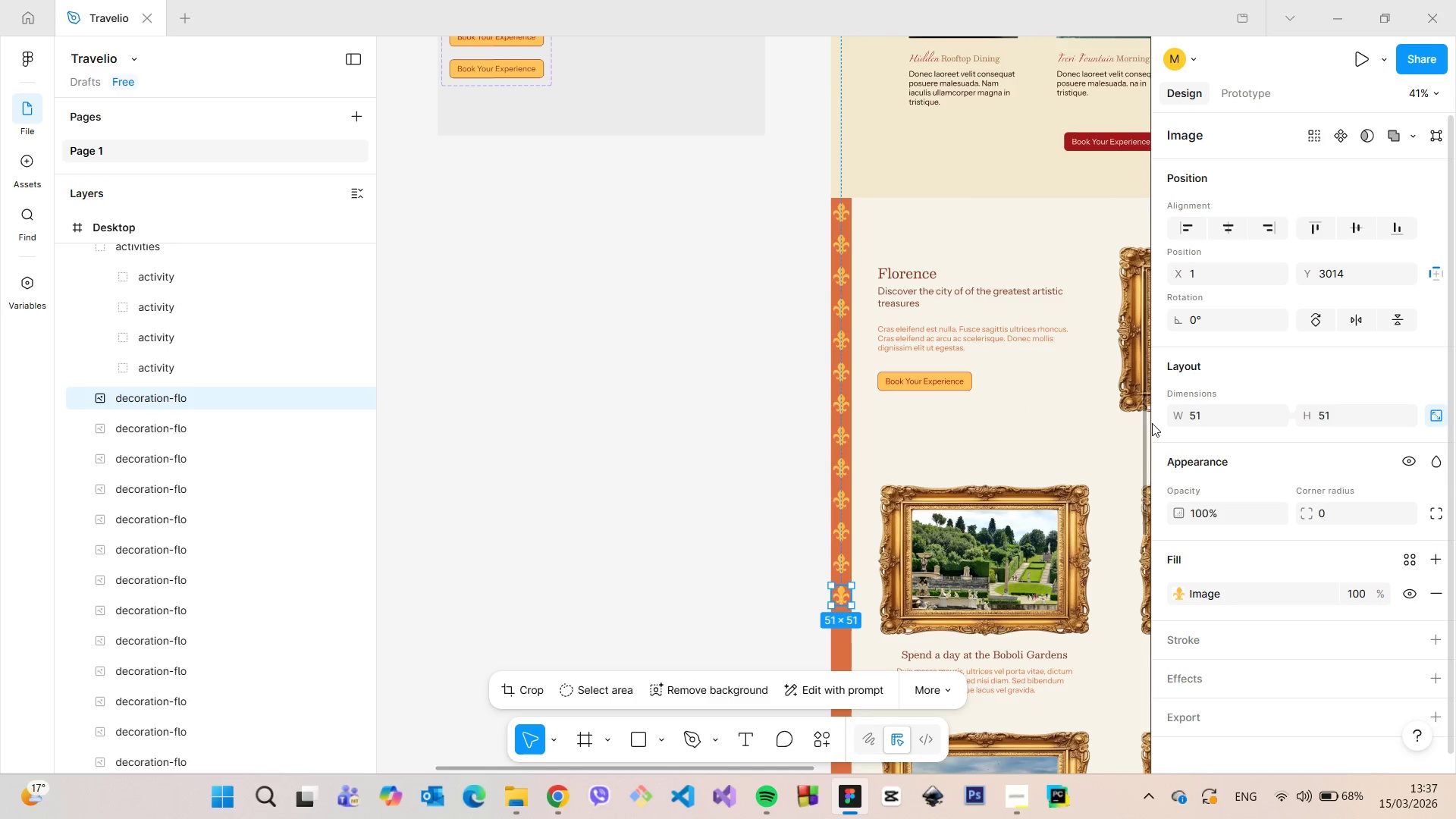 
left_click_drag(start_coordinate=[1144, 420], to_coordinate=[1156, 513])
 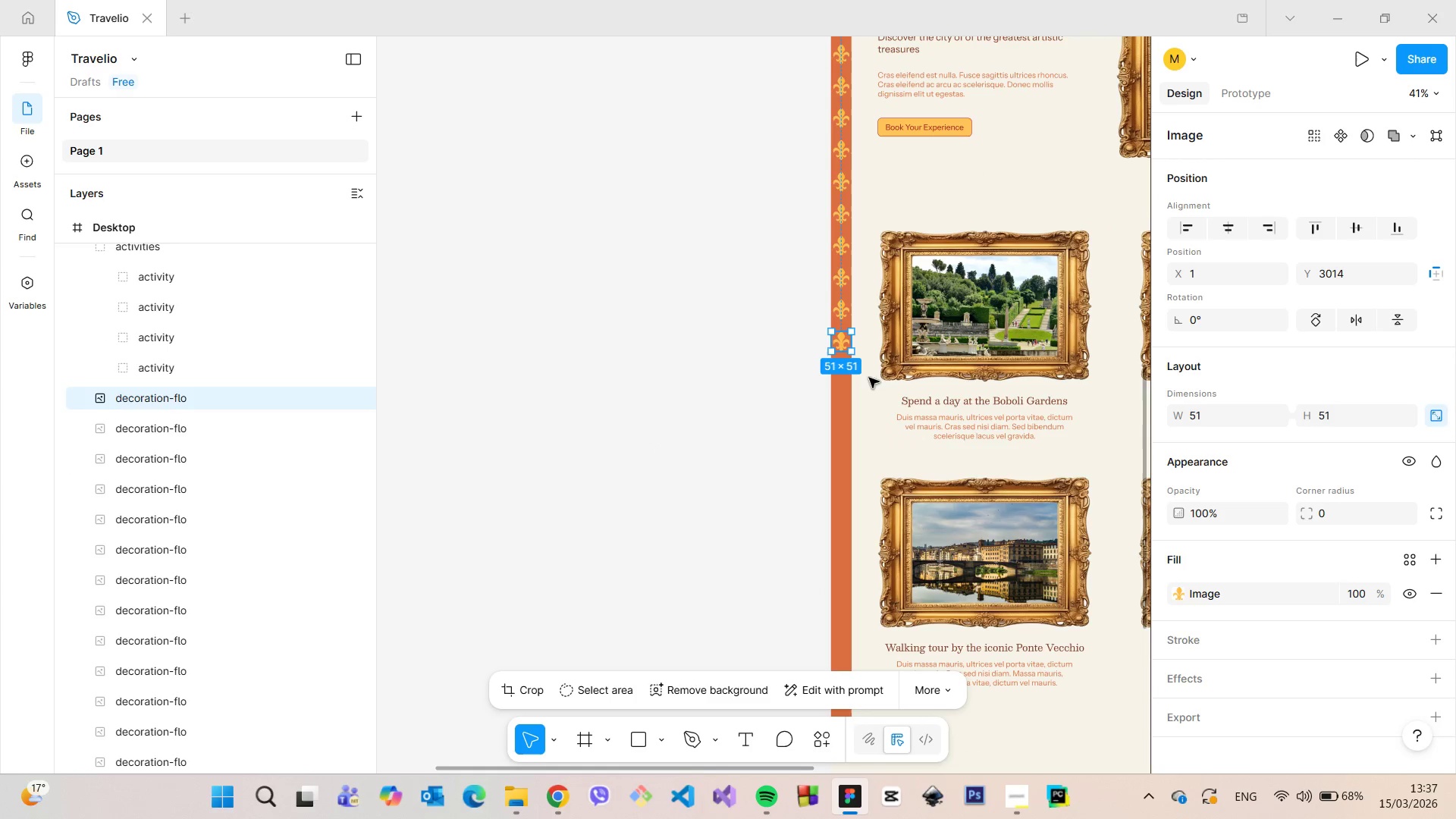 
hold_key(key=AltLeft, duration=1.5)
left_click([836, 313])
 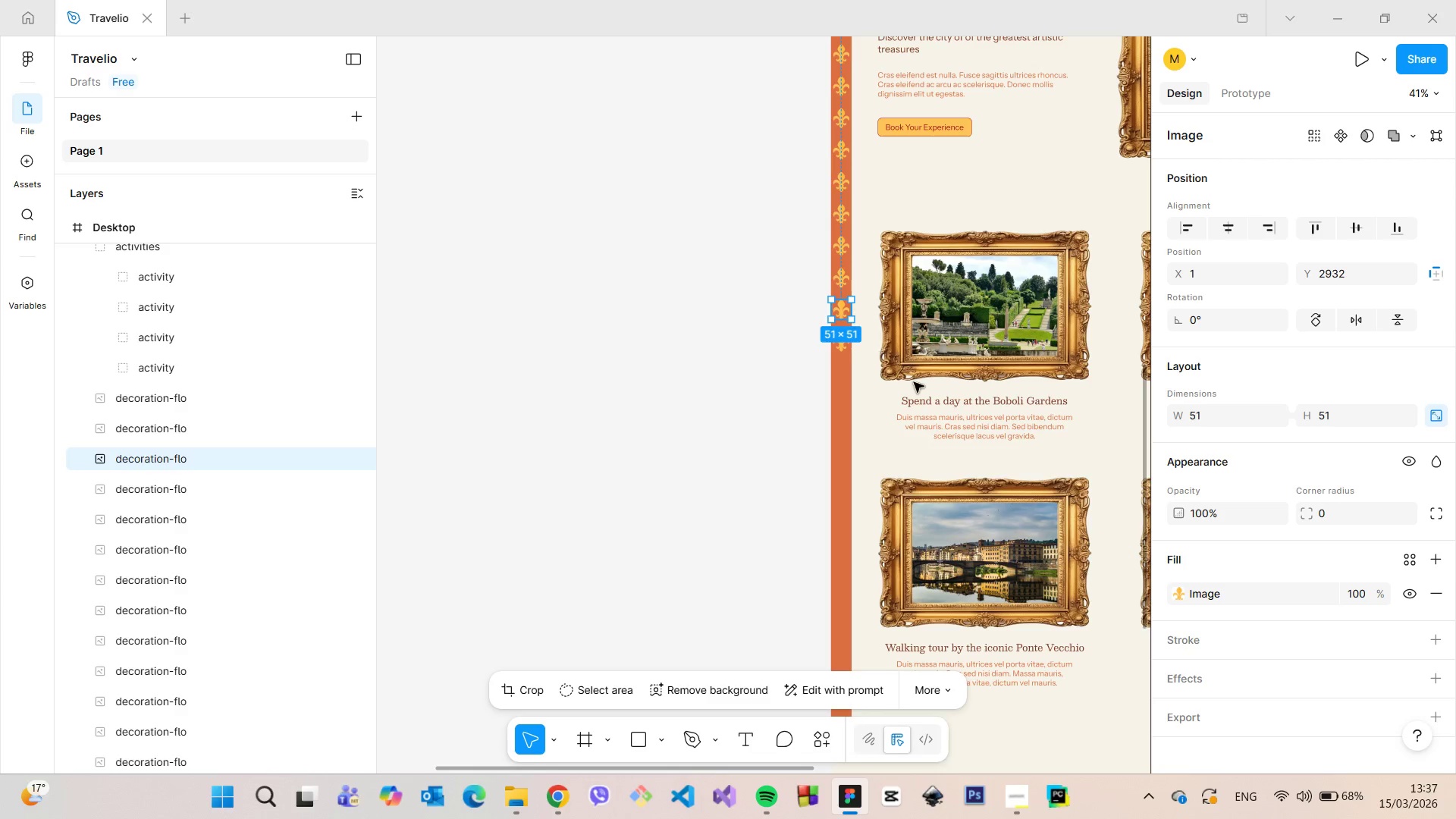 
hold_key(key=ShiftLeft, duration=0.38)
 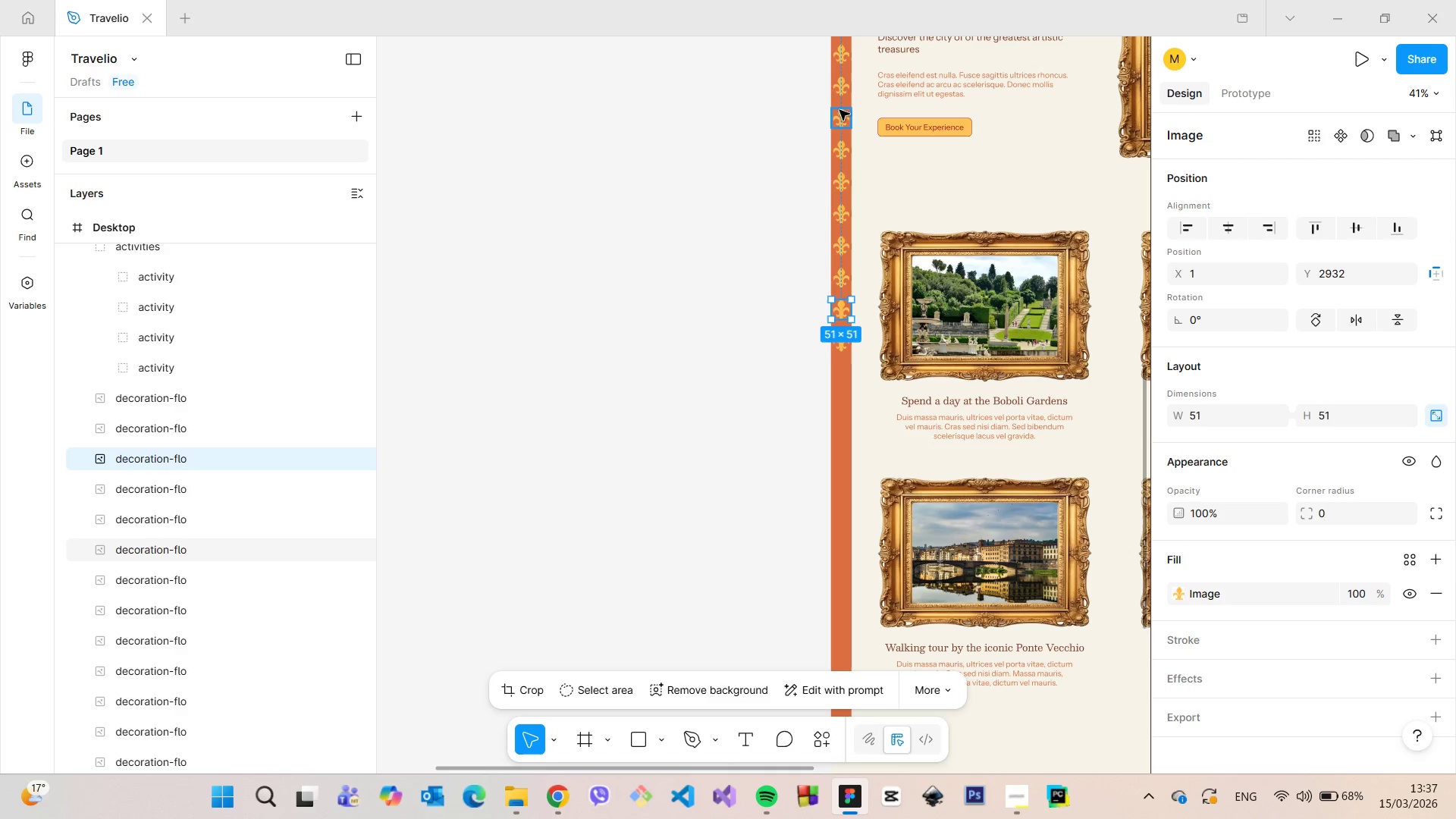 
left_click([840, 92])
 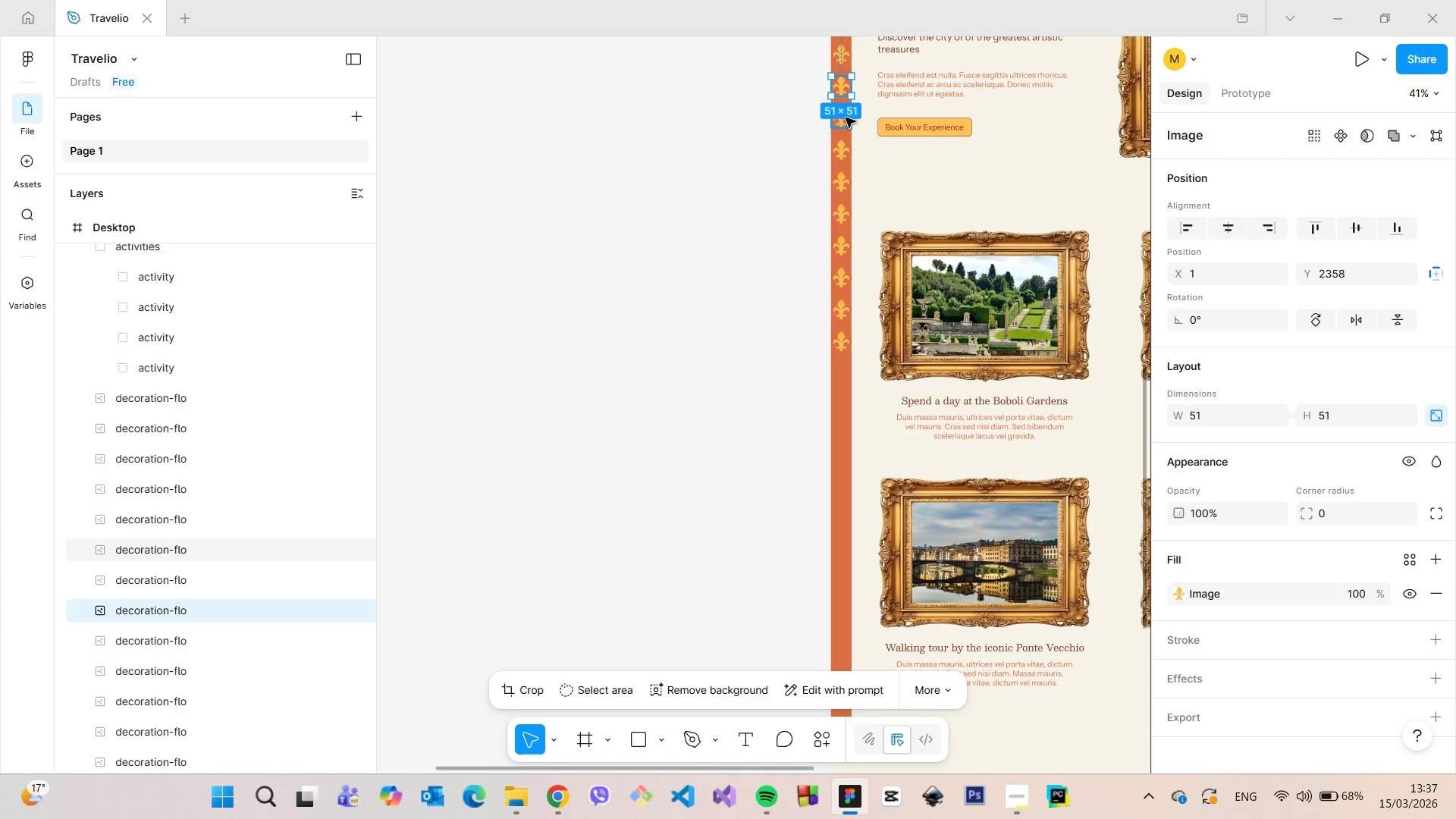 
hold_key(key=ShiftLeft, duration=1.51)
left_click([843, 120])
 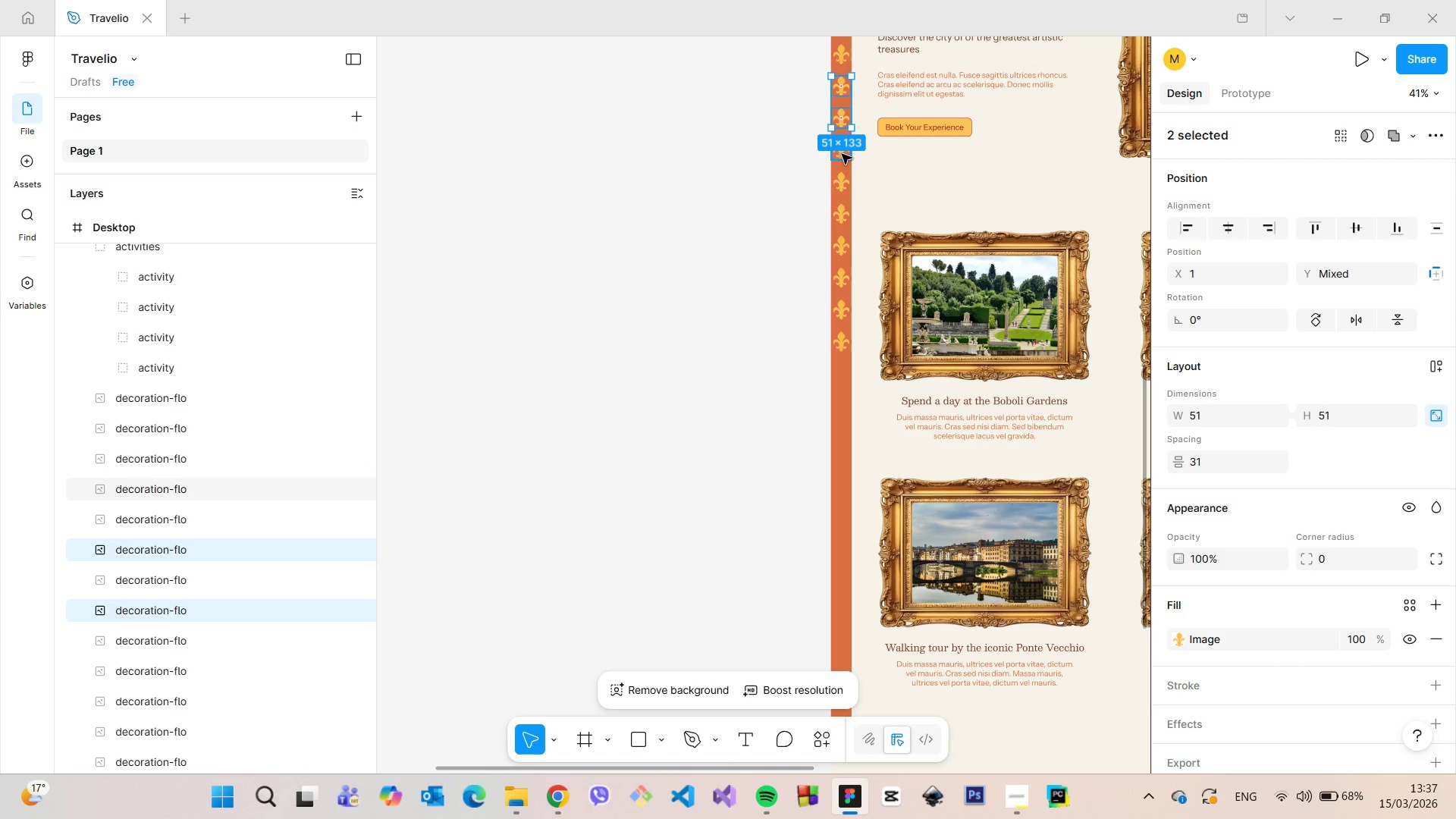 
left_click([842, 154])
 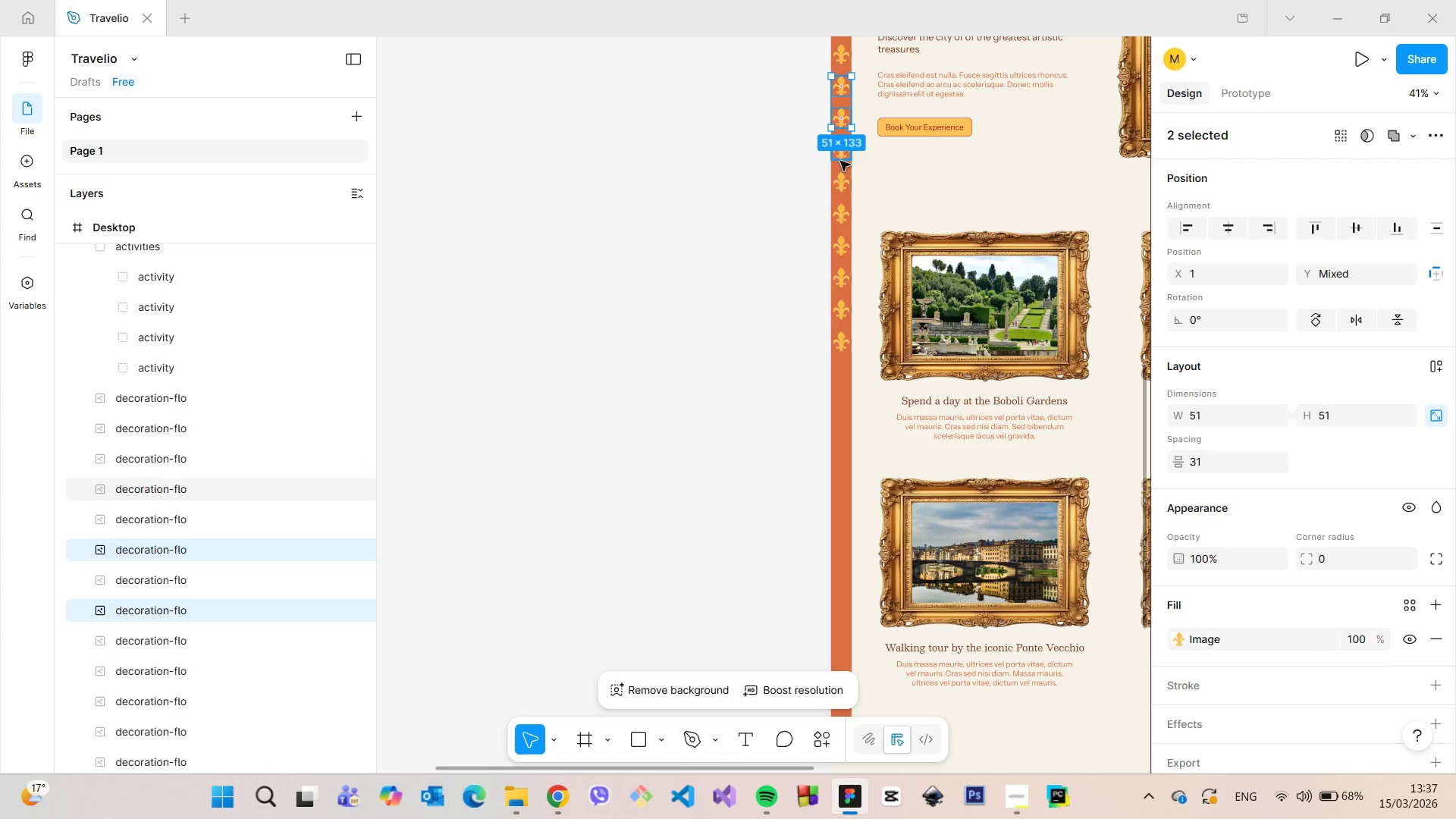 
hold_key(key=ShiftLeft, duration=1.5)
left_click([839, 187])
 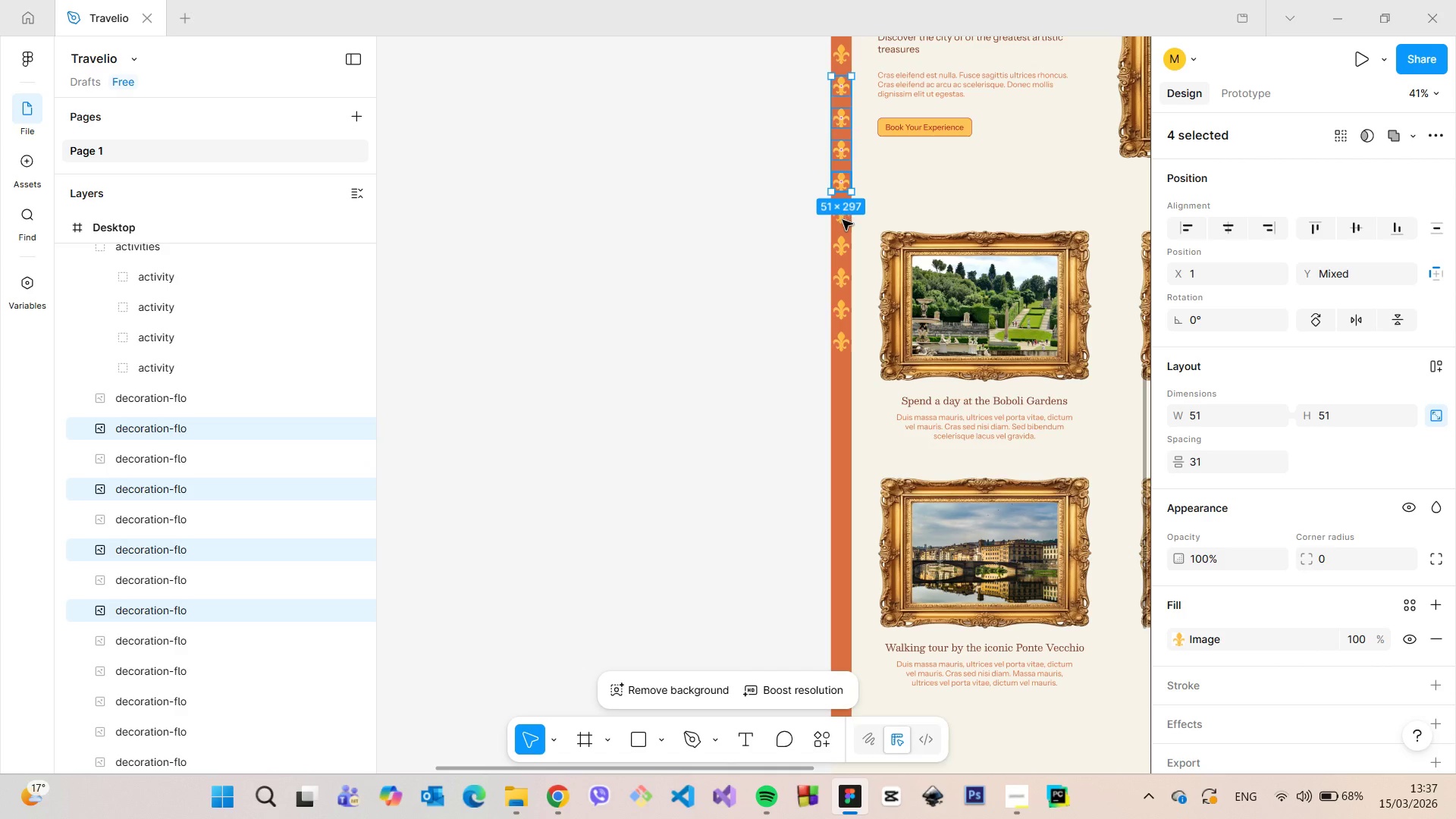 
left_click([843, 220])
 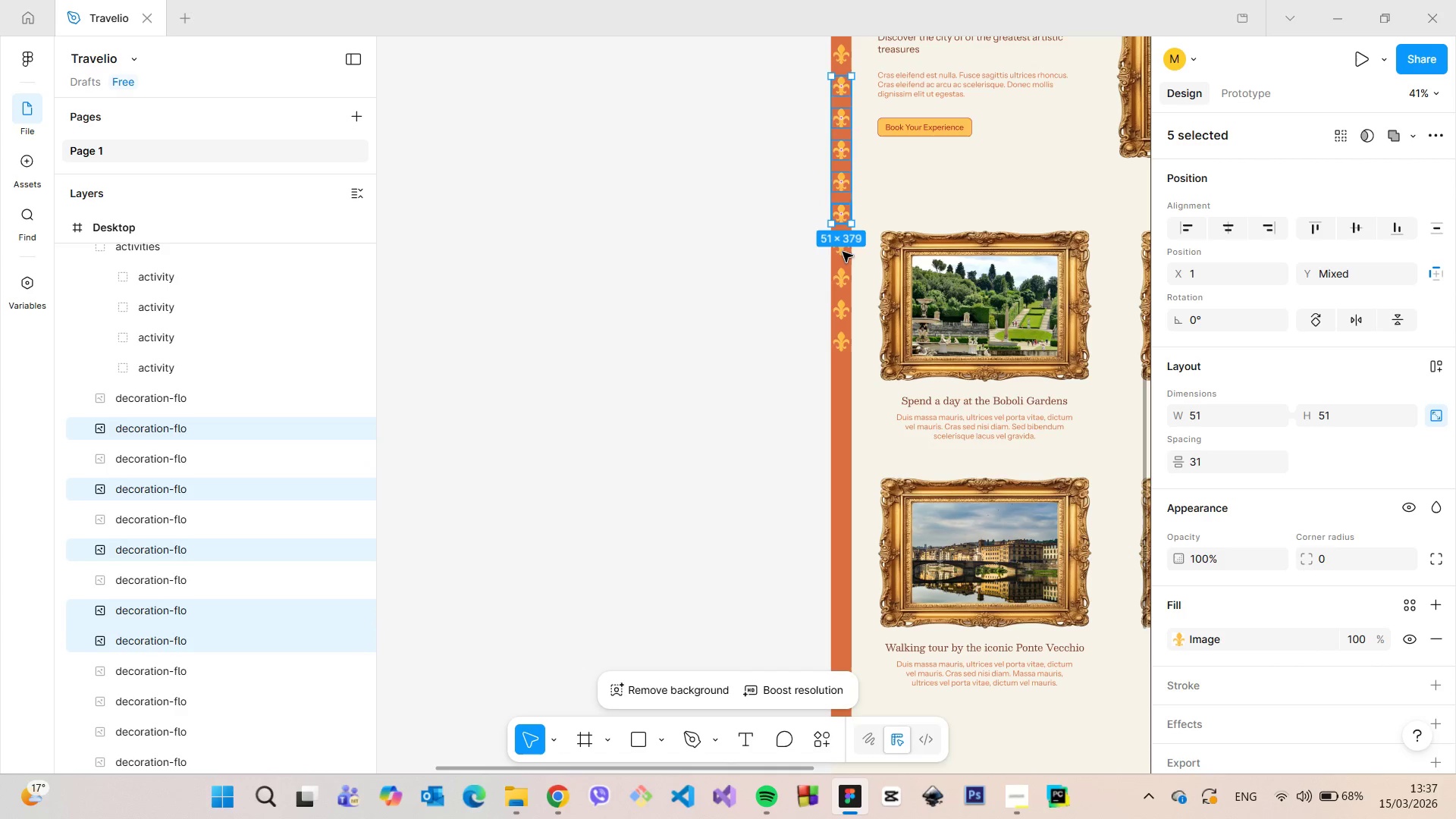 
hold_key(key=ShiftLeft, duration=1.52)
double_click([842, 256])
 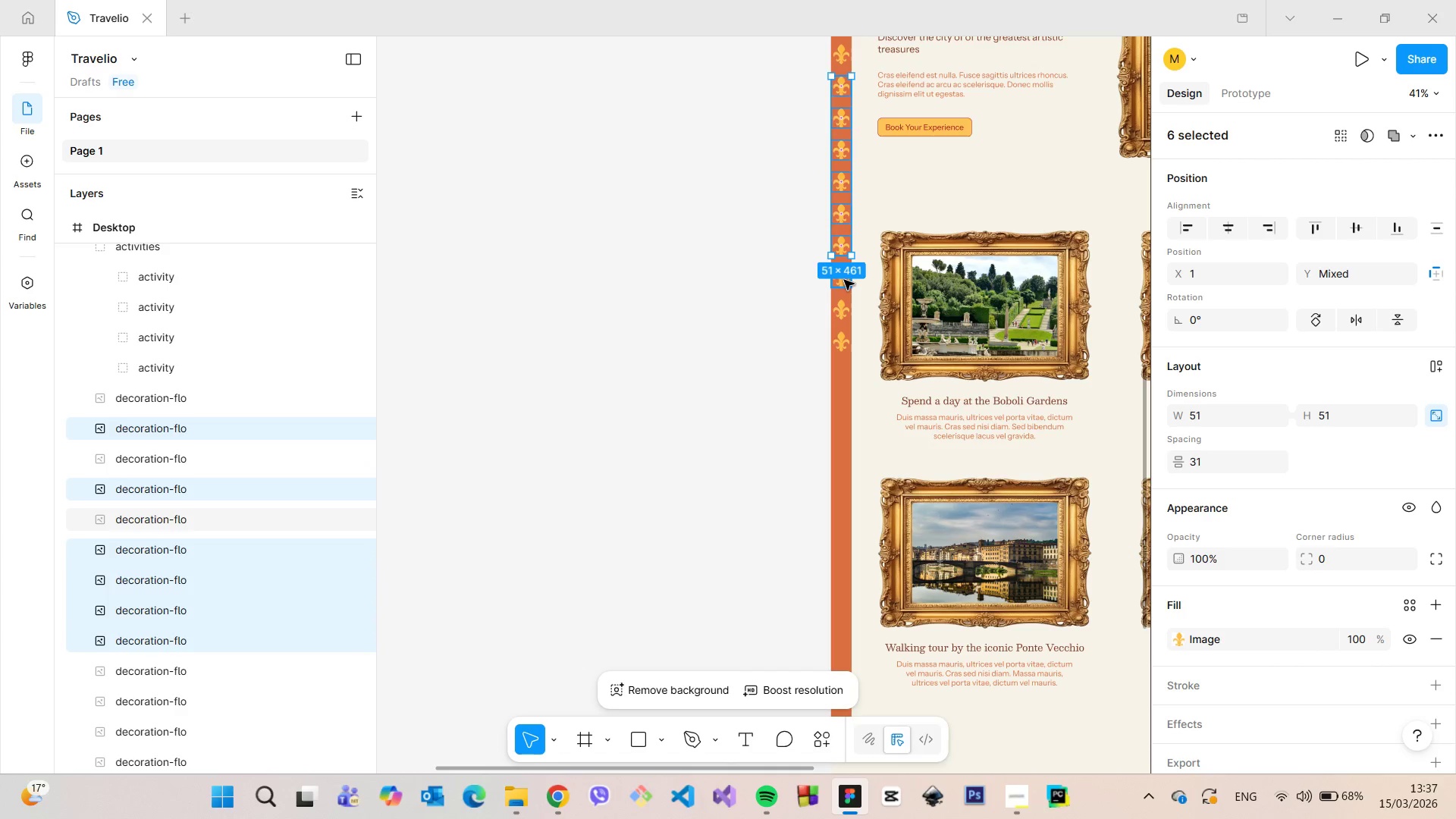 
left_click([843, 285])
 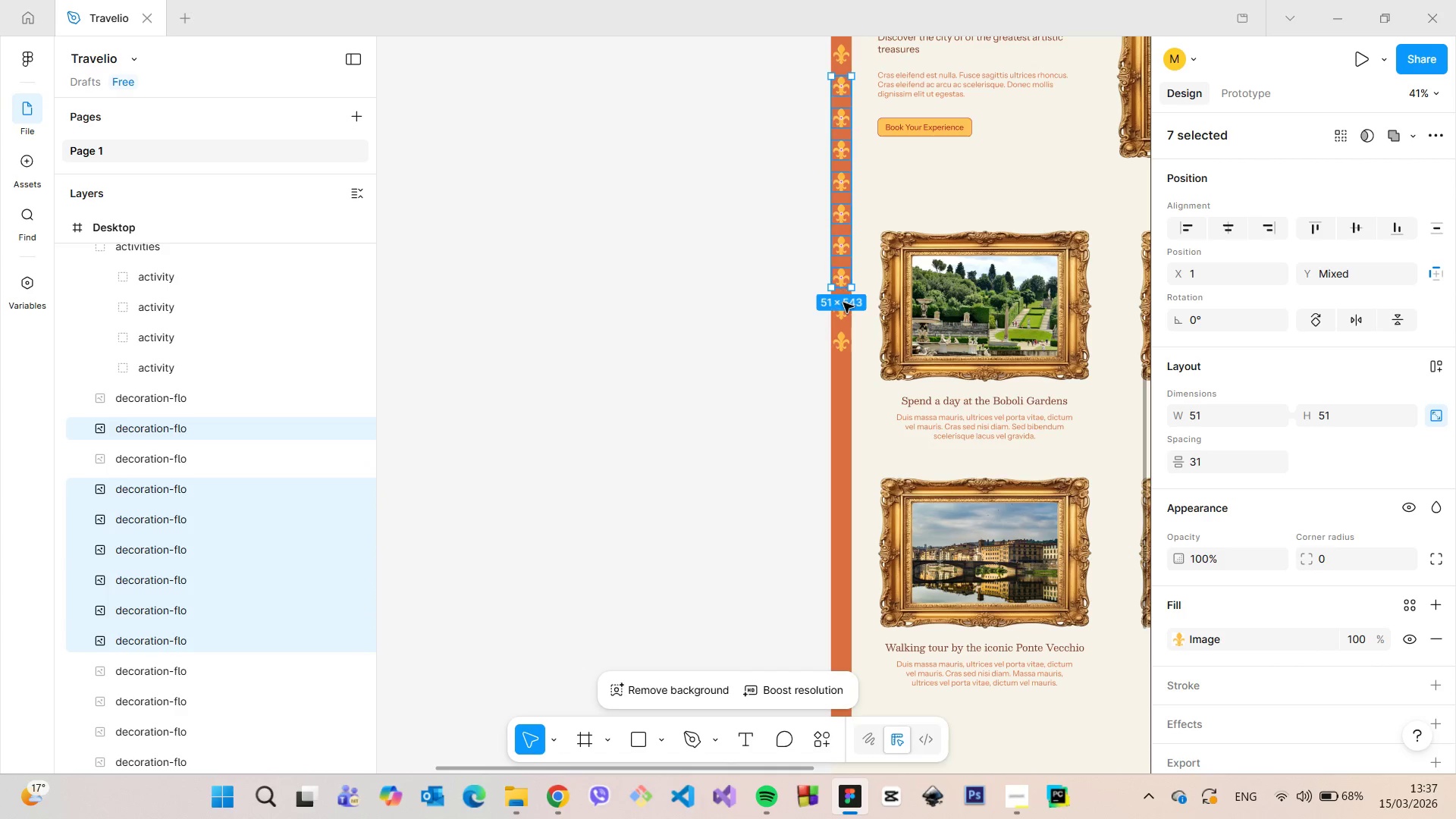 
hold_key(key=ShiftLeft, duration=1.36)
left_click([842, 315])
 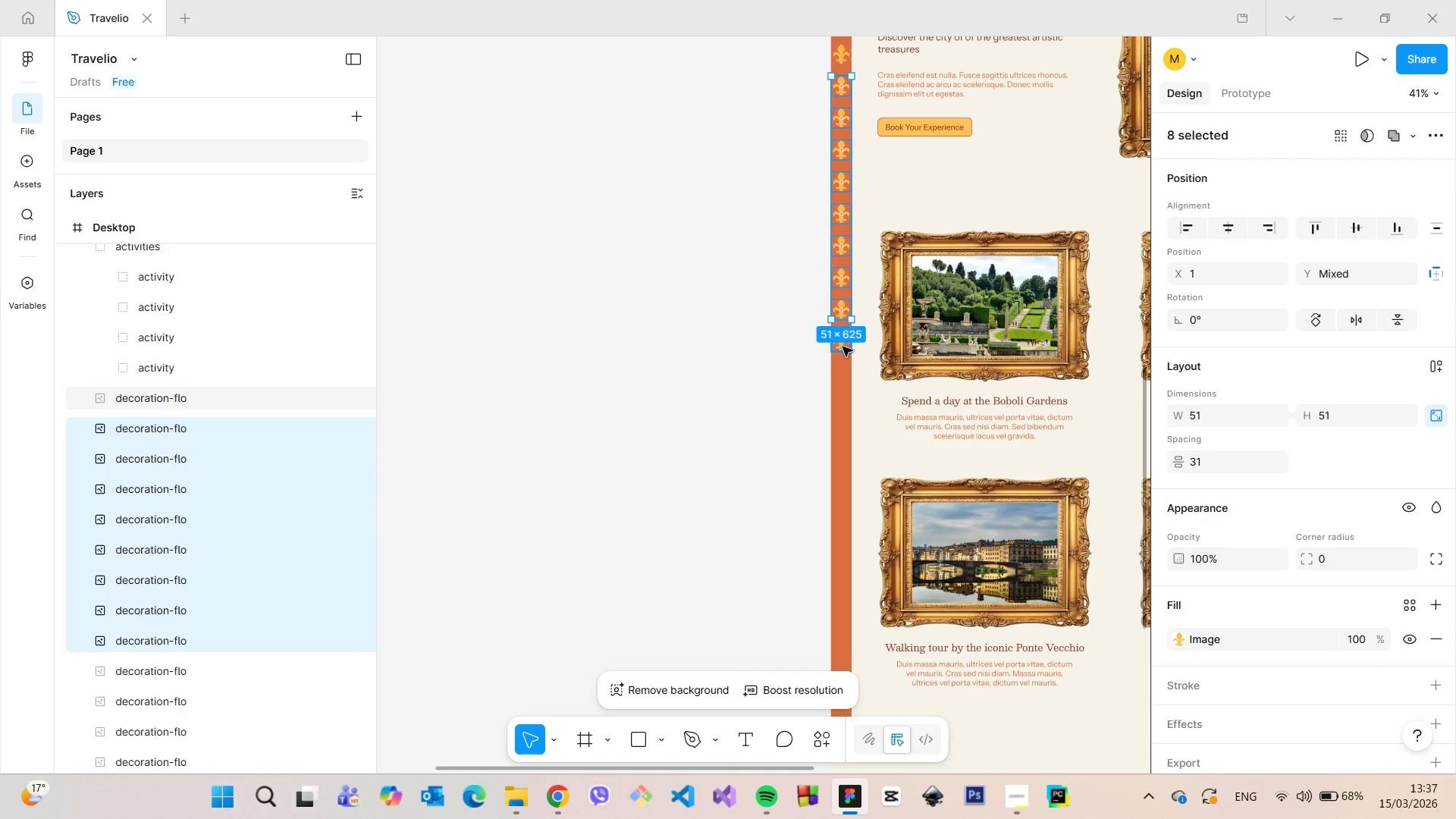 
left_click([843, 347])
 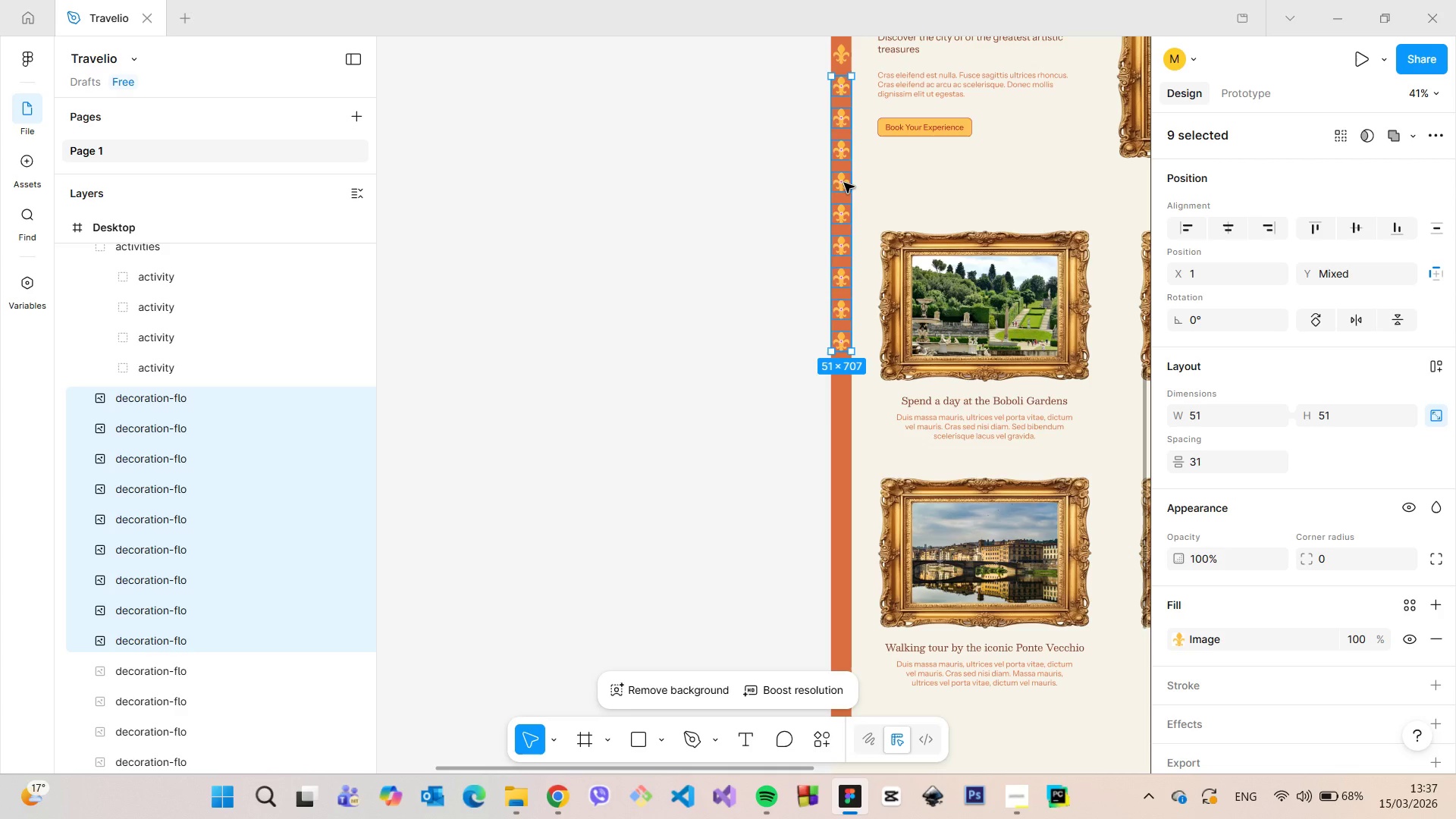 
hold_key(key=AltLeft, duration=1.5)
left_click_drag(start_coordinate=[844, 183], to_coordinate=[842, 469])
 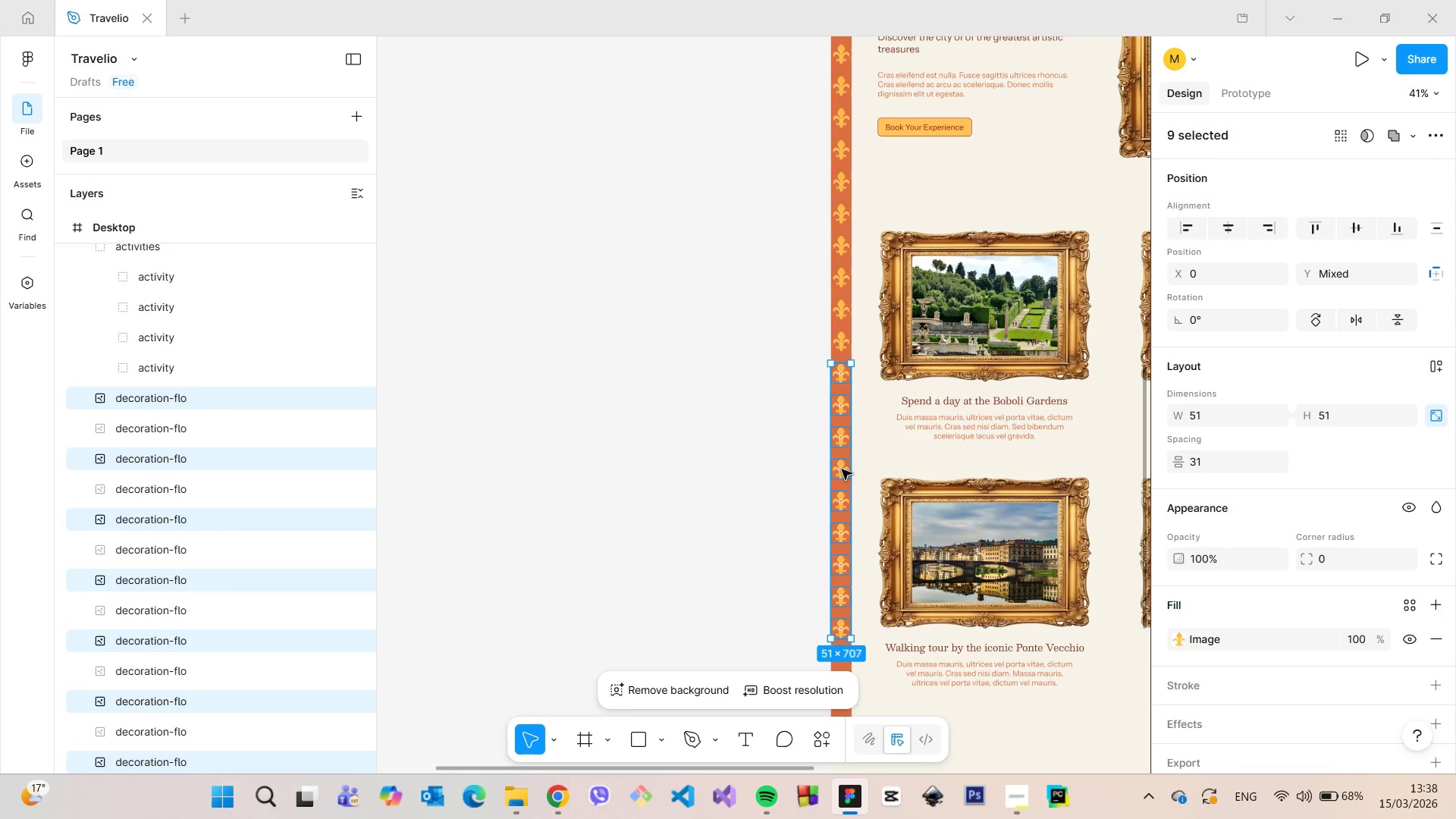 
hold_key(key=AltLeft, duration=1.5)
 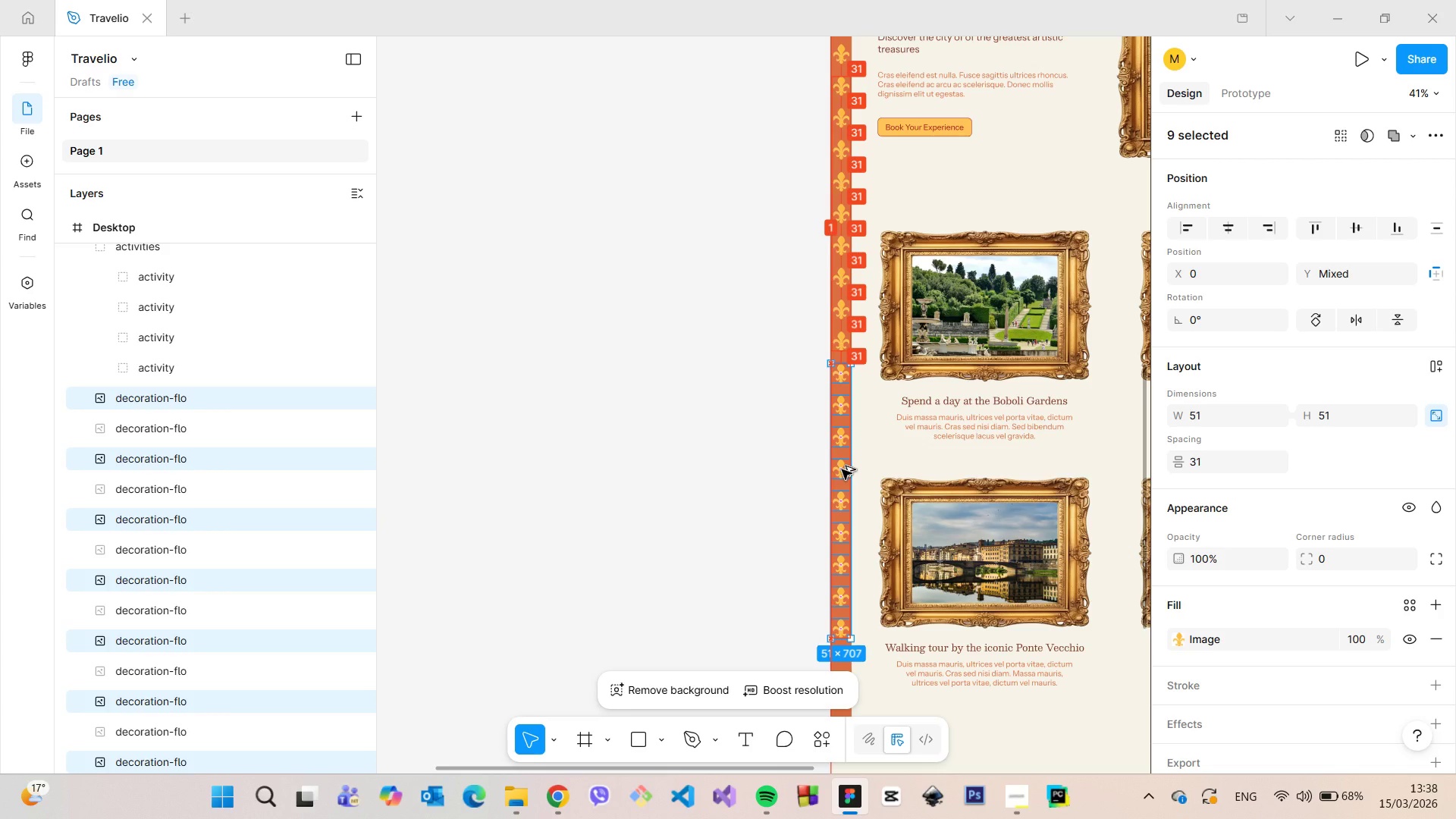 
hold_key(key=AltLeft, duration=1.51)
 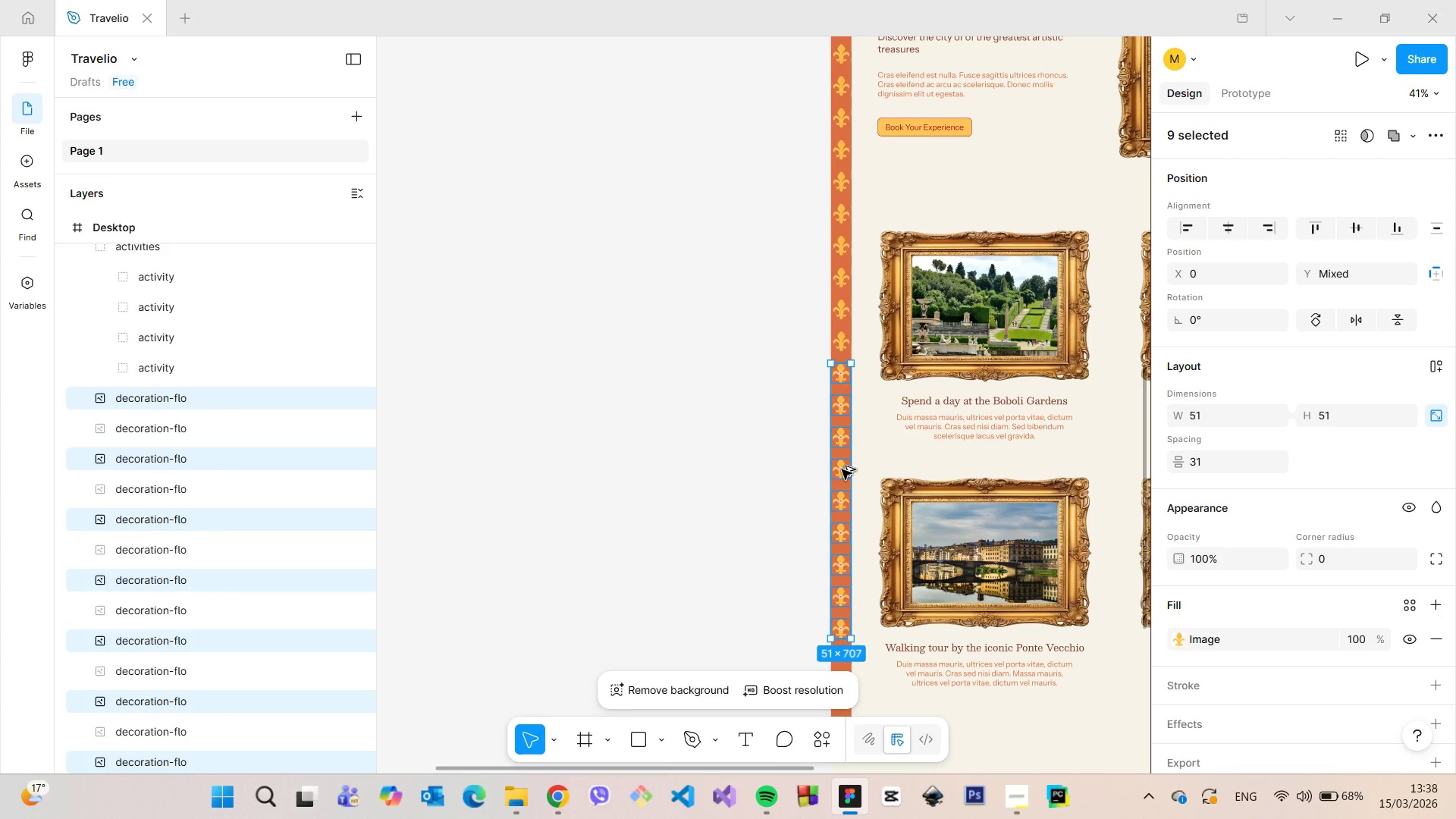 
key(Alt+AltLeft)
 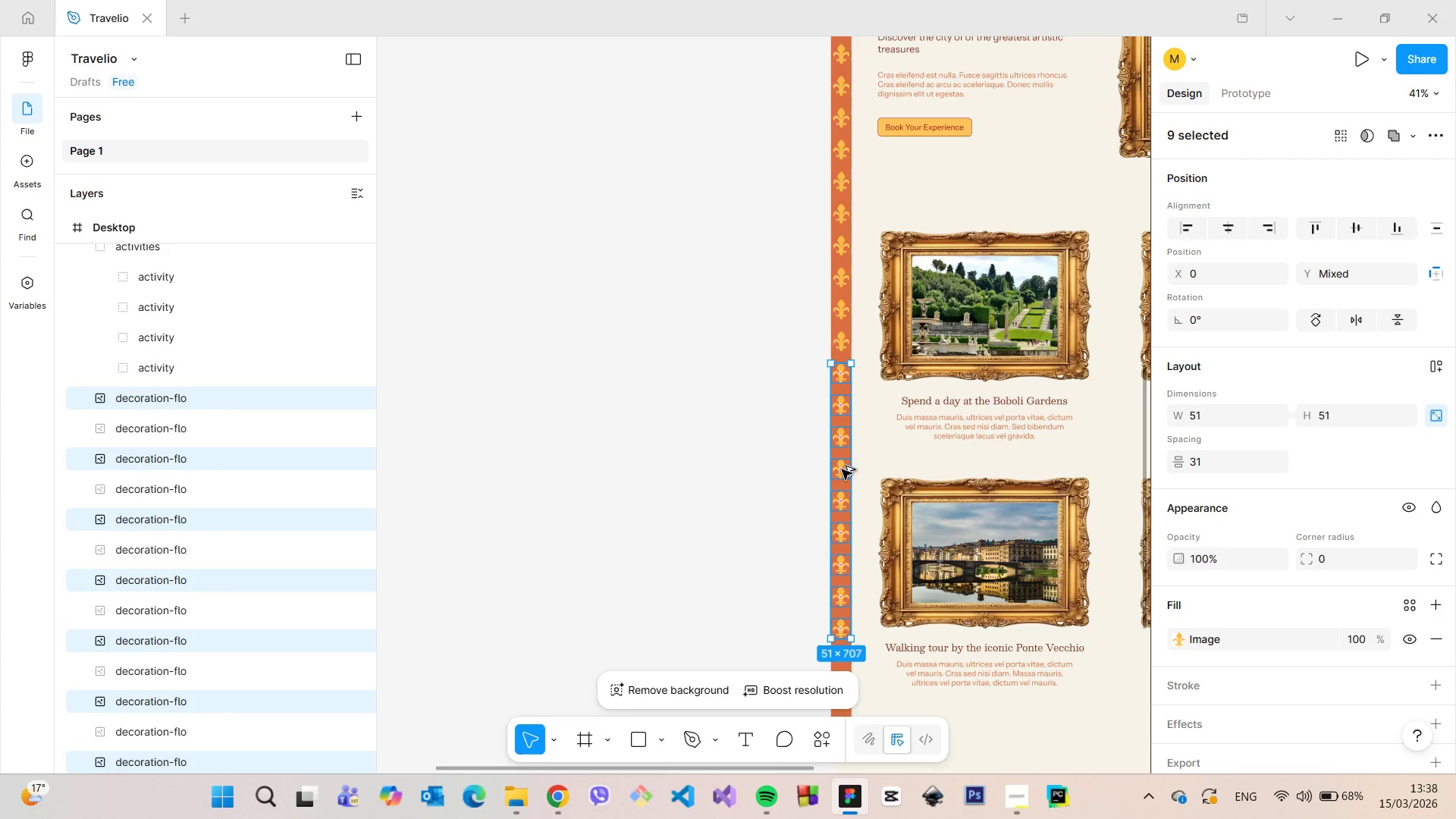 
key(Alt+AltLeft)
 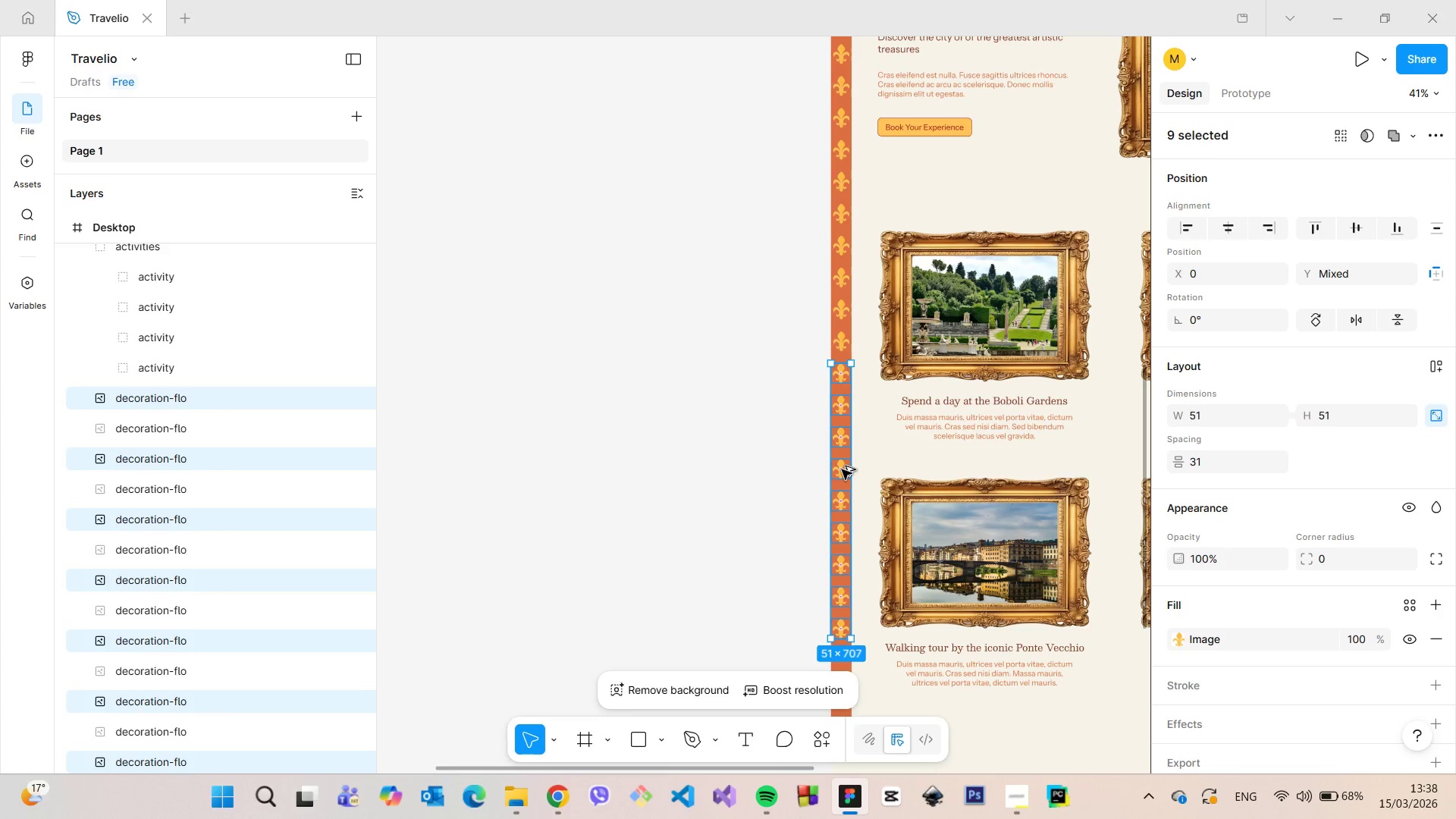 
key(Alt+AltLeft)
 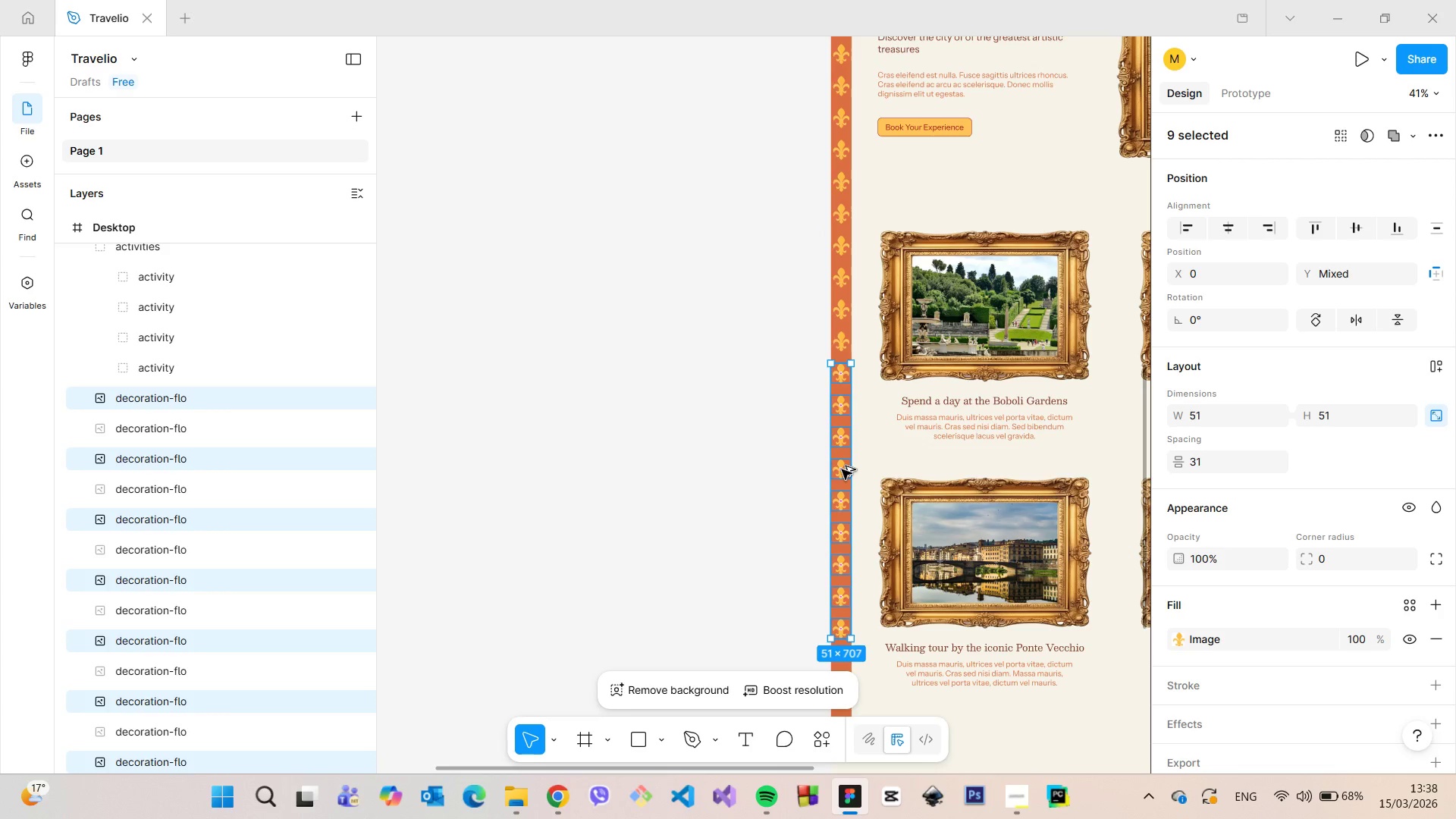 
key(Alt+AltLeft)
 